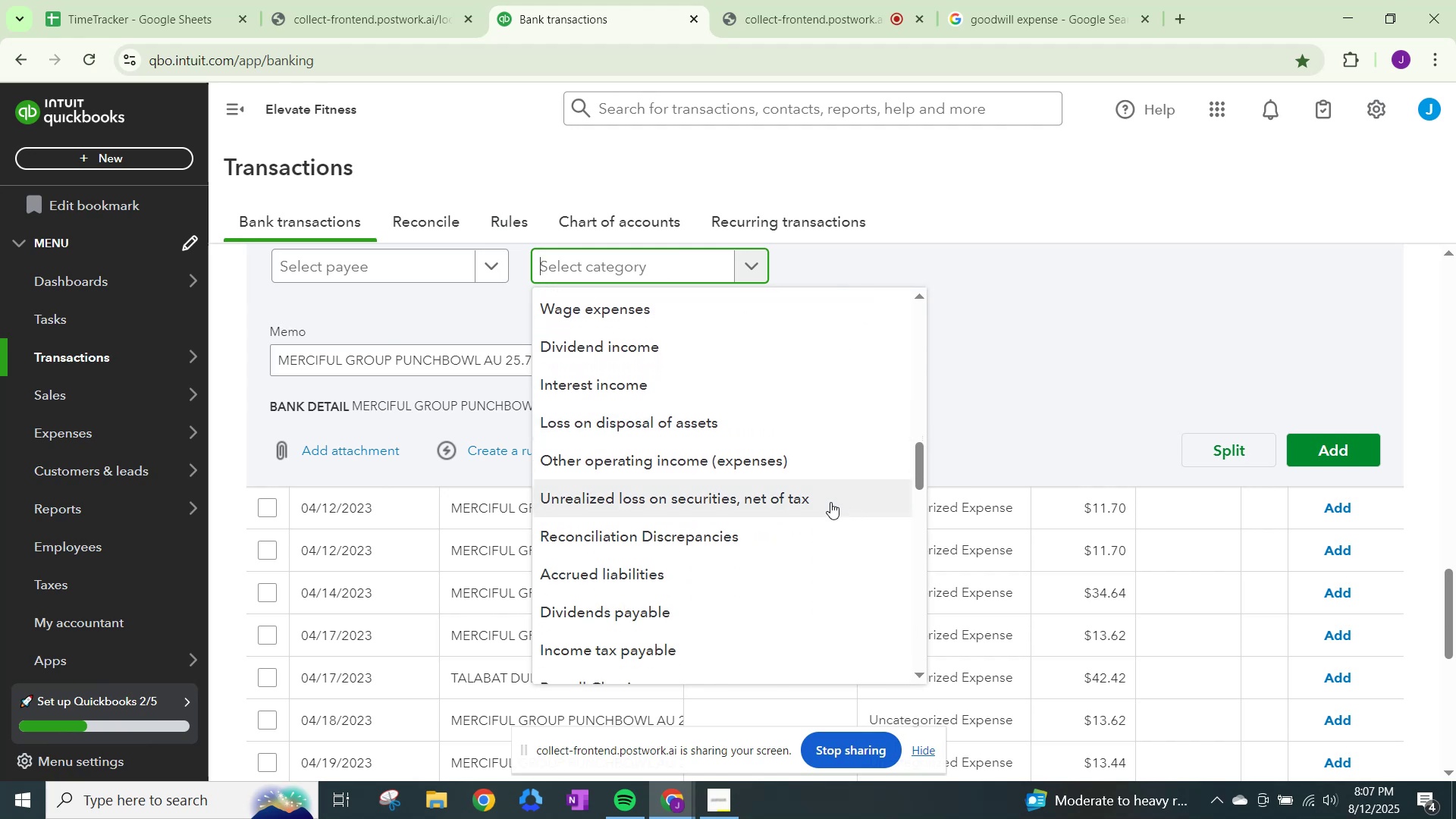 
scroll: coordinate [824, 491], scroll_direction: down, amount: 1.0
 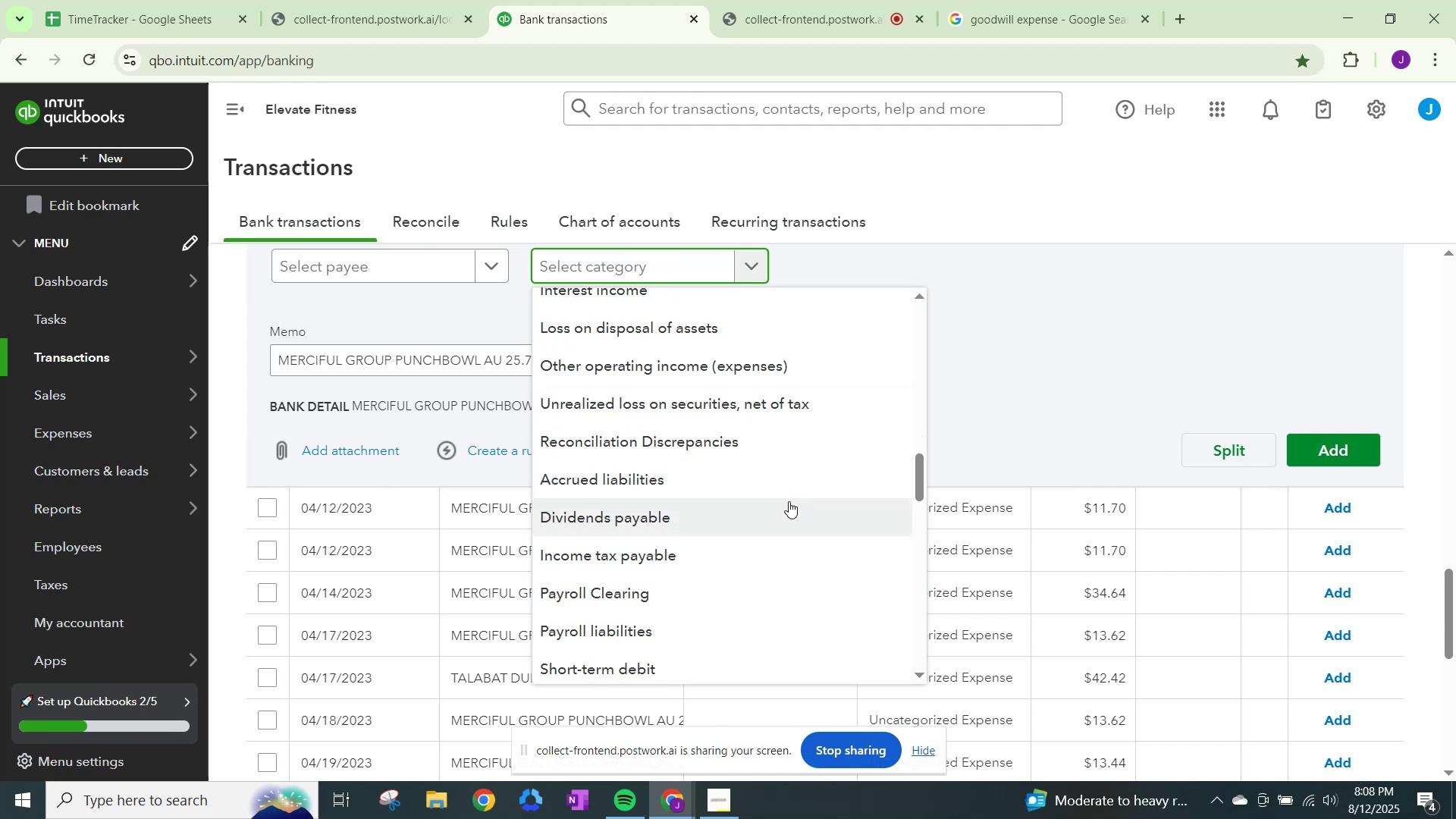 
wait(5.87)
 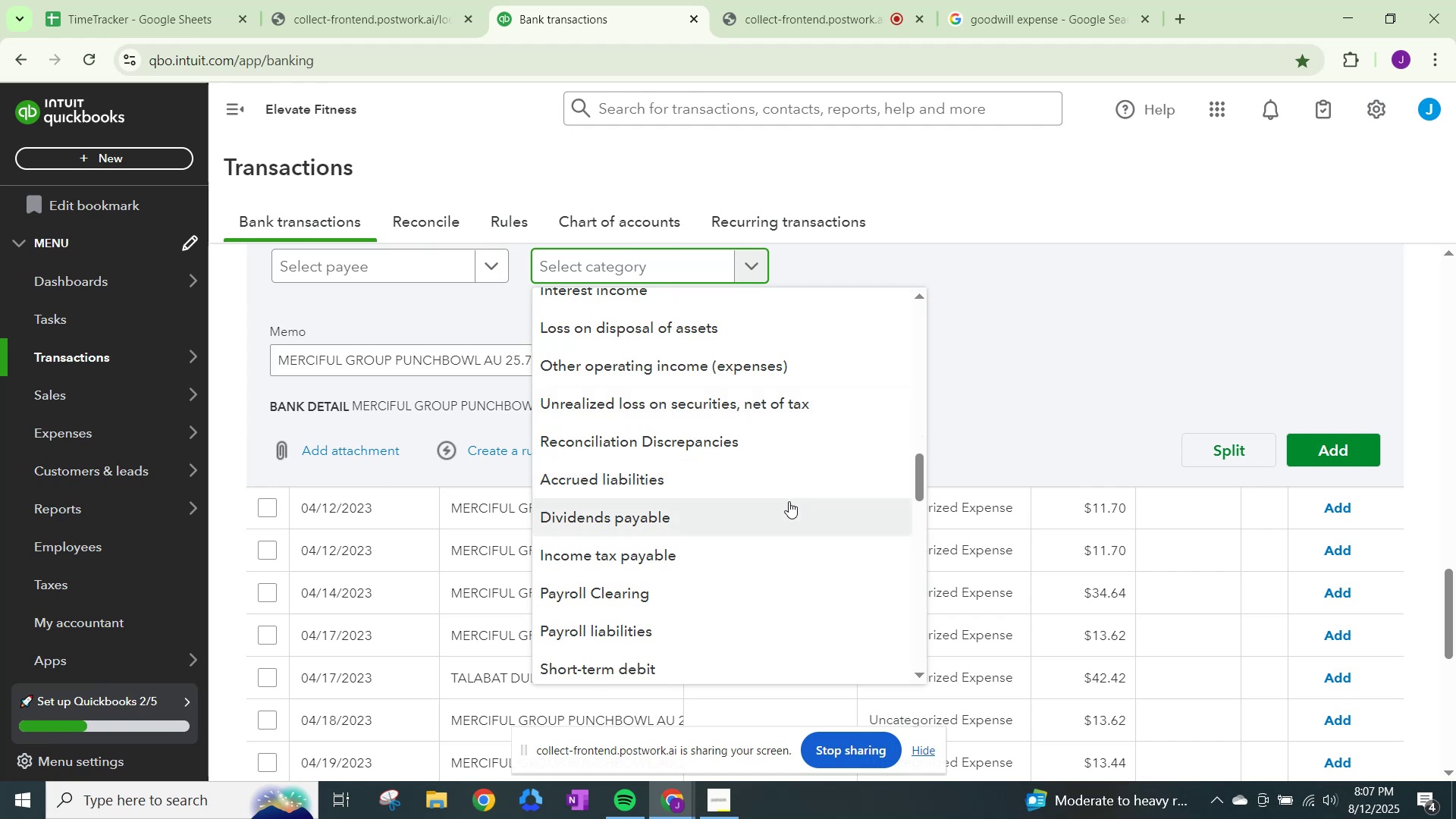 
left_click([789, 501])
 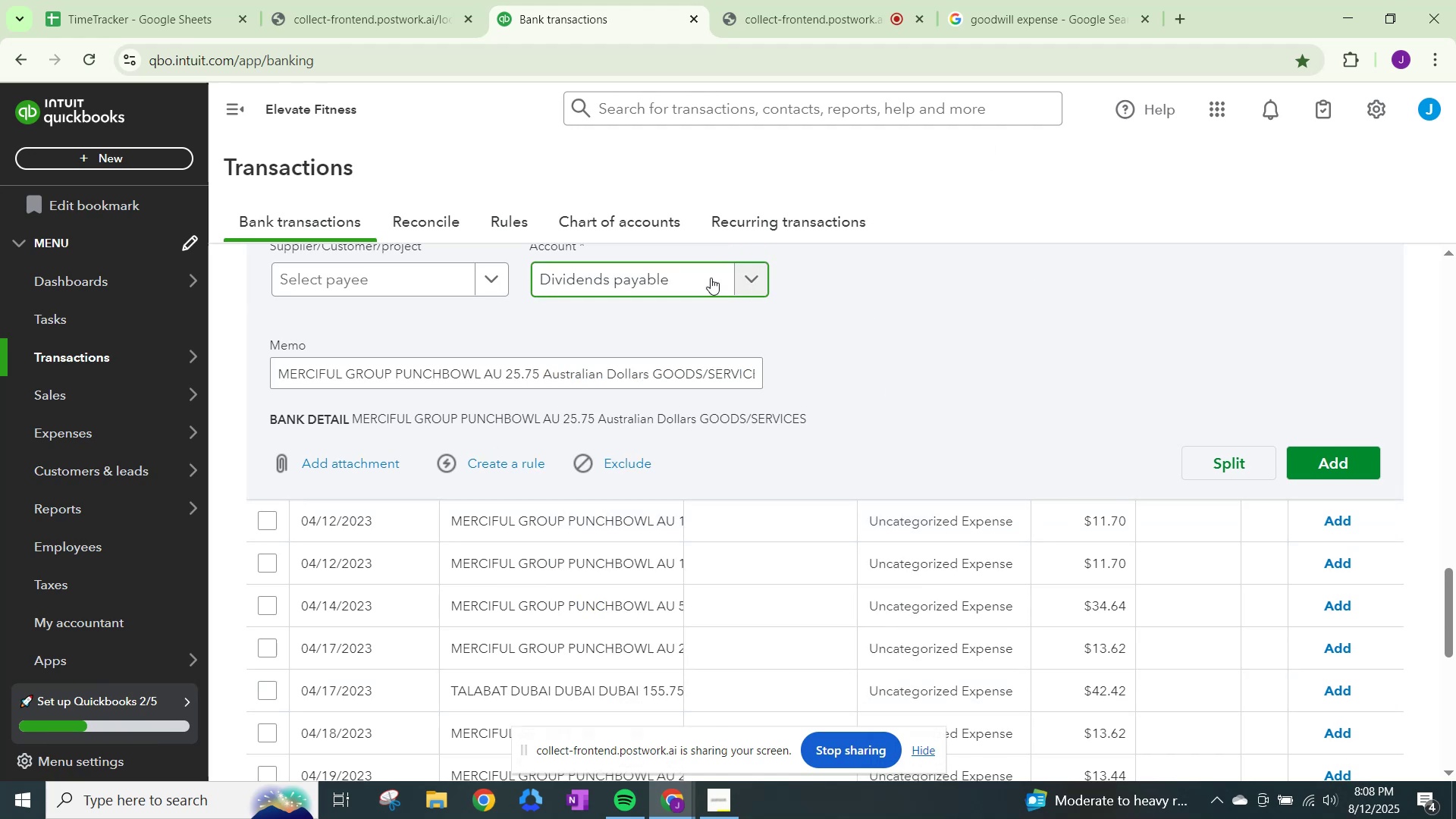 
hold_key(key=Backspace, duration=1.35)
 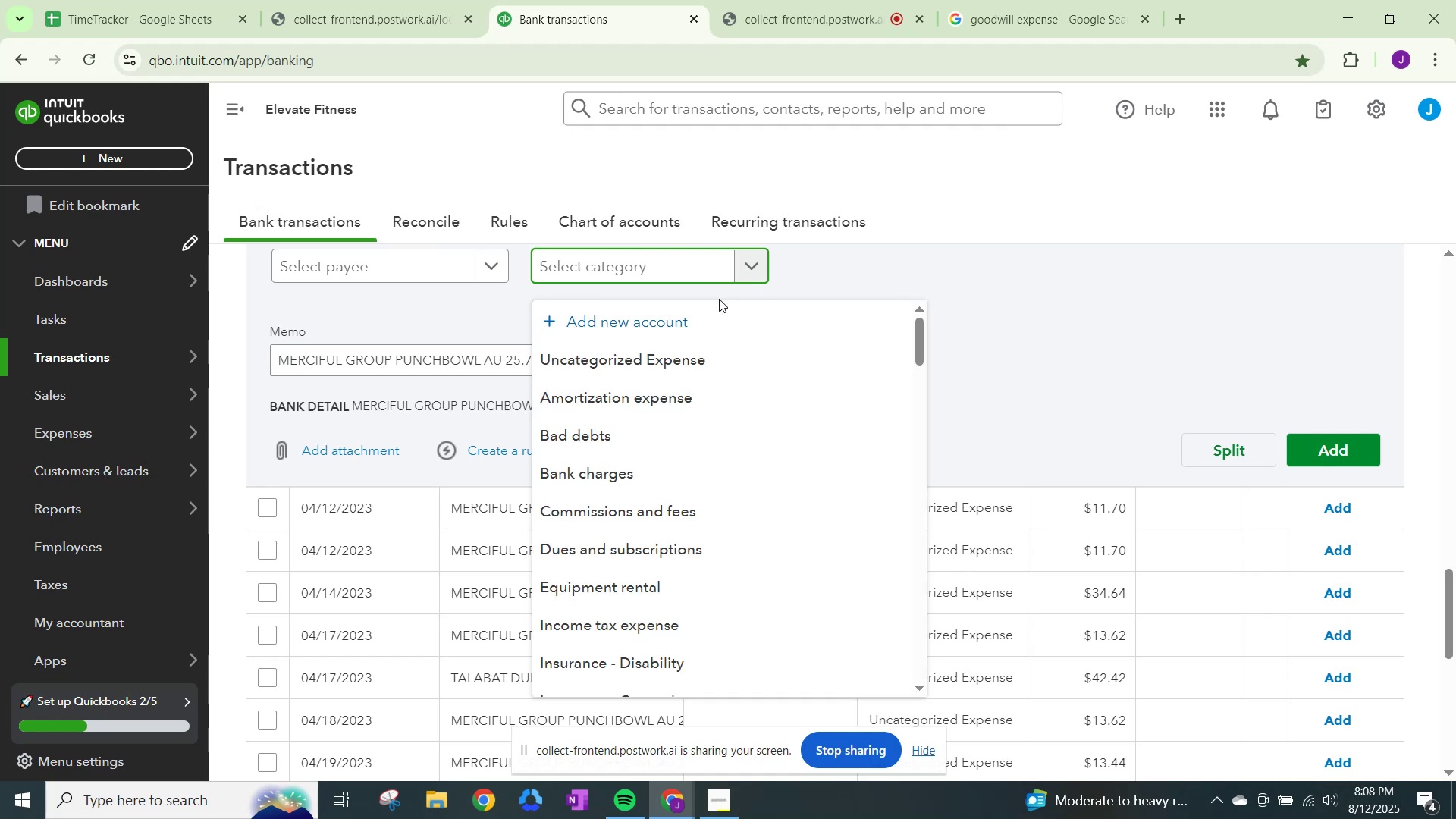 
scroll: coordinate [714, 326], scroll_direction: down, amount: 1.0
 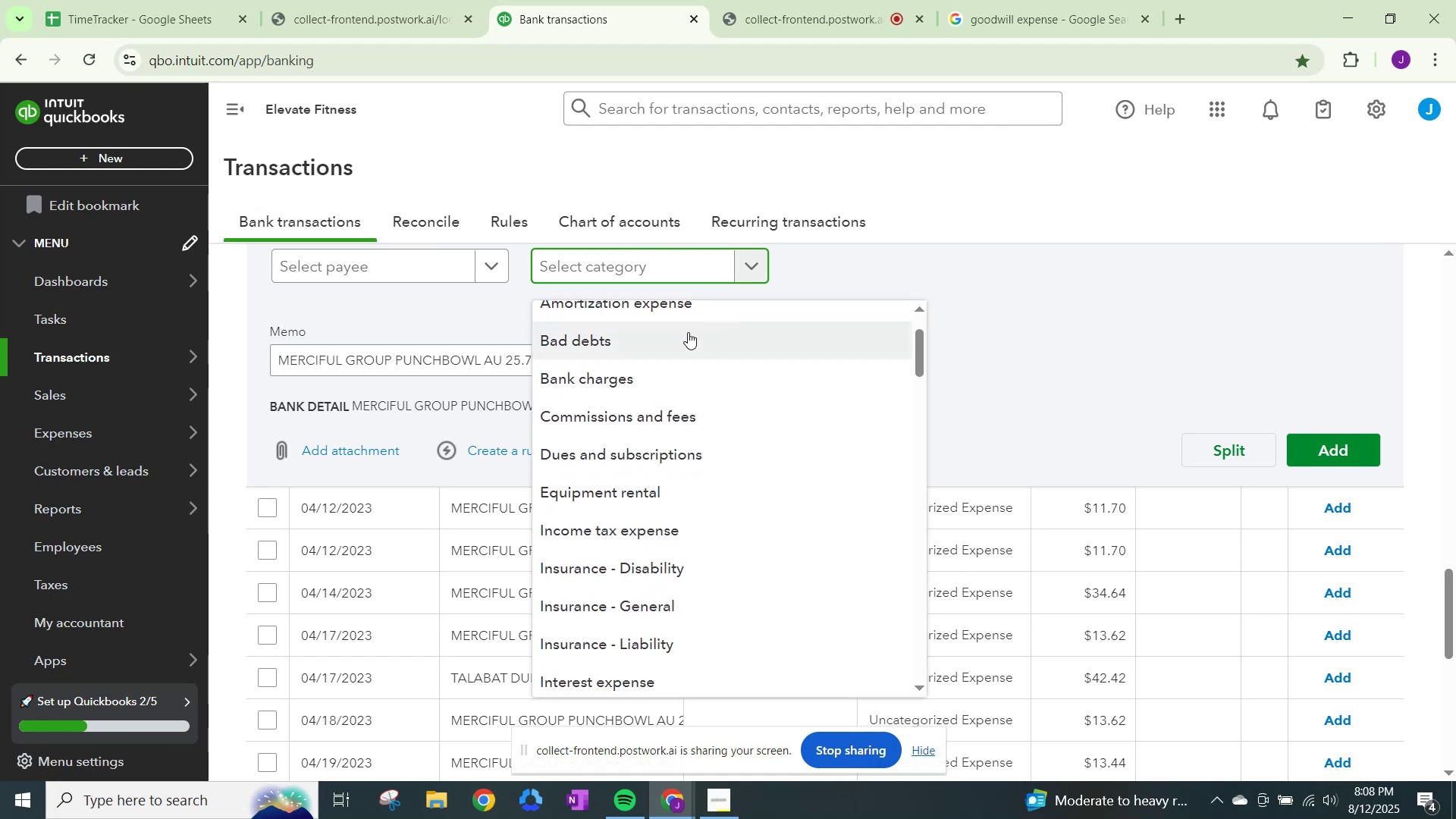 
wait(5.54)
 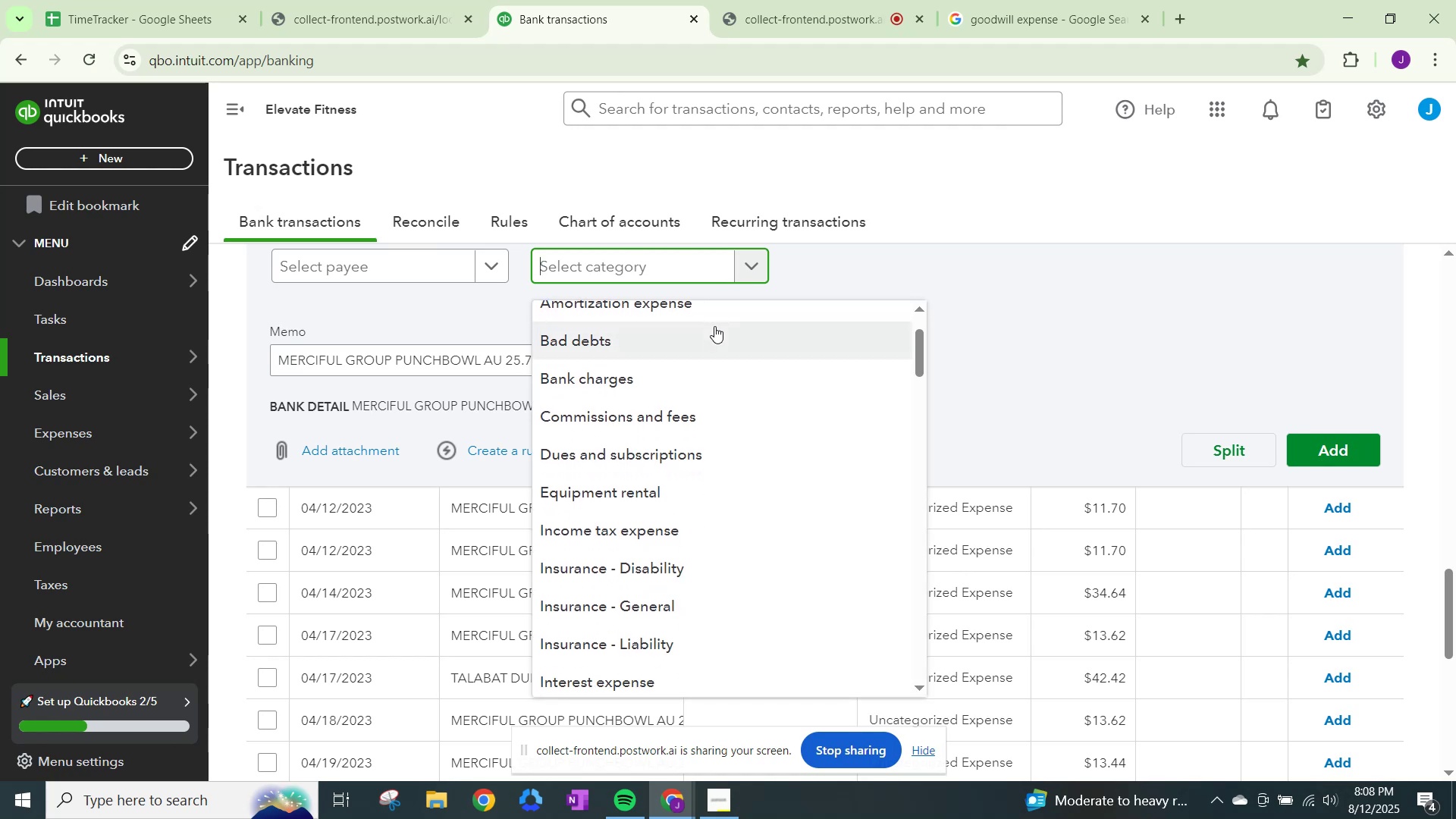 
scroll: coordinate [466, 478], scroll_direction: down, amount: 1.0
 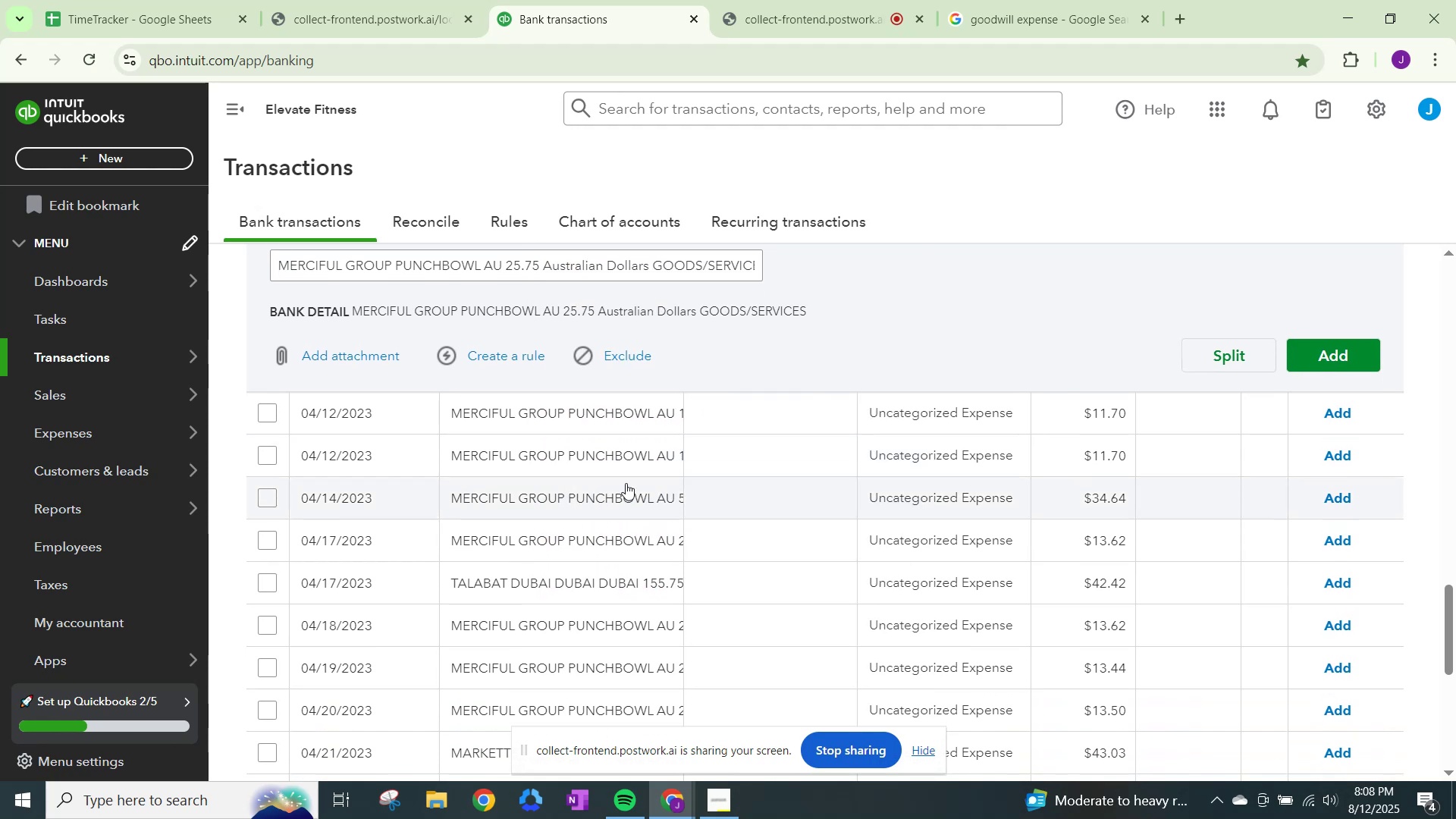 
scroll: coordinate [646, 469], scroll_direction: up, amount: 2.0
 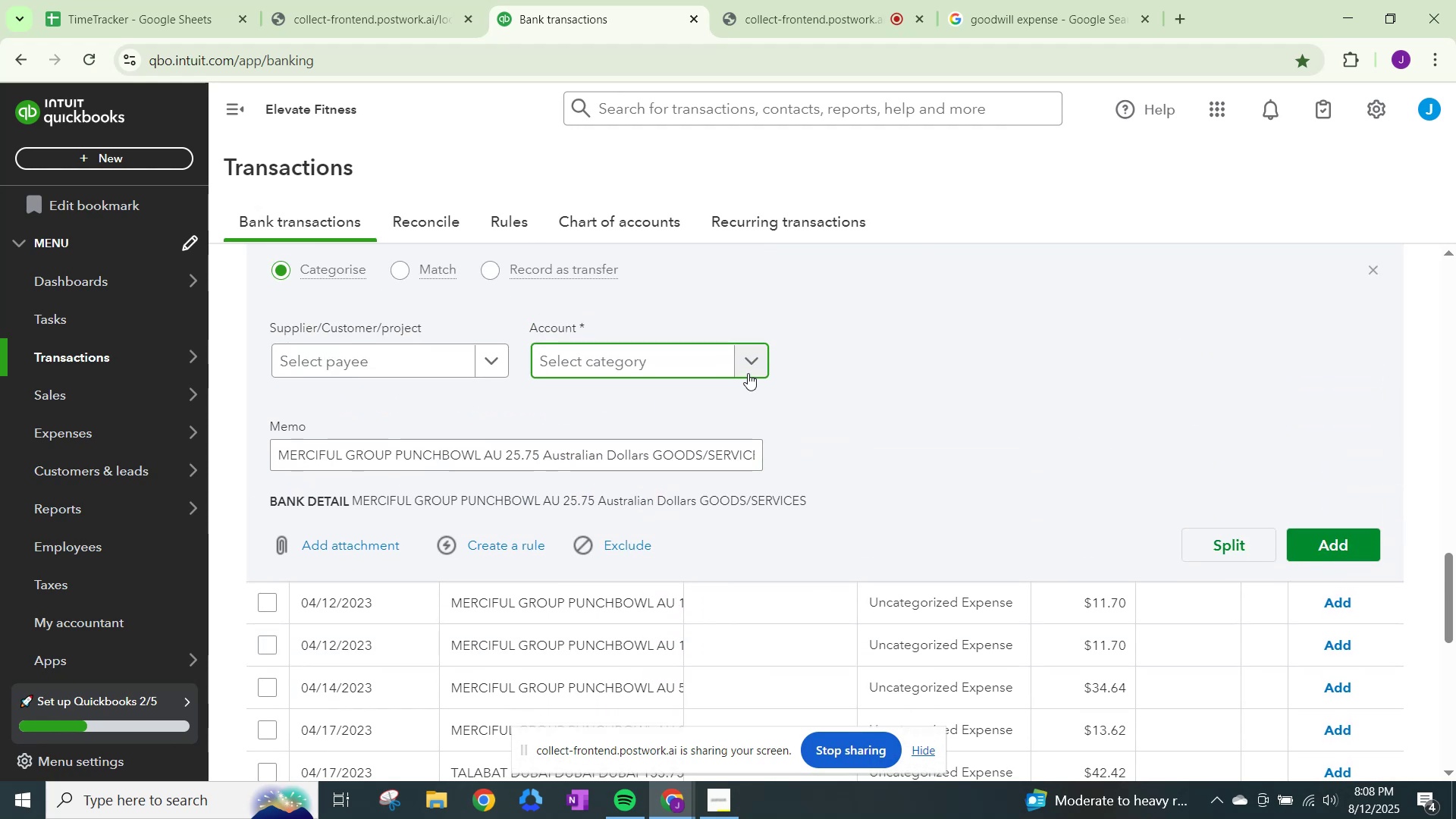 
left_click([741, 351])
 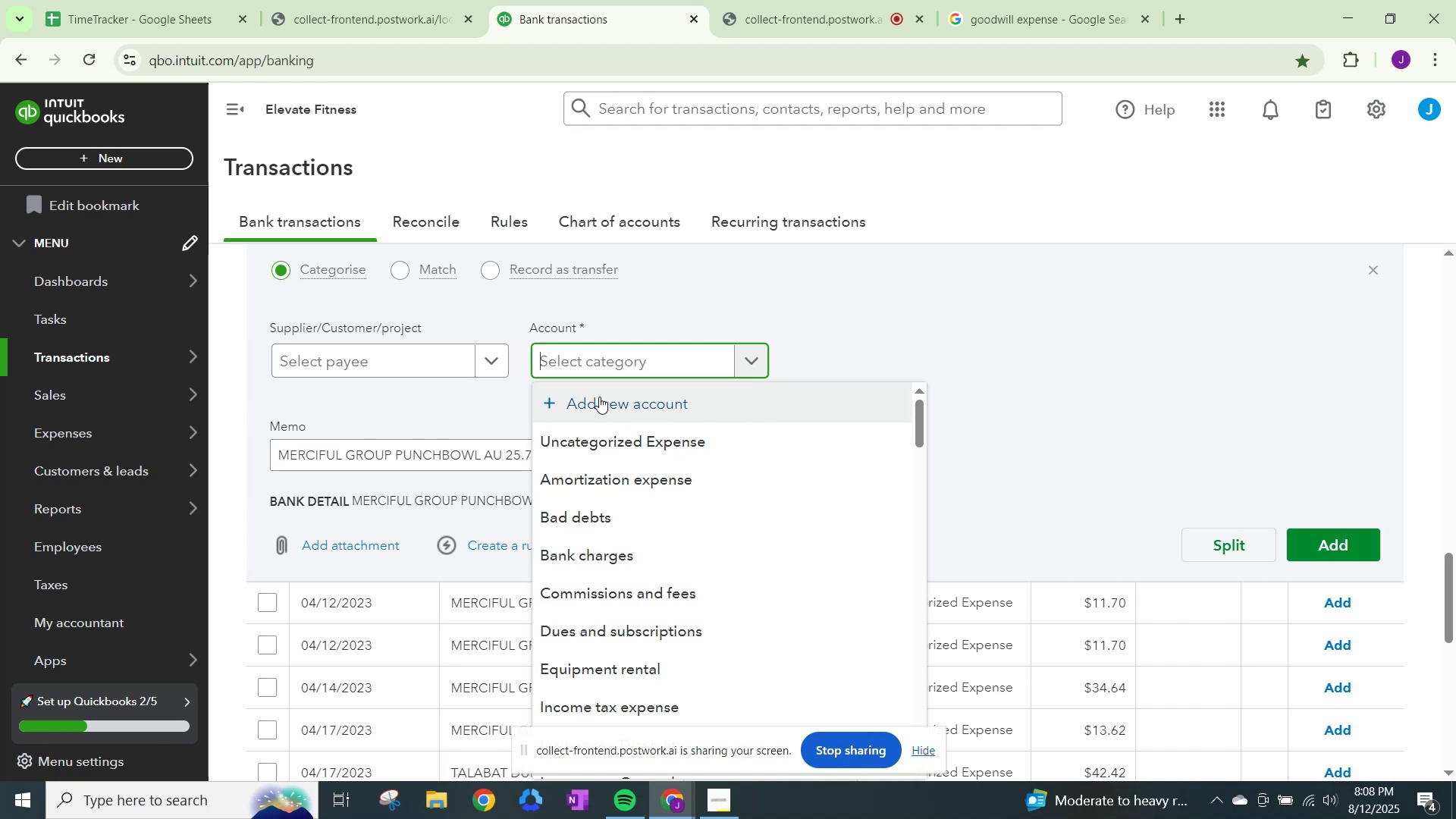 
wait(6.24)
 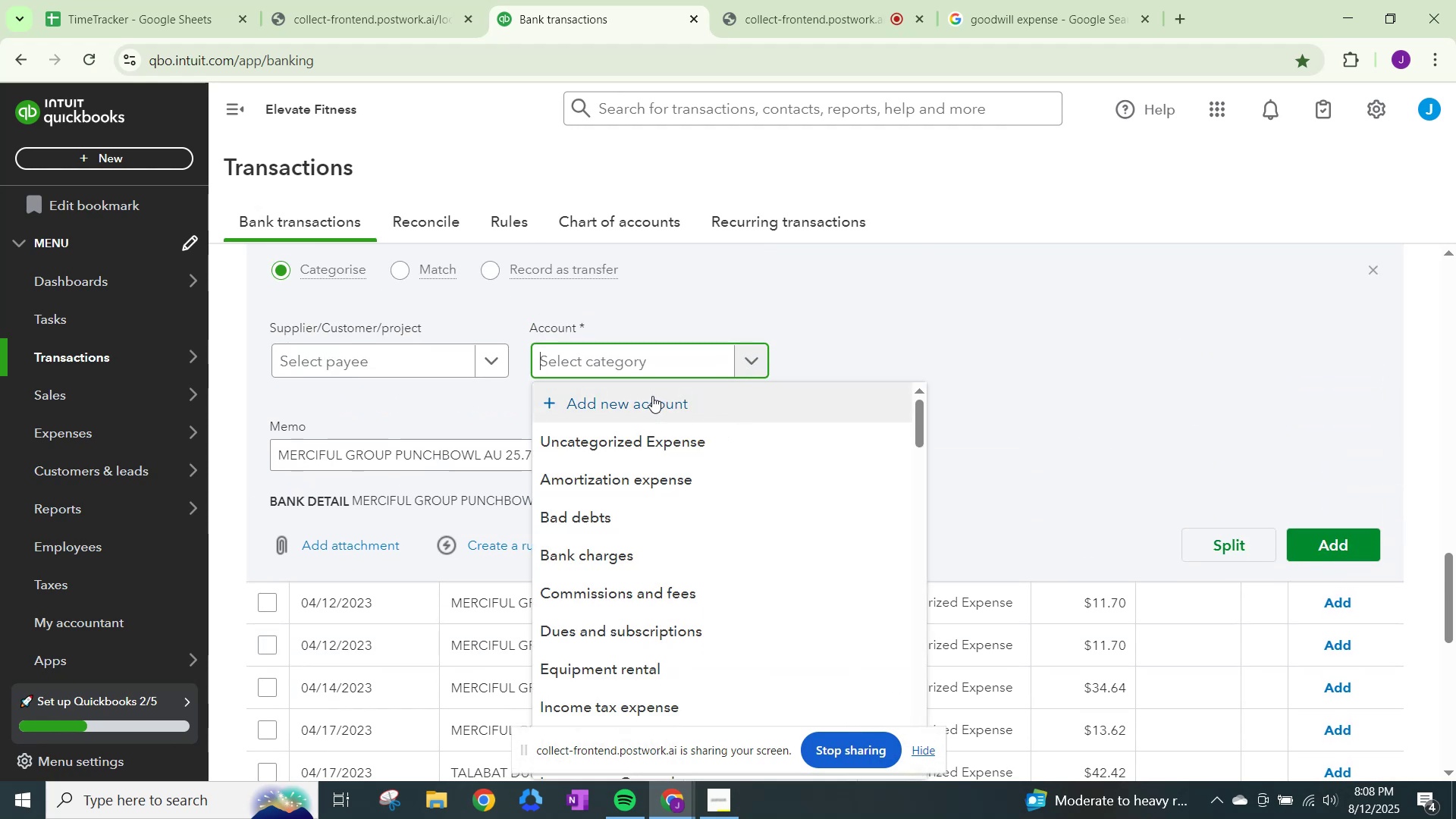 
scroll: coordinate [861, 540], scroll_direction: down, amount: 5.0
 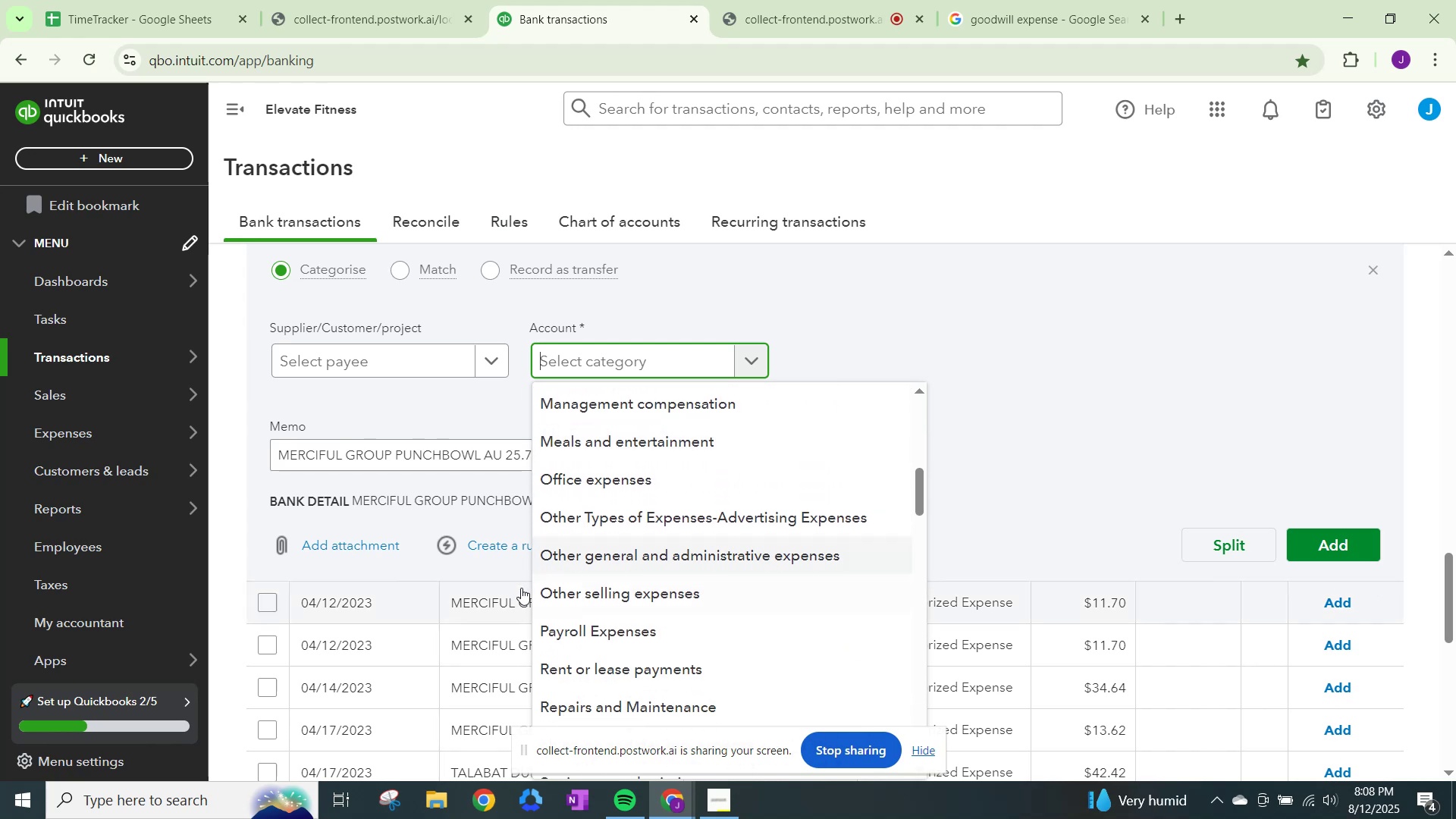 
scroll: coordinate [504, 591], scroll_direction: down, amount: 1.0
 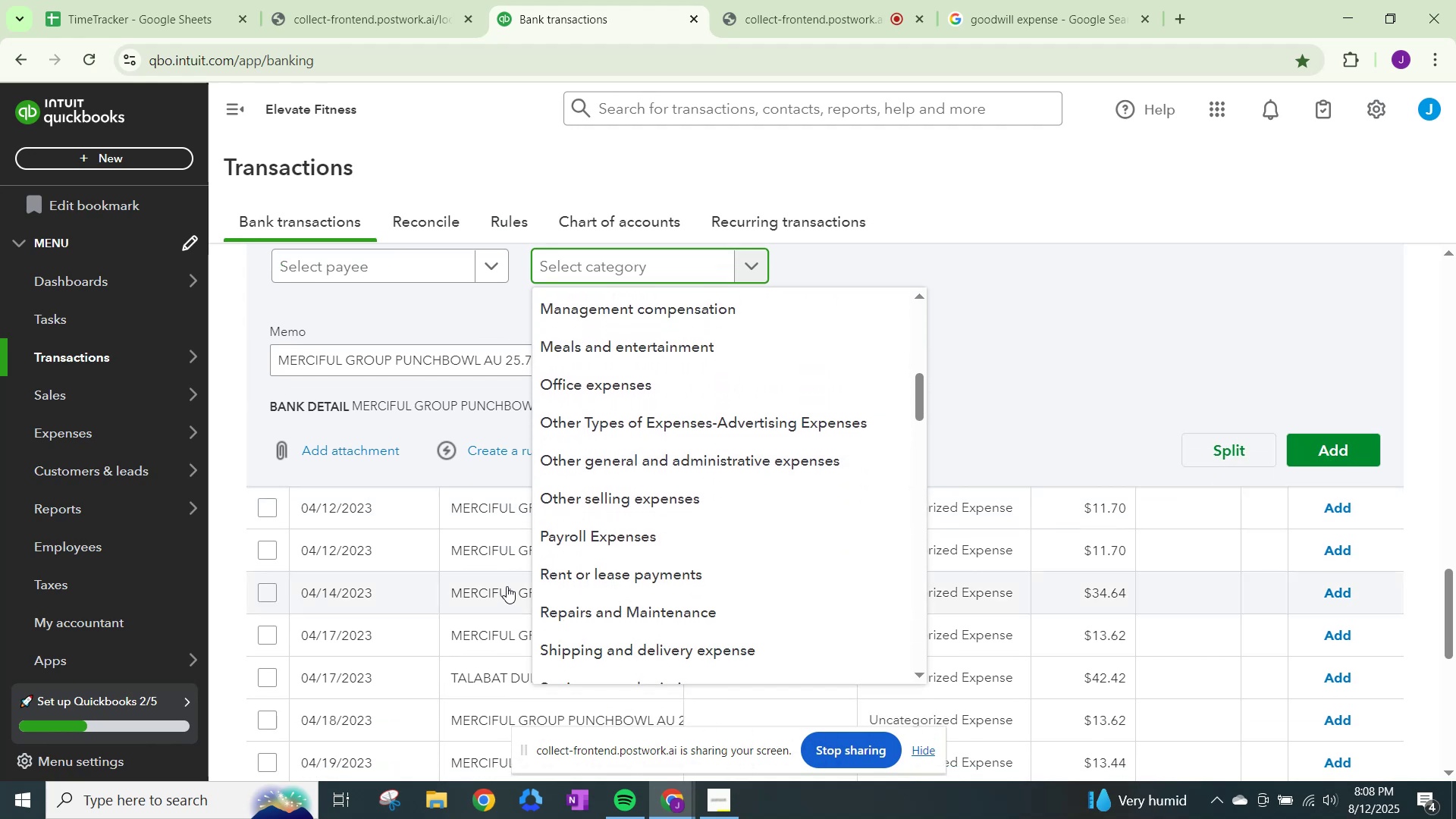 
mouse_move([546, 558])
 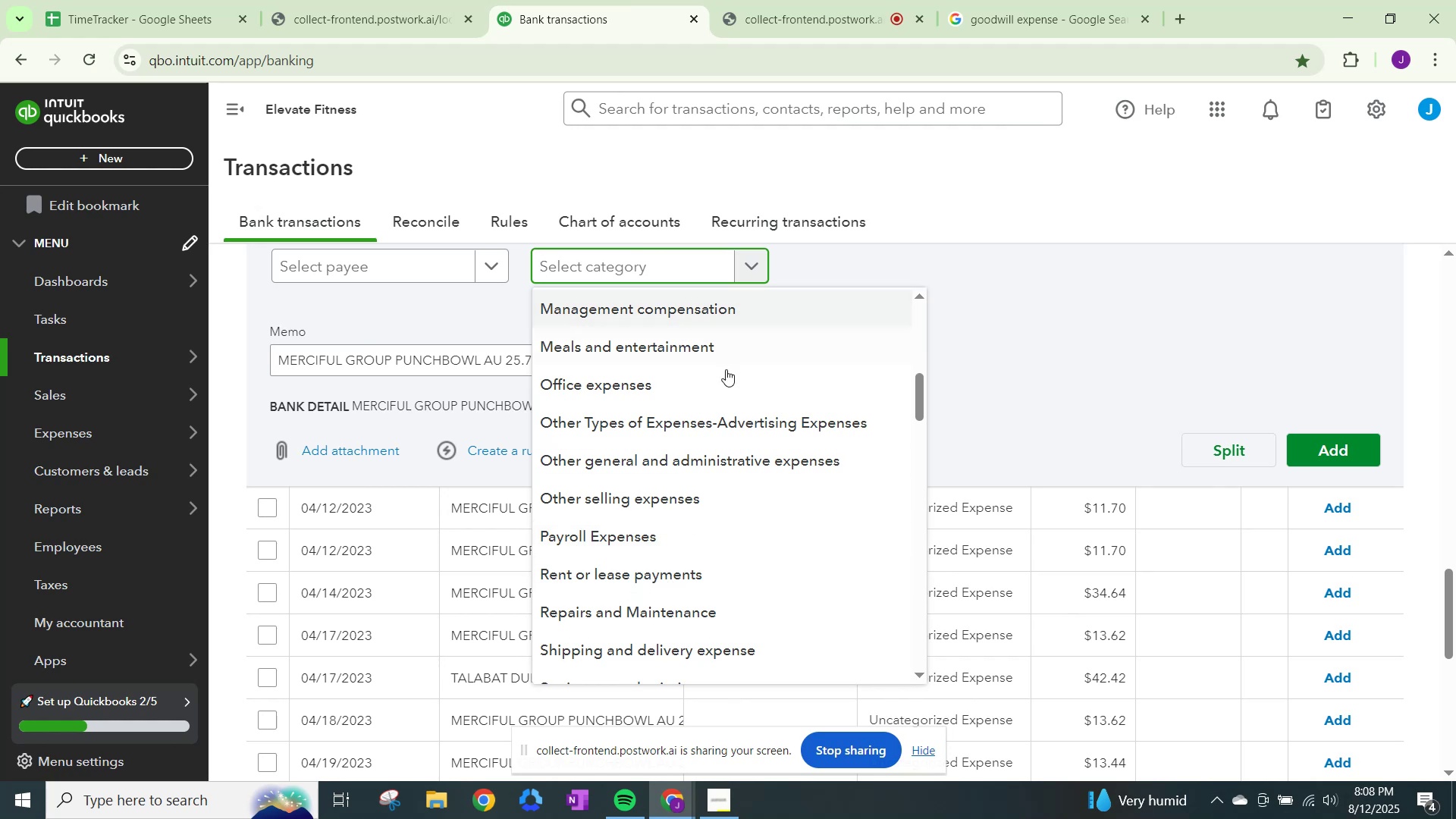 
scroll: coordinate [720, 394], scroll_direction: down, amount: 5.0
 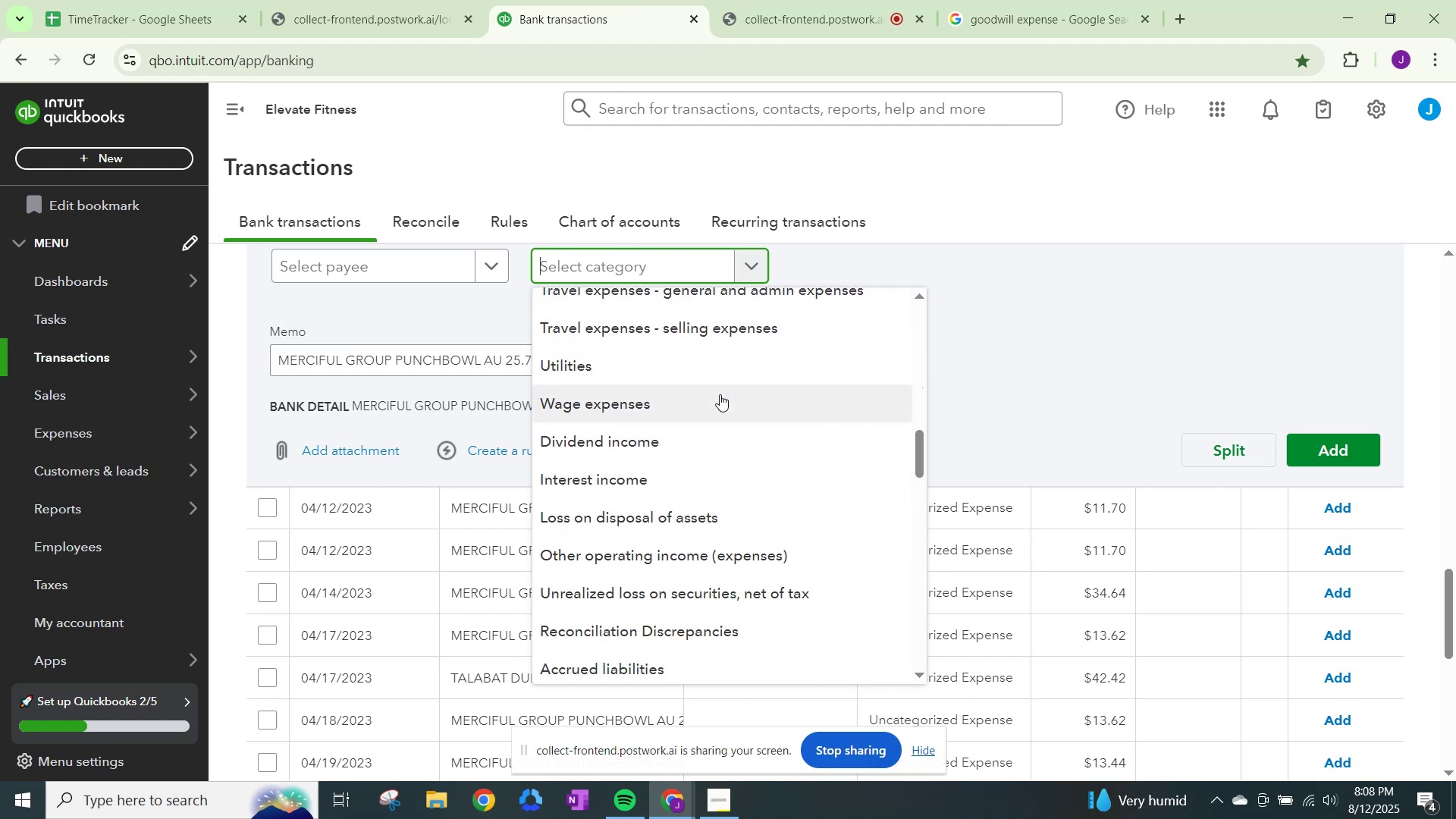 
scroll: coordinate [720, 400], scroll_direction: down, amount: 3.0
 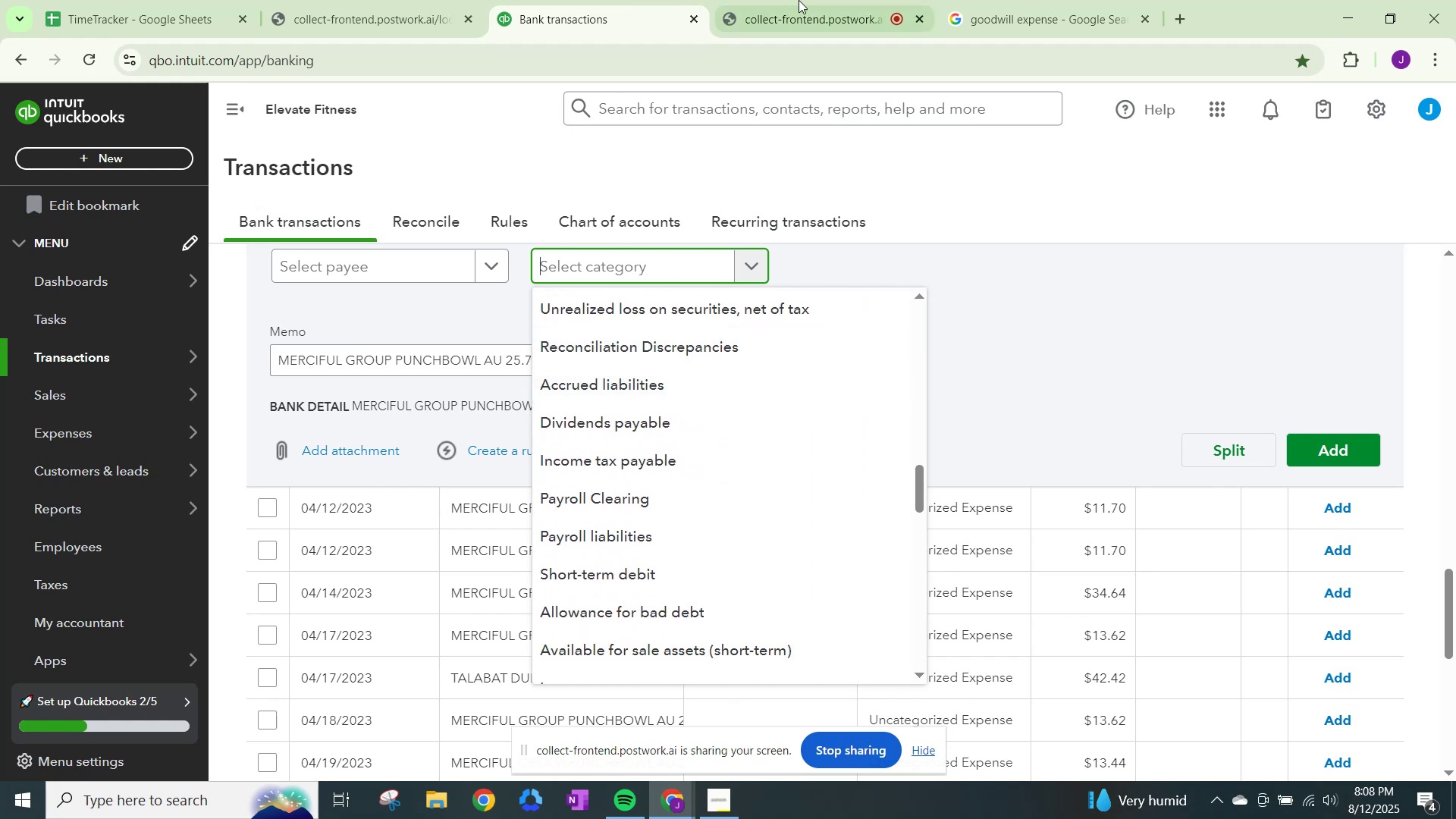 
mouse_move([970, 33])
 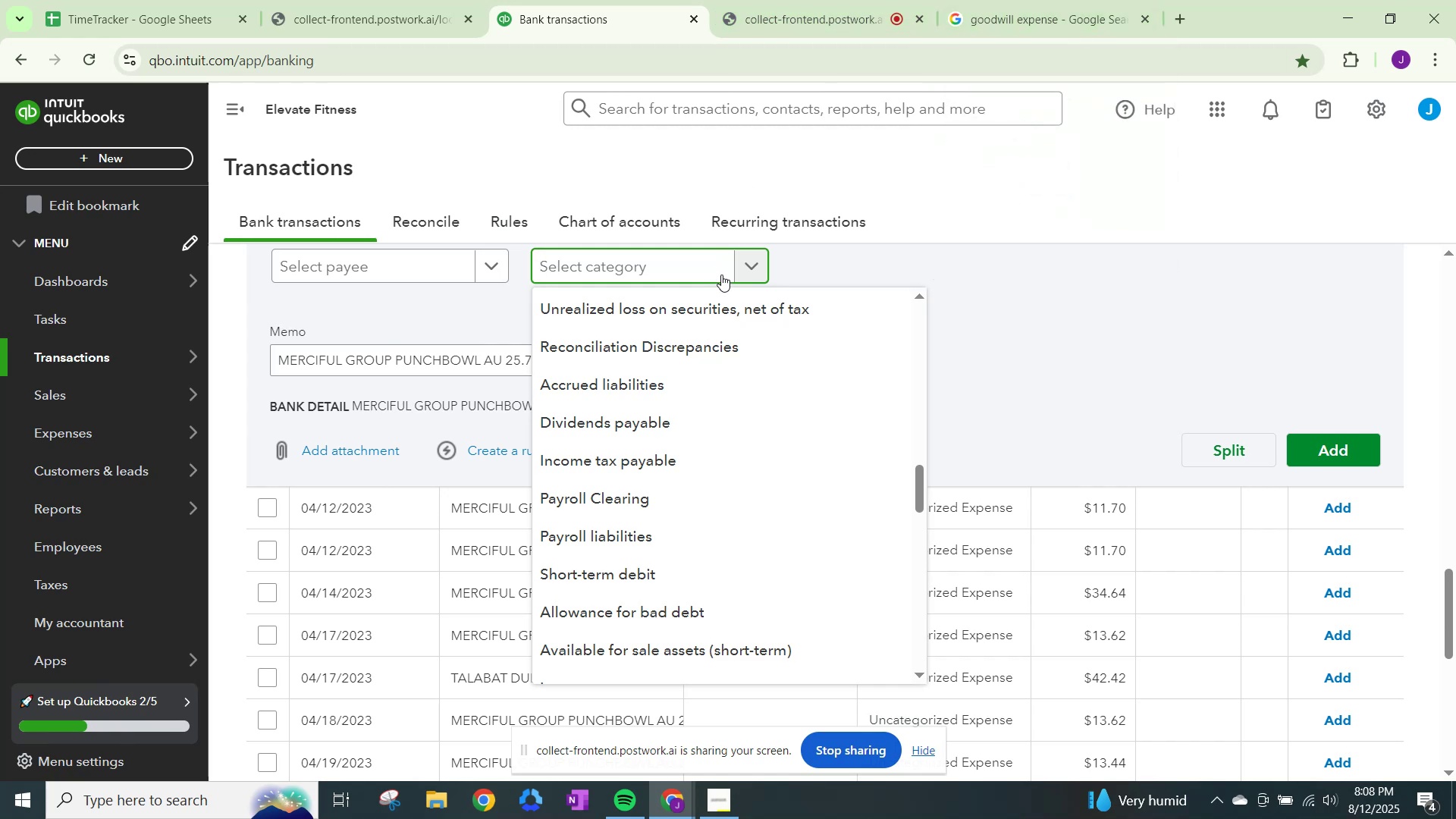 
scroll: coordinate [707, 422], scroll_direction: up, amount: 19.0
 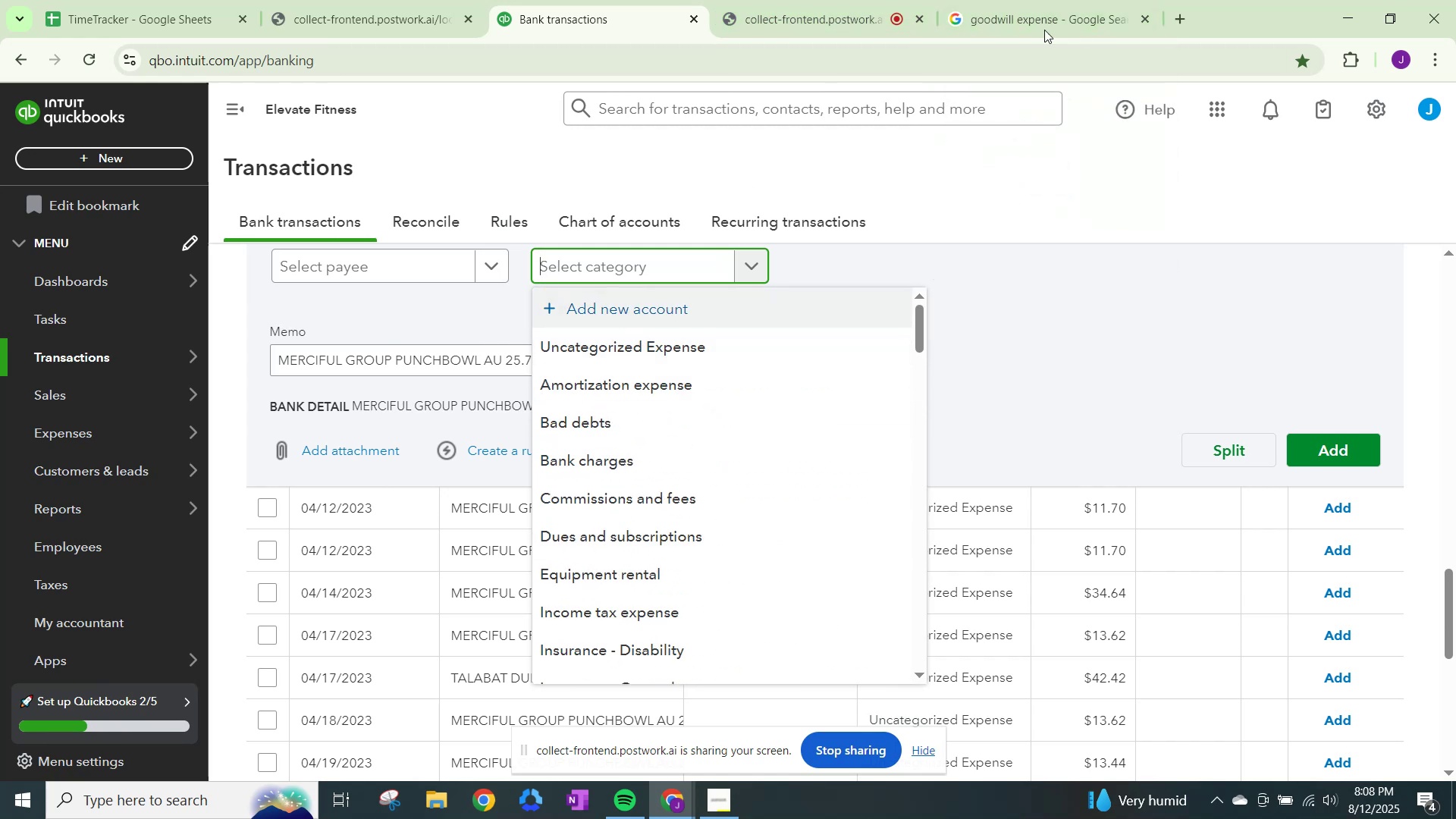 
left_click([1060, 5])
 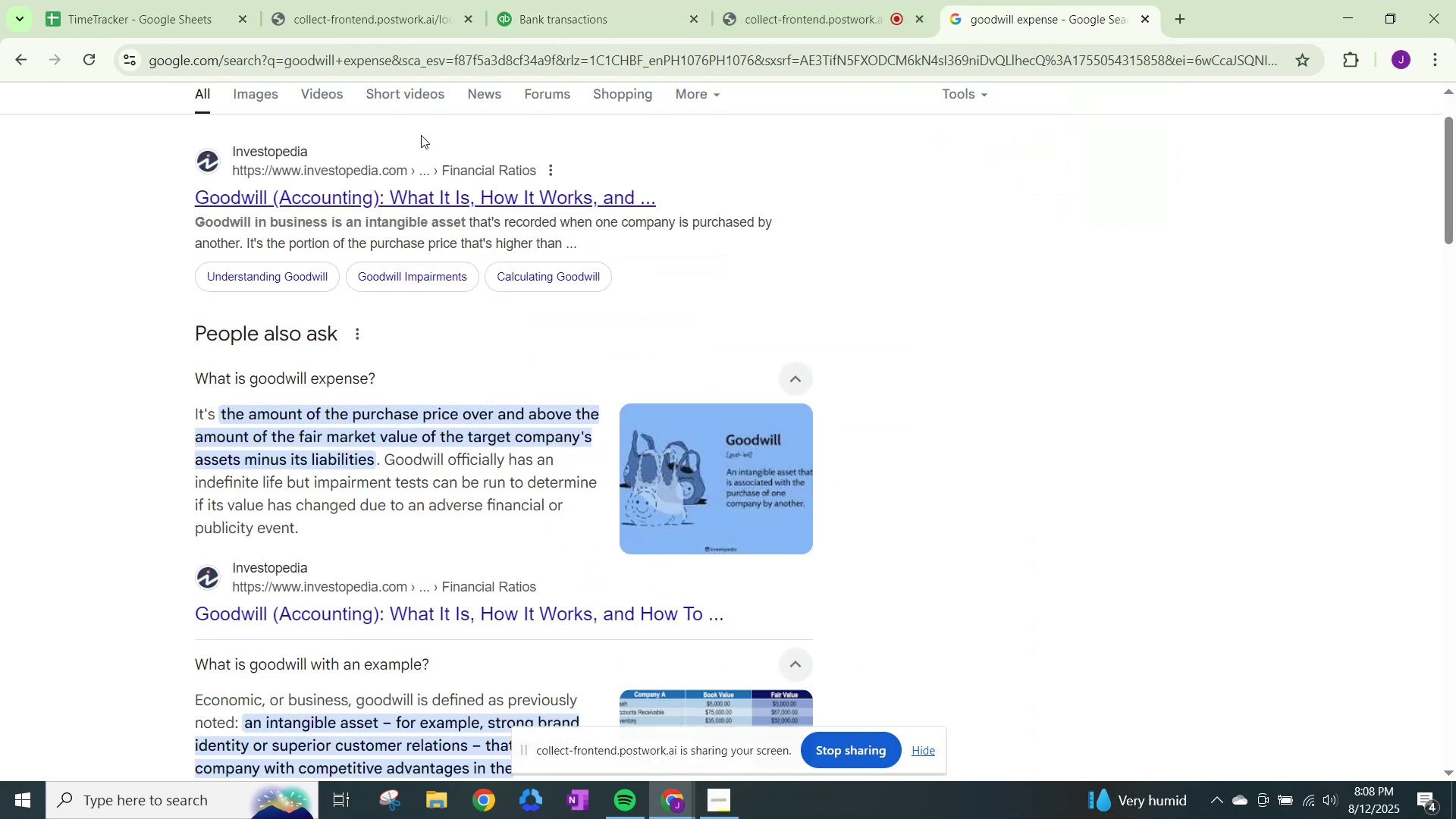 
scroll: coordinate [418, 284], scroll_direction: up, amount: 4.0
 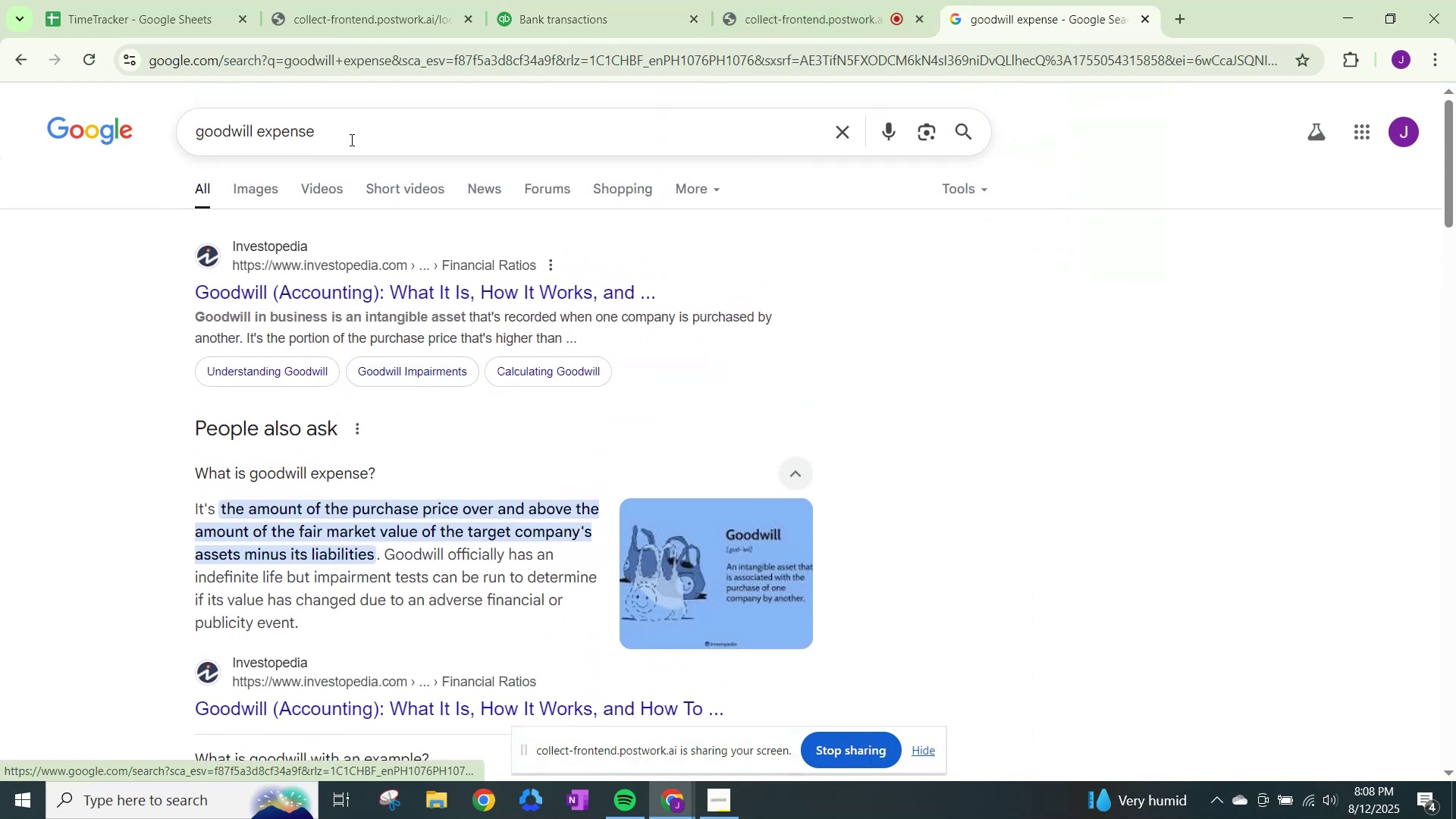 
left_click_drag(start_coordinate=[371, 137], to_coordinate=[30, 83])
 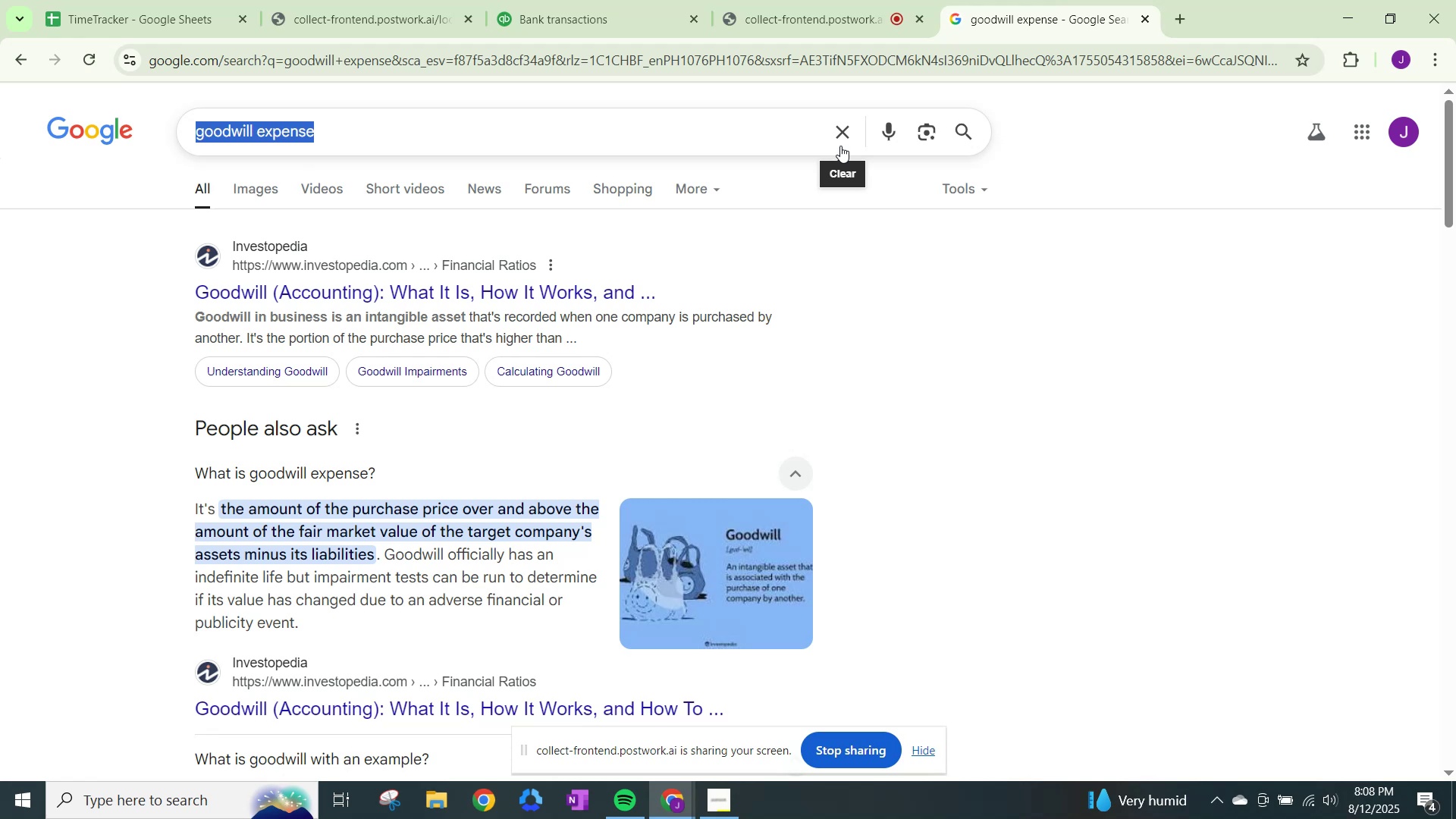 
type(chai)
key(Backspace)
type(rity expes)
 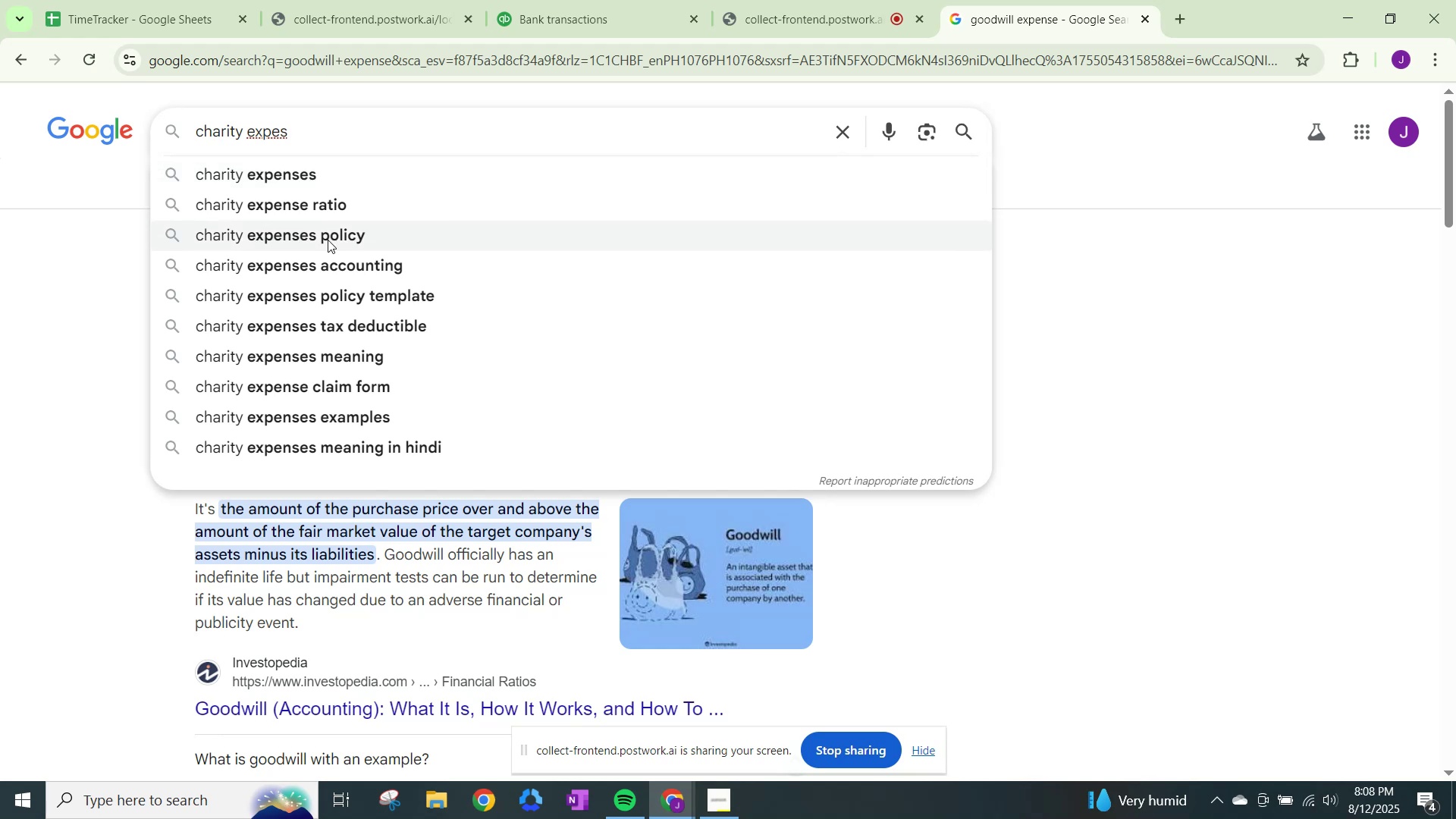 
left_click([337, 278])
 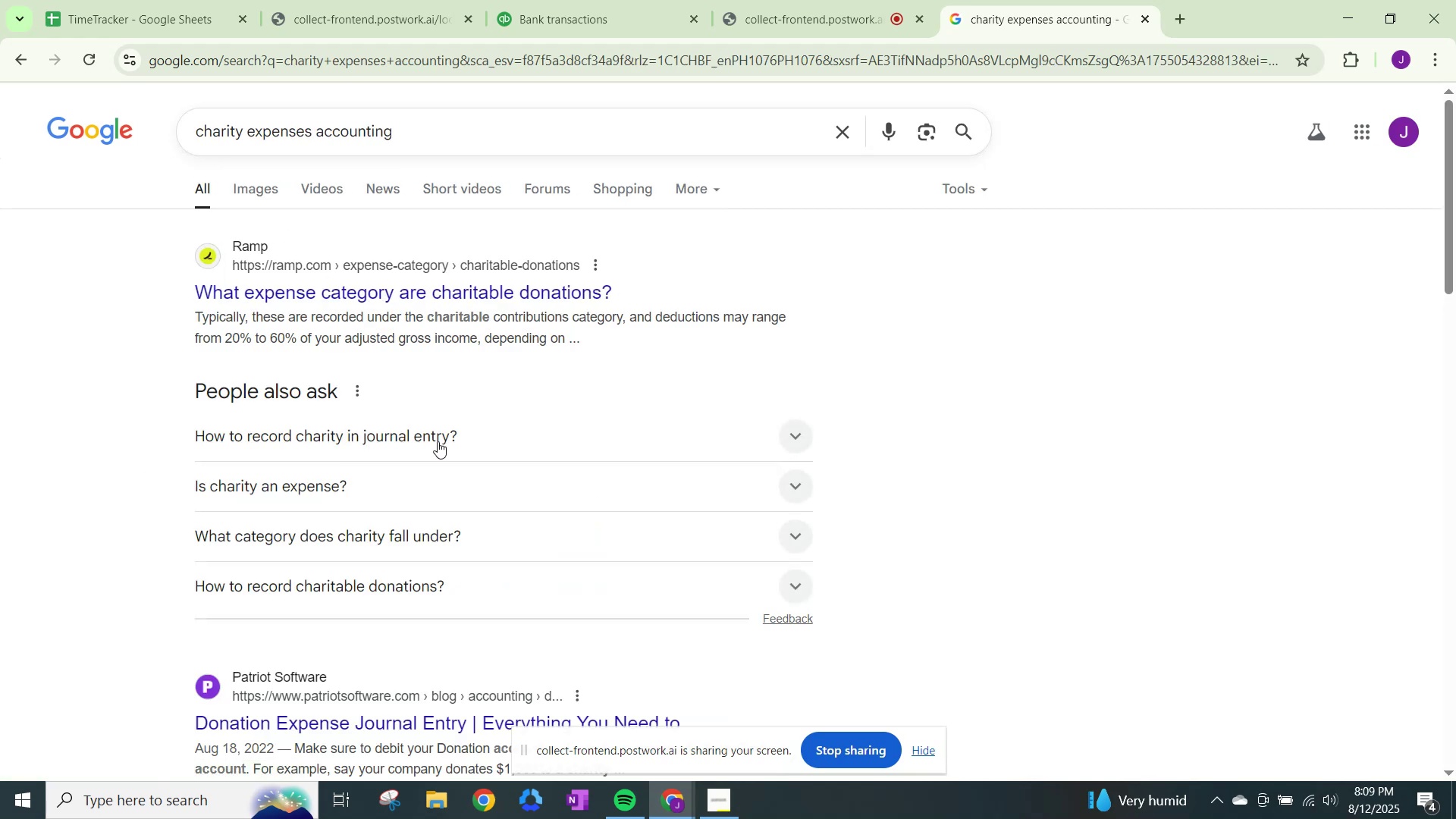 
left_click([431, 486])
 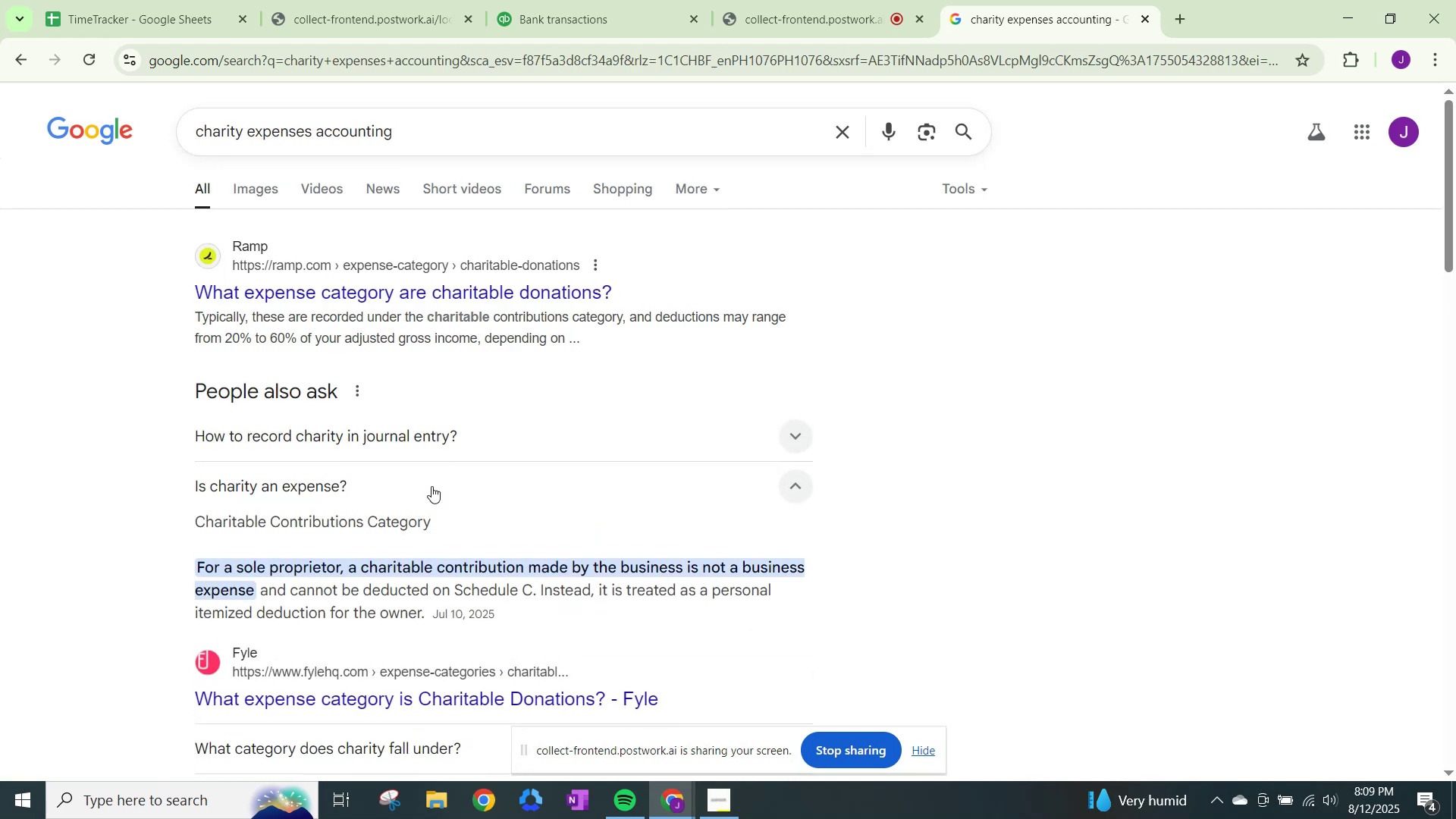 
wait(8.4)
 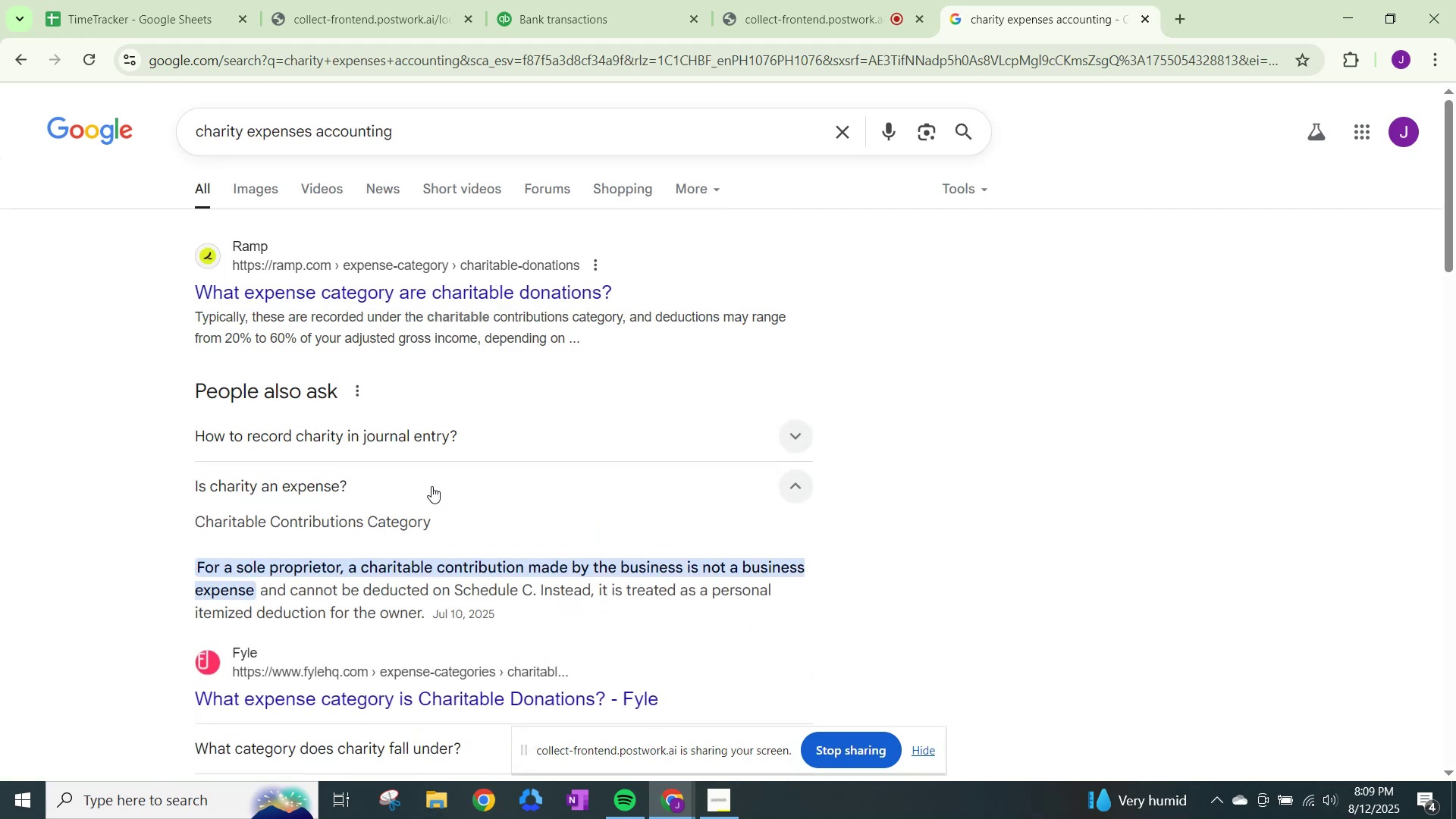 
scroll: coordinate [431, 486], scroll_direction: down, amount: 2.0
 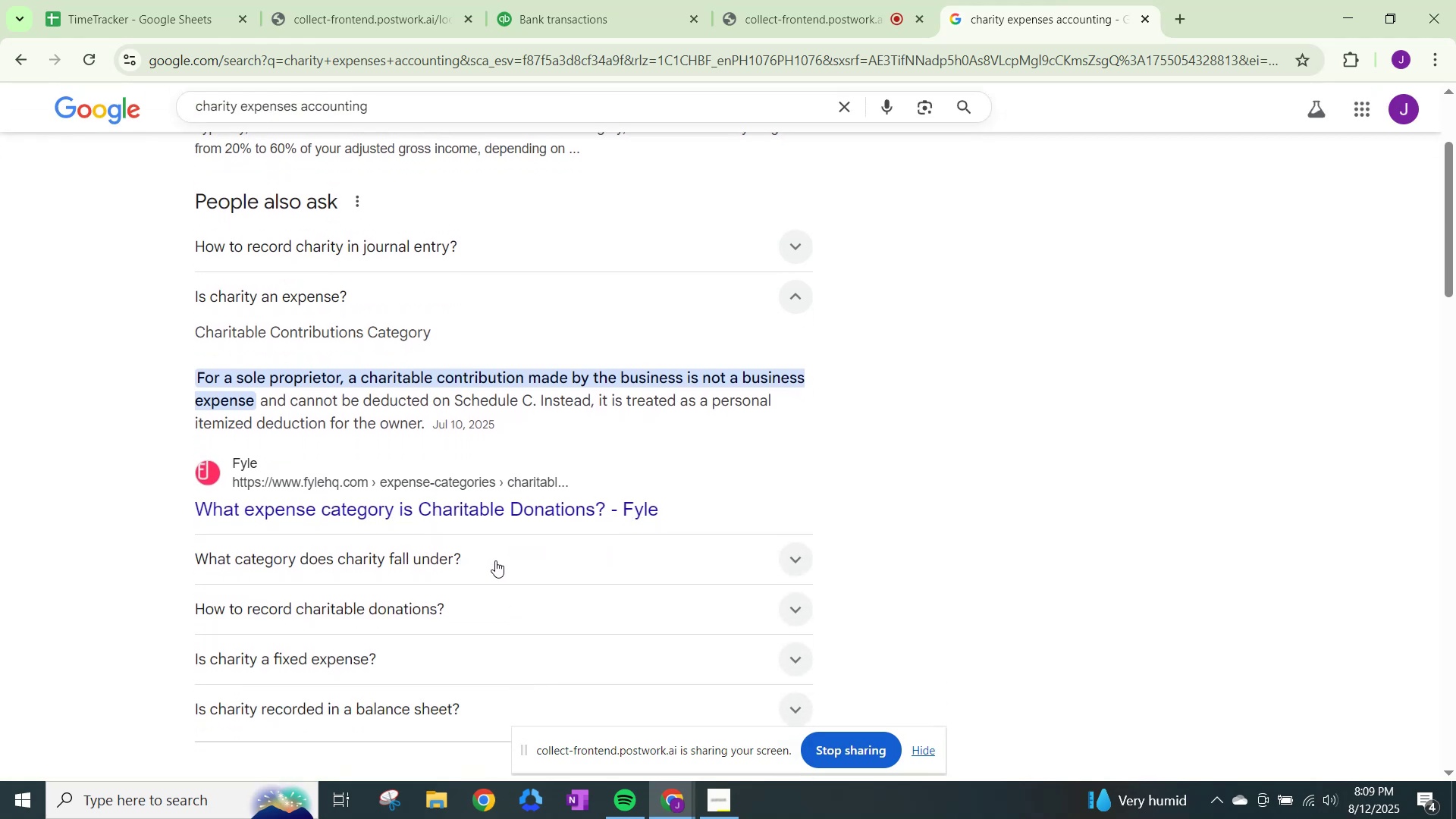 
left_click([494, 554])
 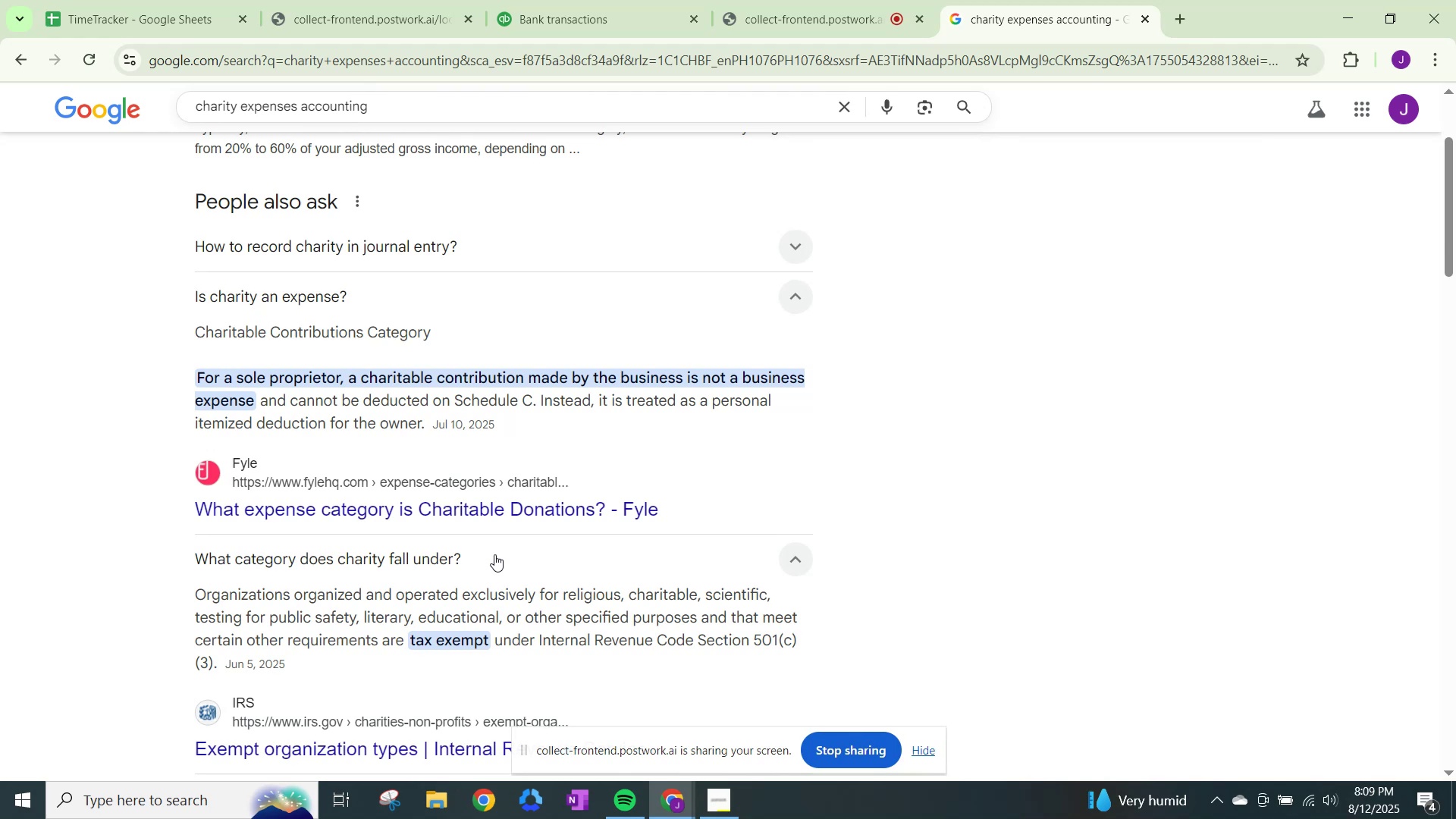 
wait(7.36)
 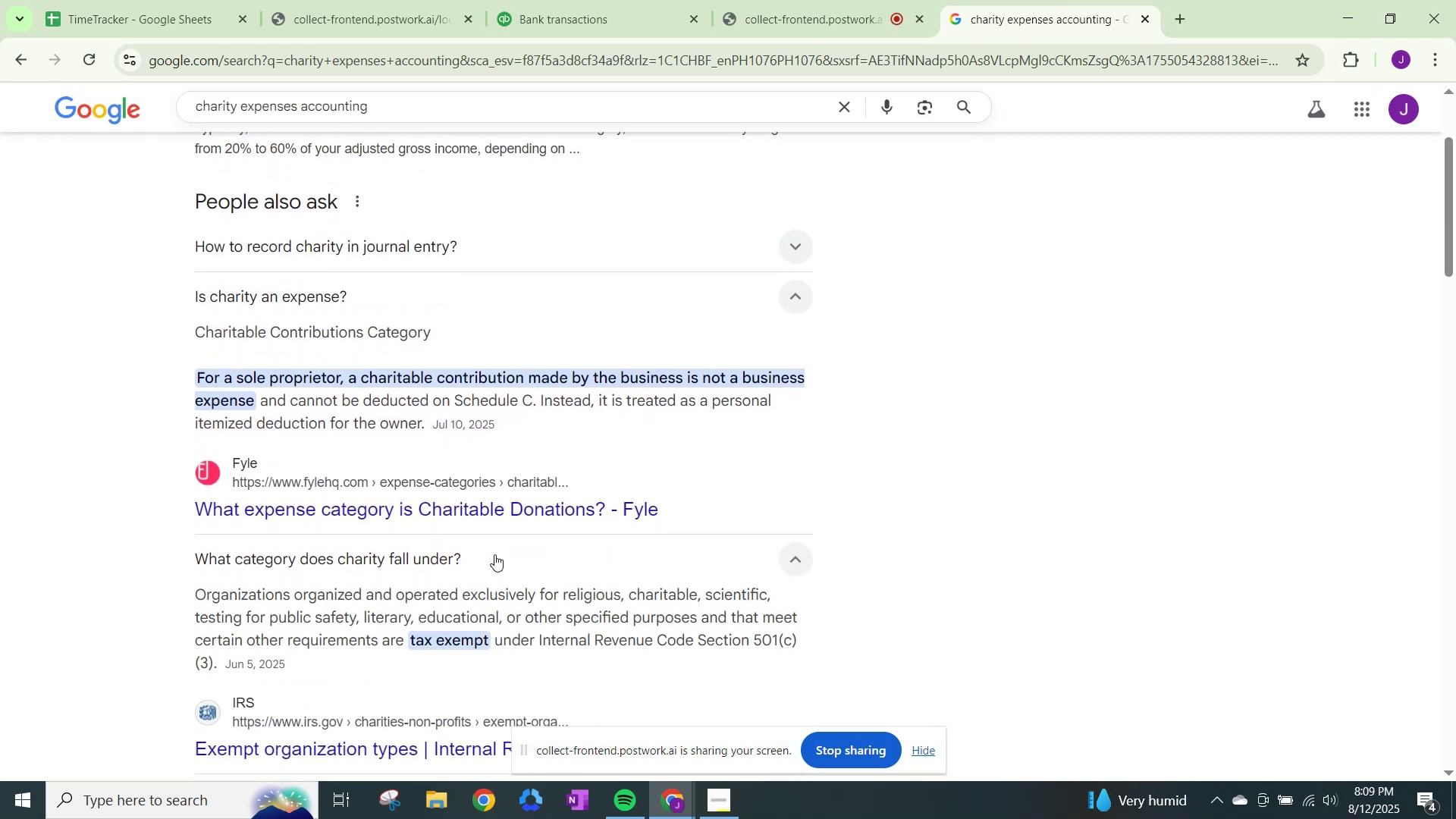 
scroll: coordinate [494, 554], scroll_direction: down, amount: 1.0
 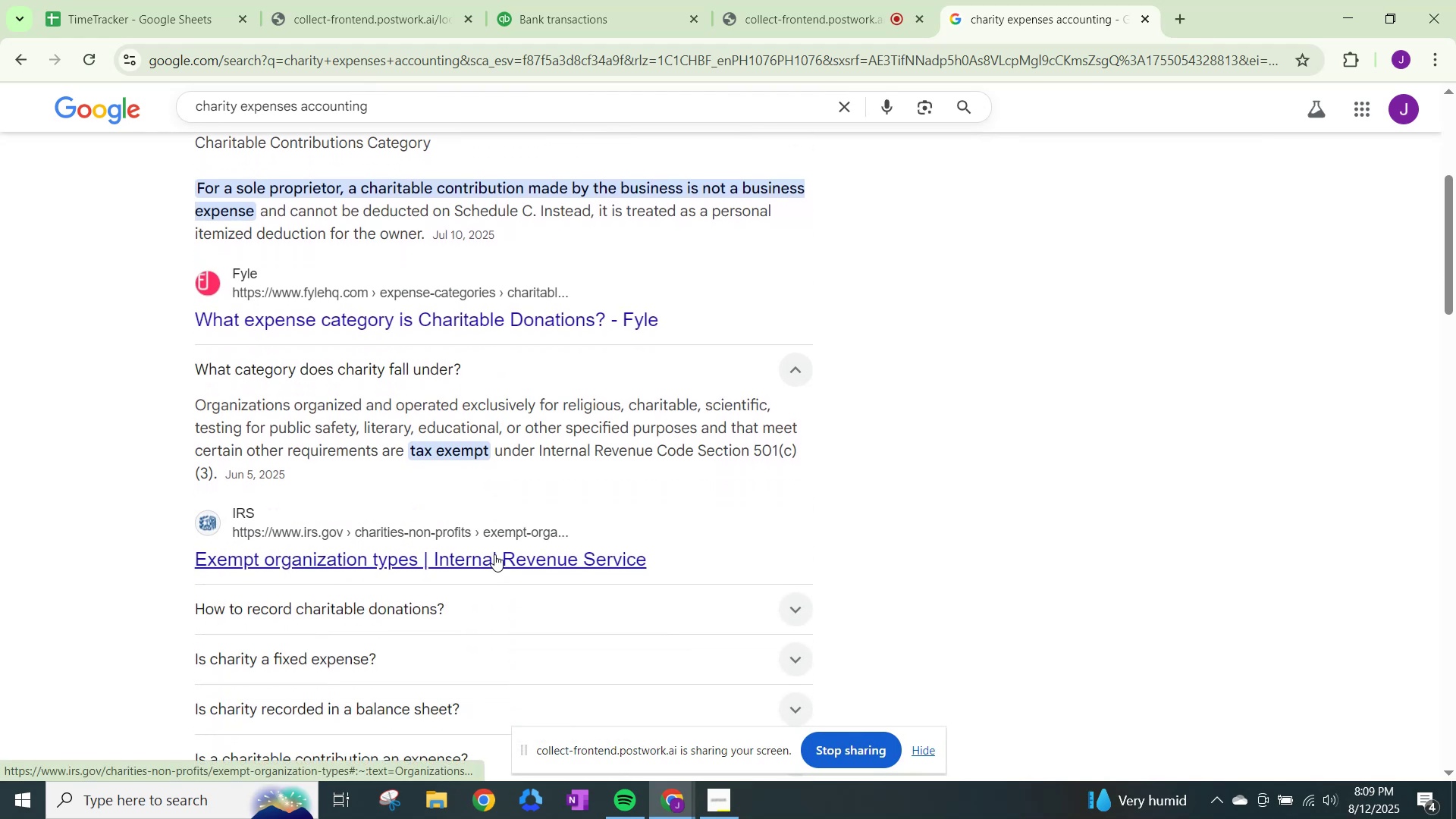 
left_click([482, 598])
 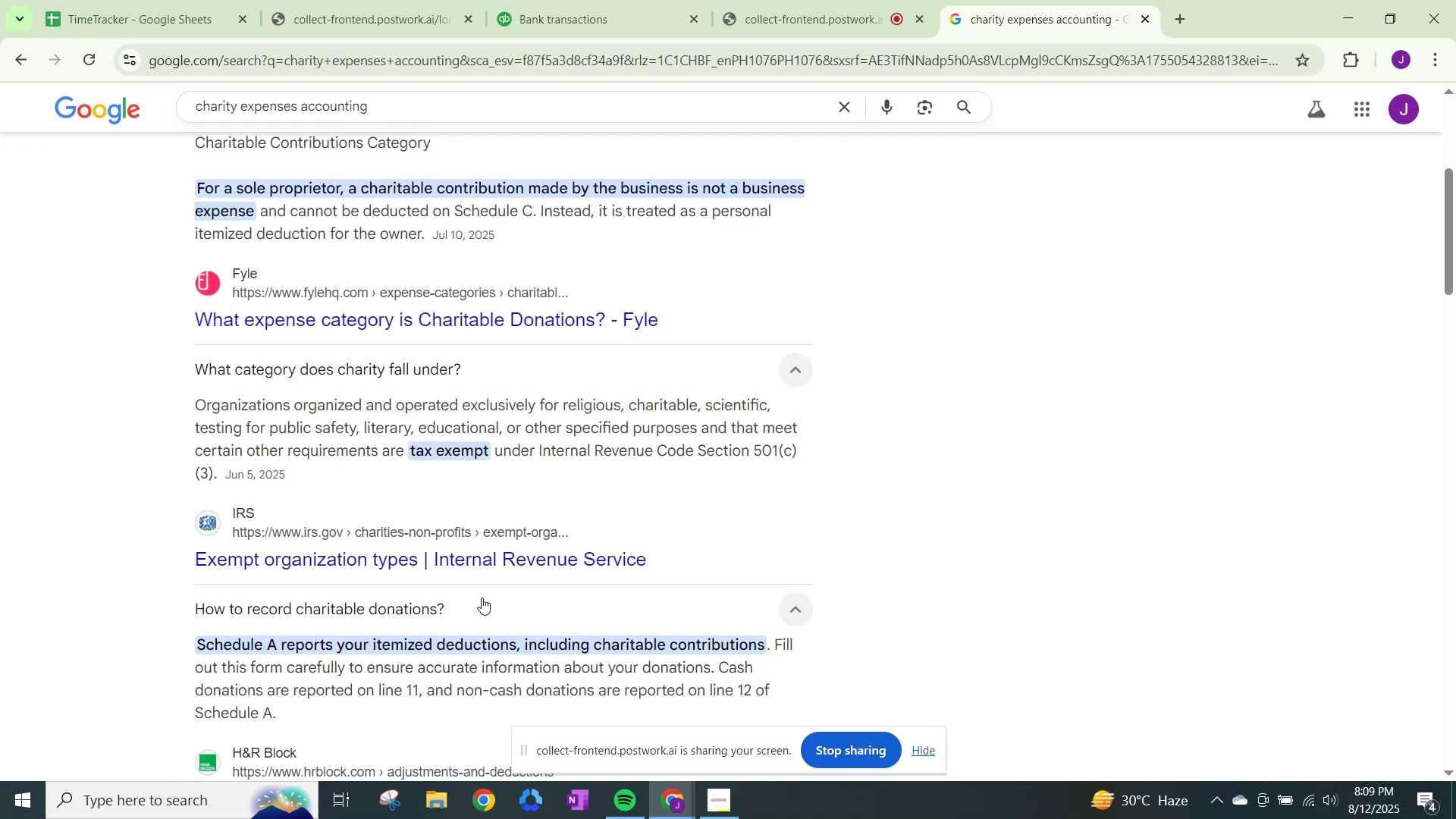 
wait(14.04)
 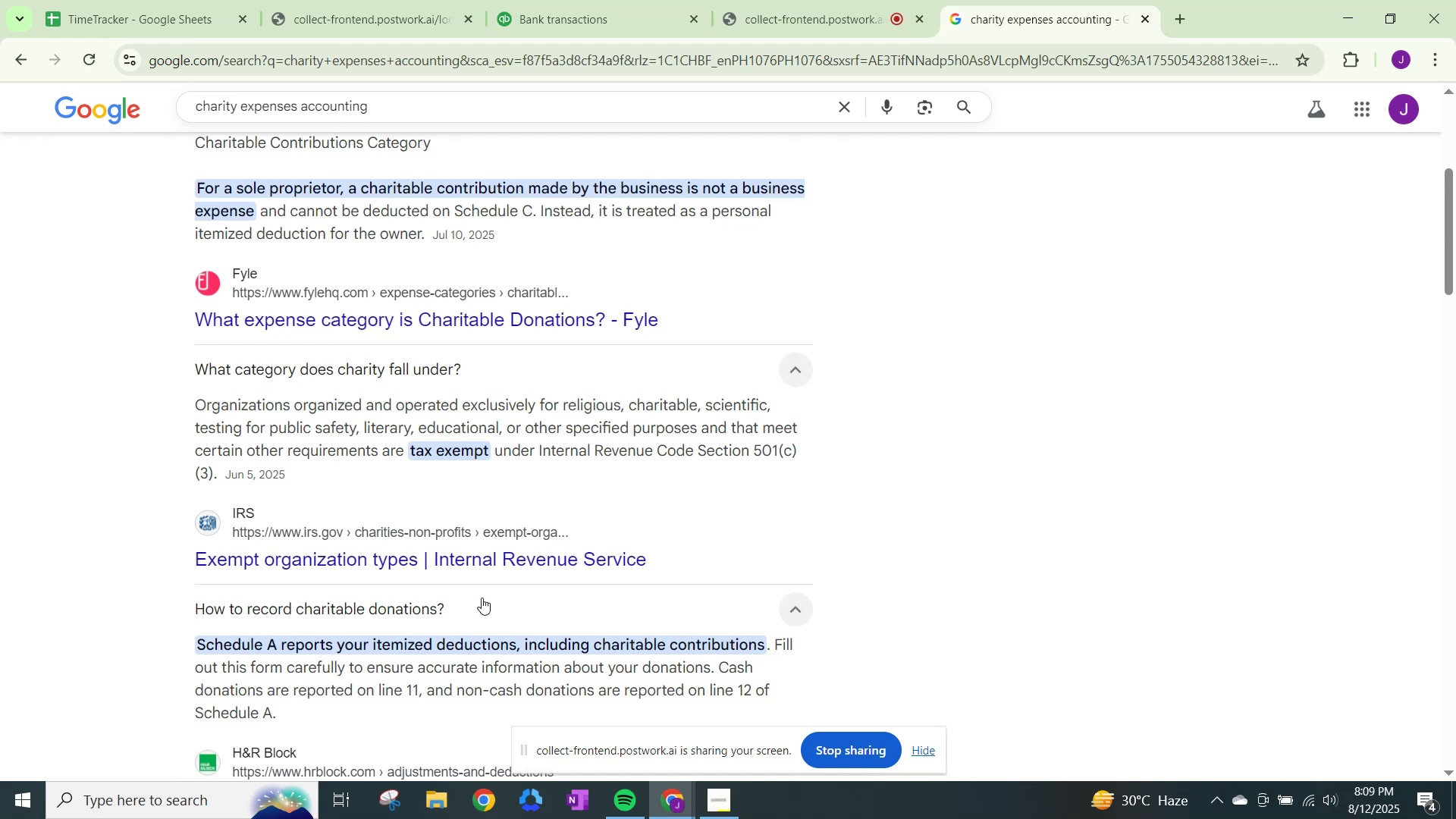 
scroll: coordinate [511, 525], scroll_direction: down, amount: 3.0
 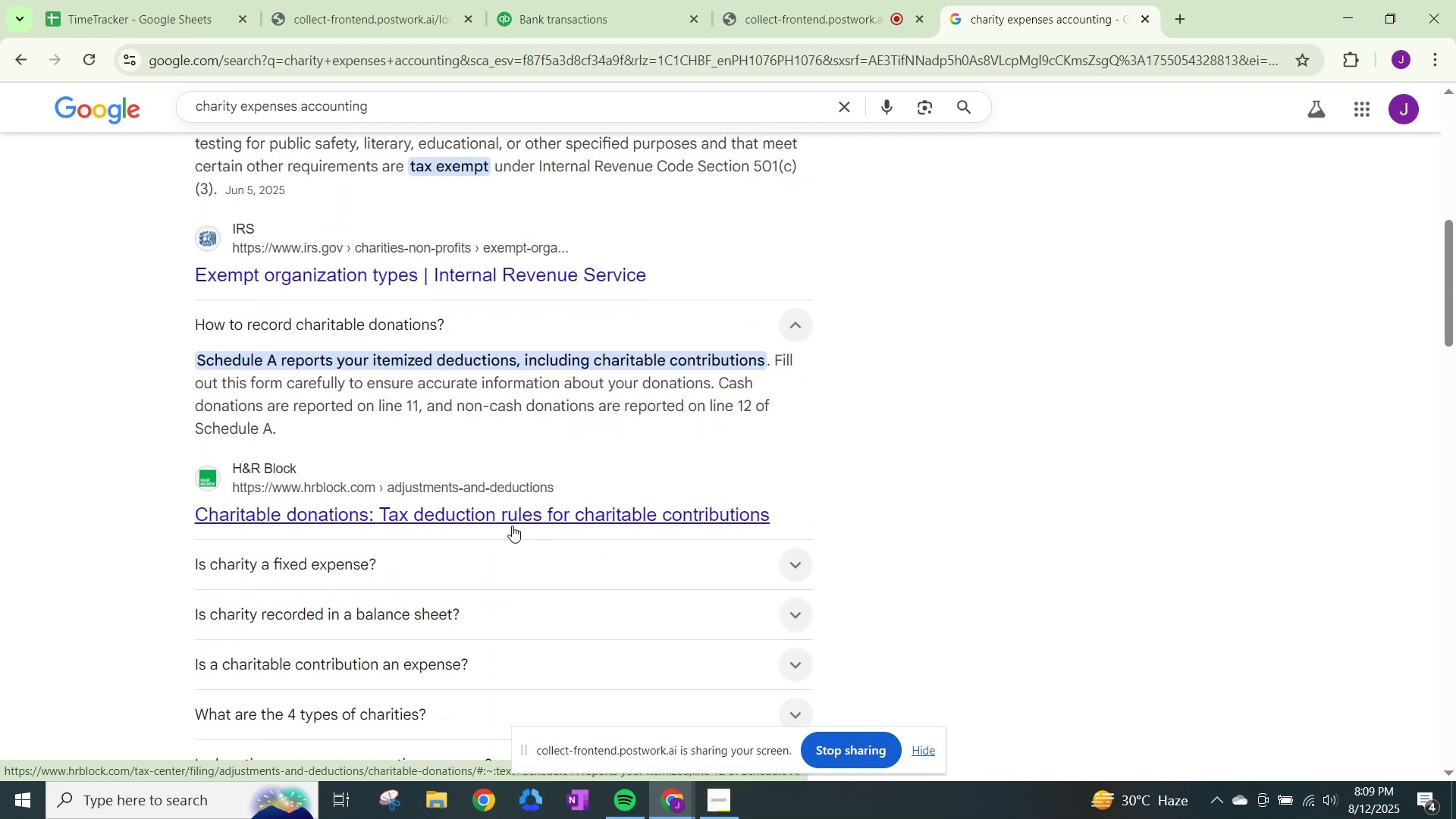 
left_click([472, 671])
 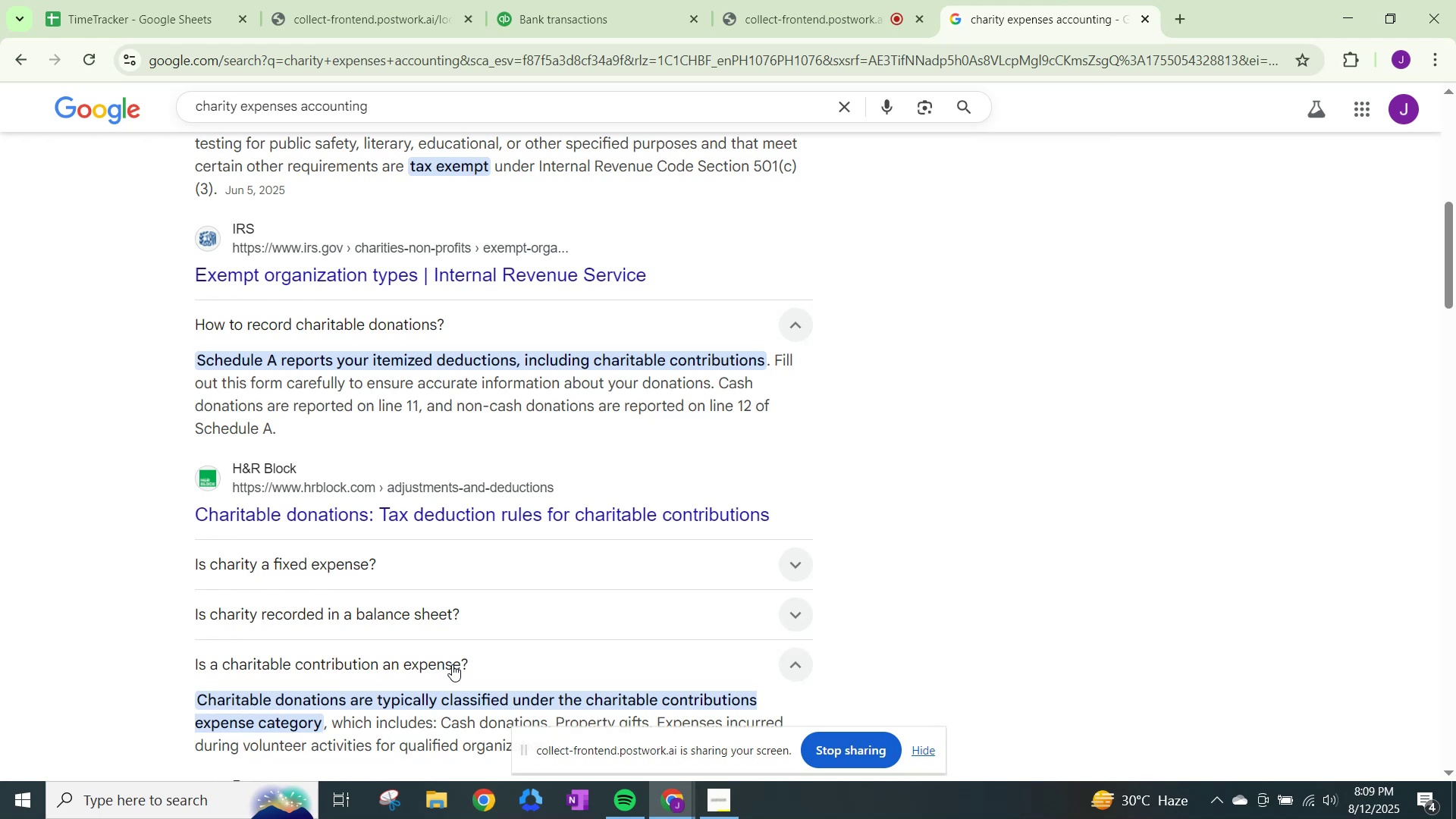 
scroll: coordinate [452, 662], scroll_direction: down, amount: 2.0
 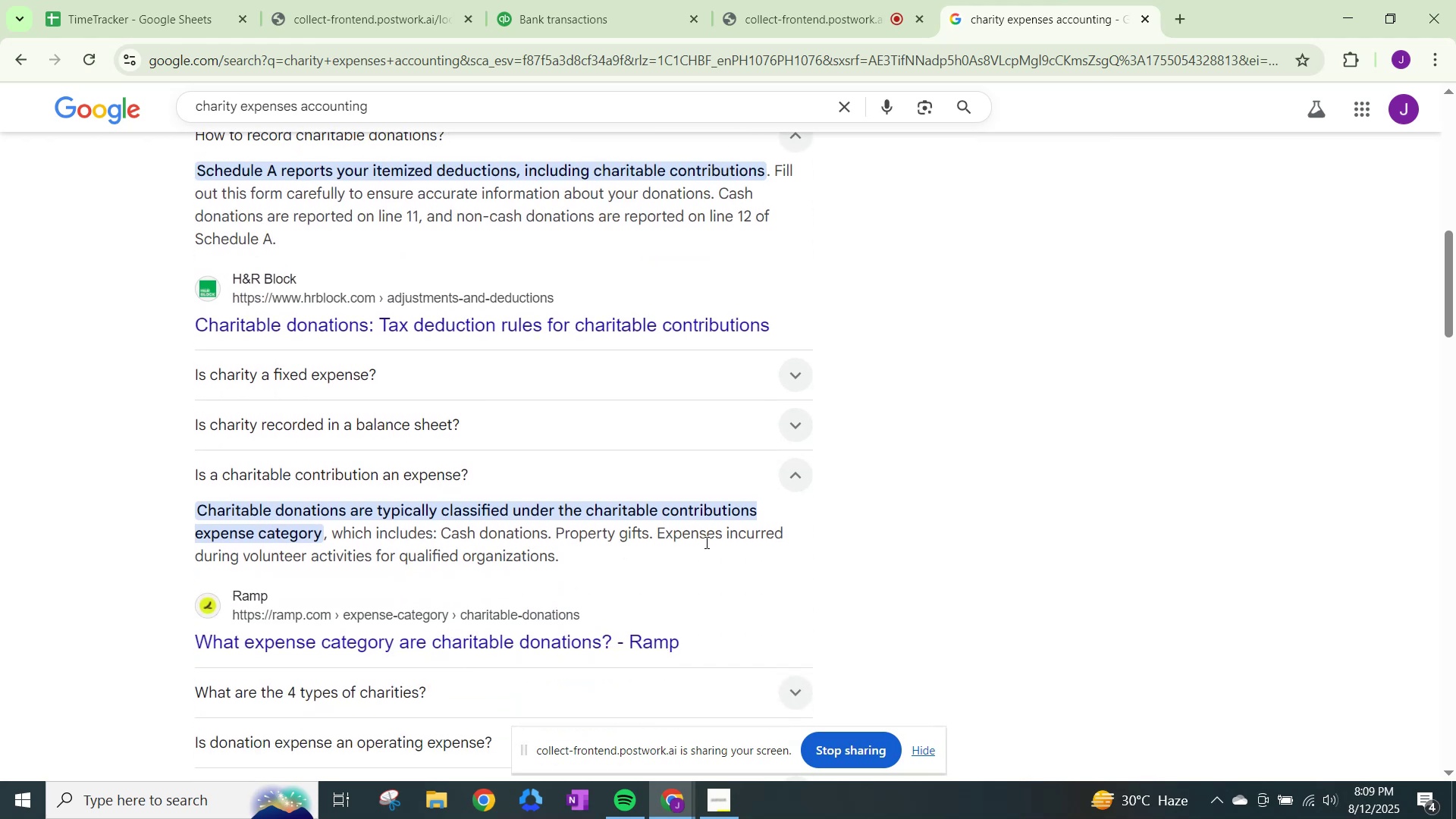 
wait(10.06)
 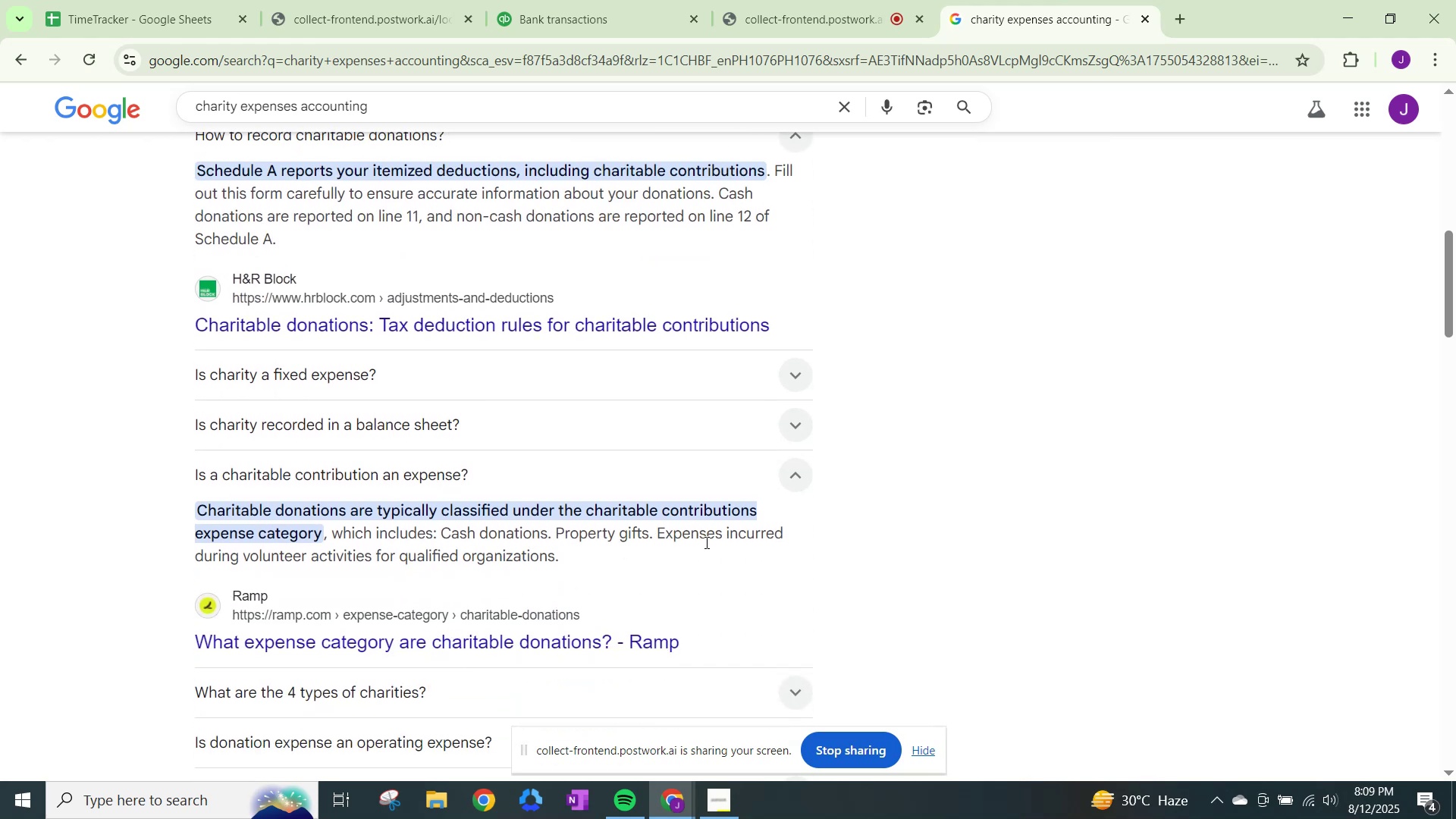 
scroll: coordinate [705, 542], scroll_direction: up, amount: 3.0
 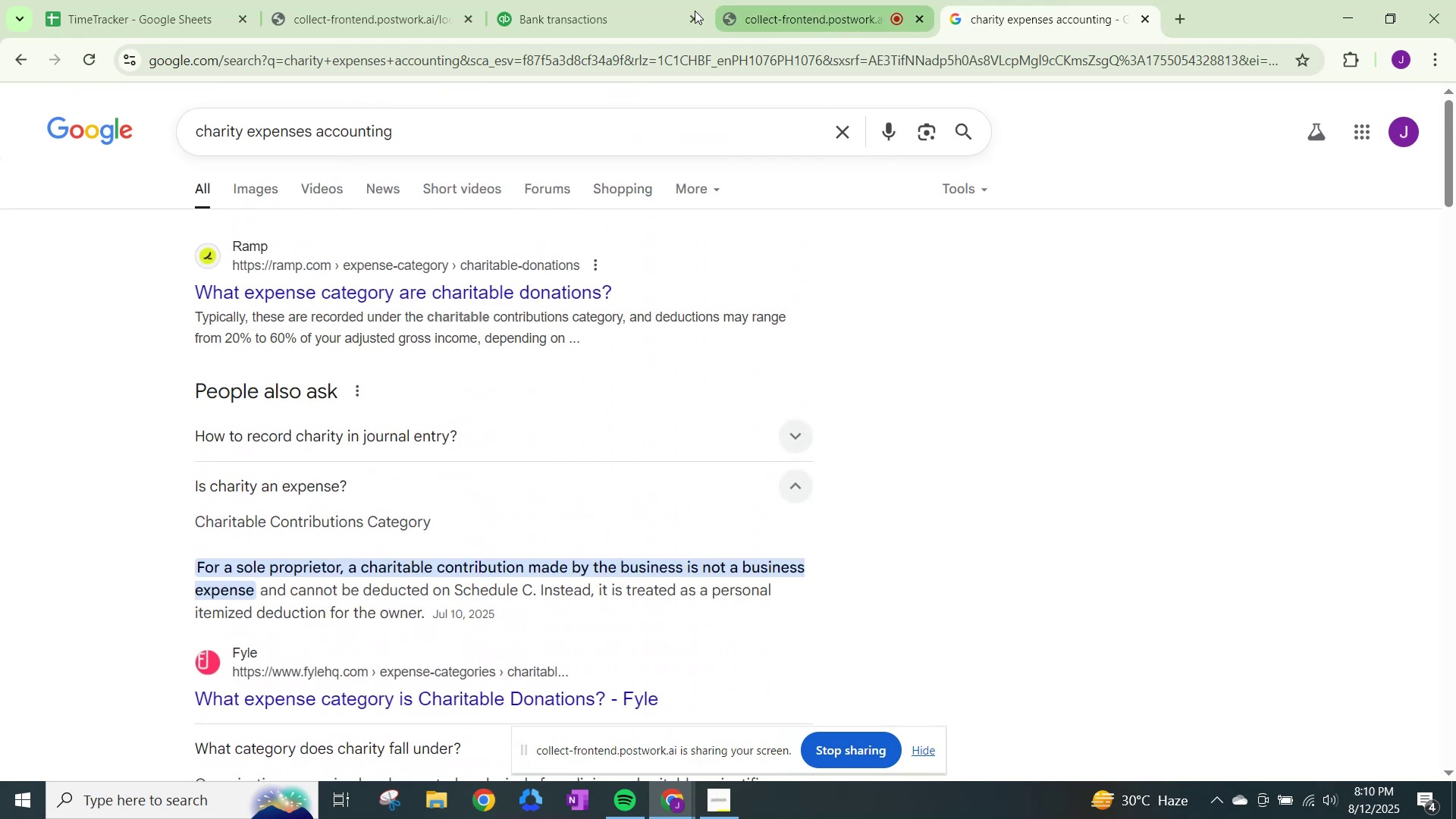 
left_click([610, 0])
 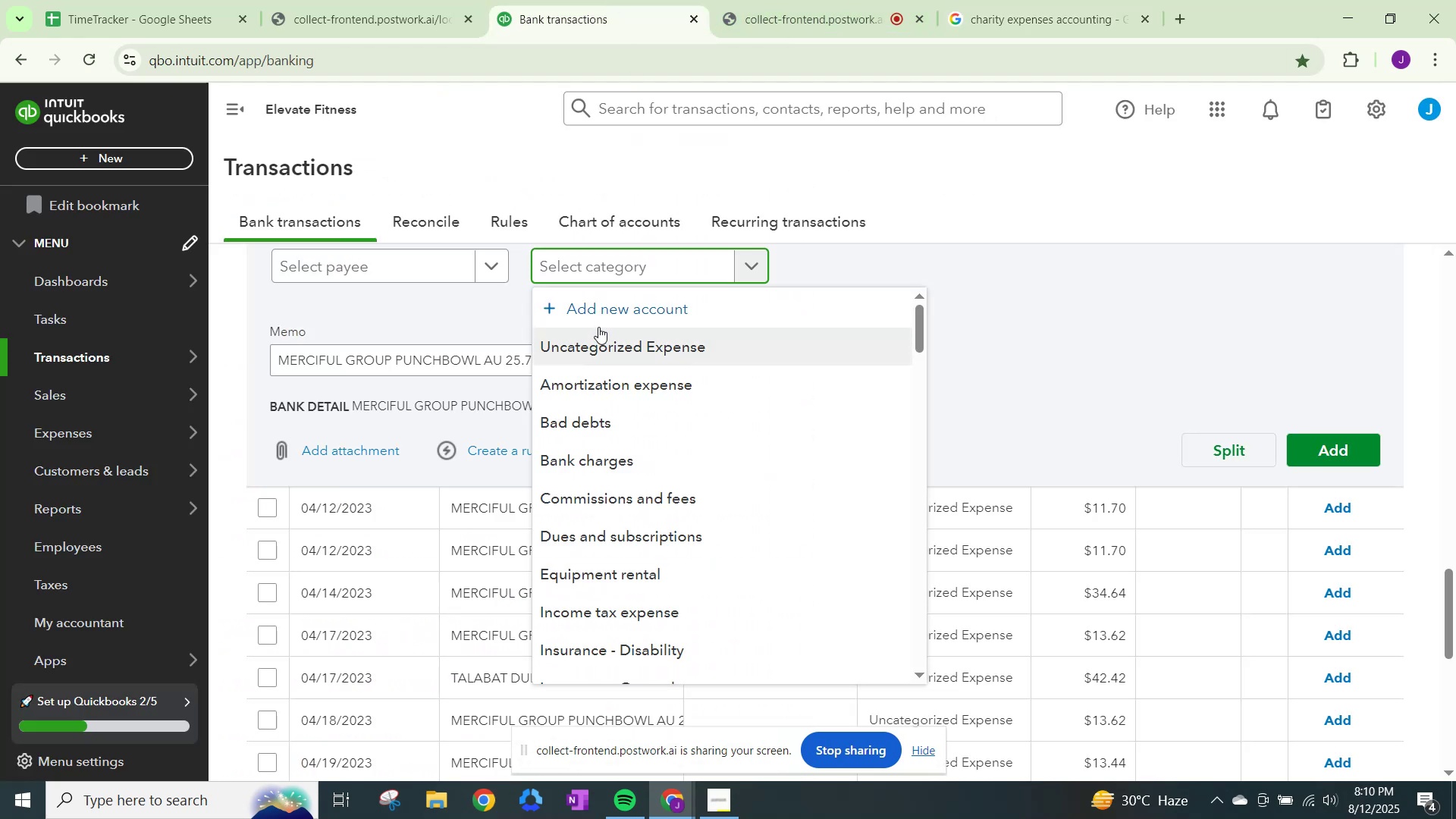 
left_click([604, 303])
 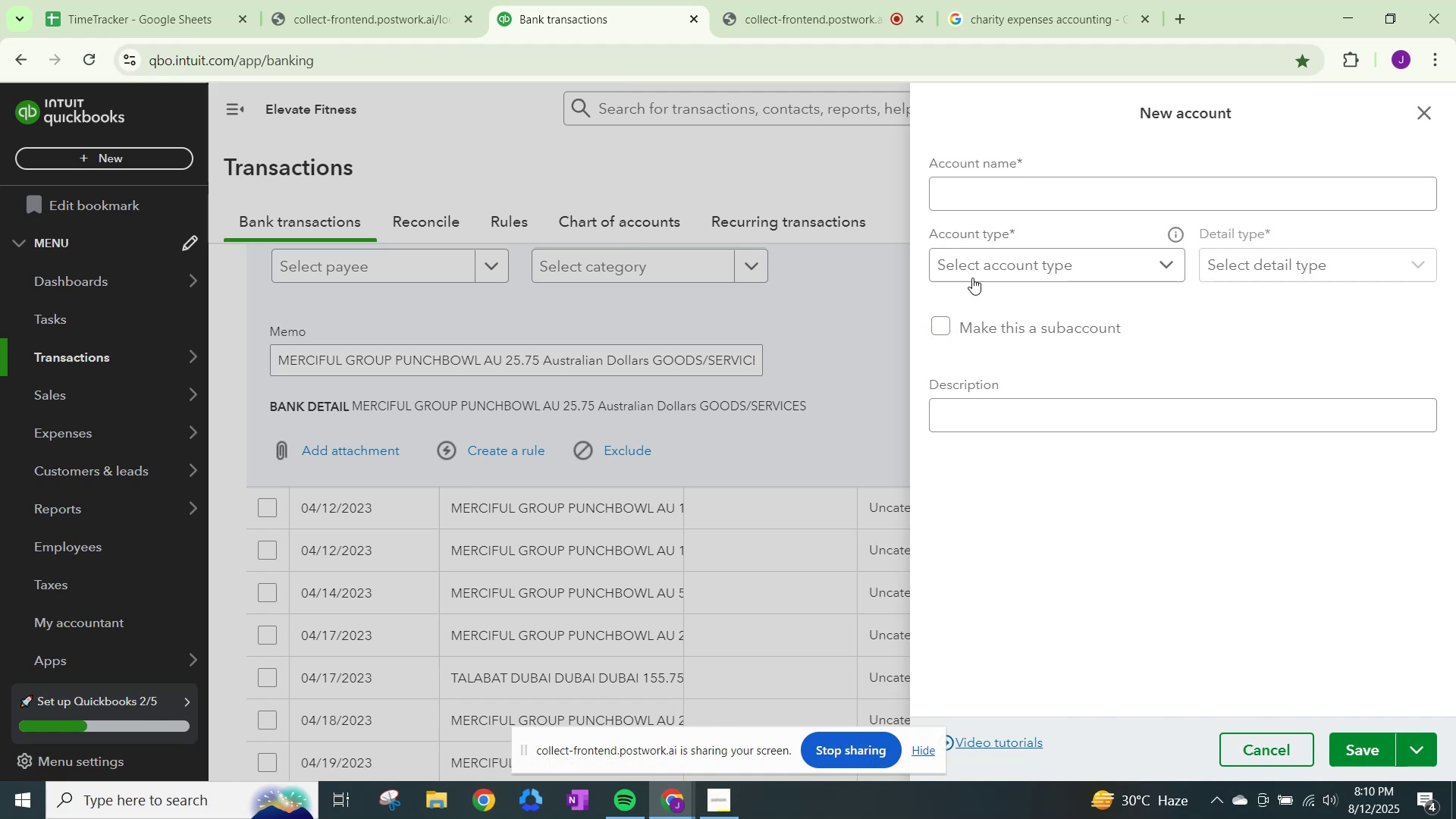 
wait(5.16)
 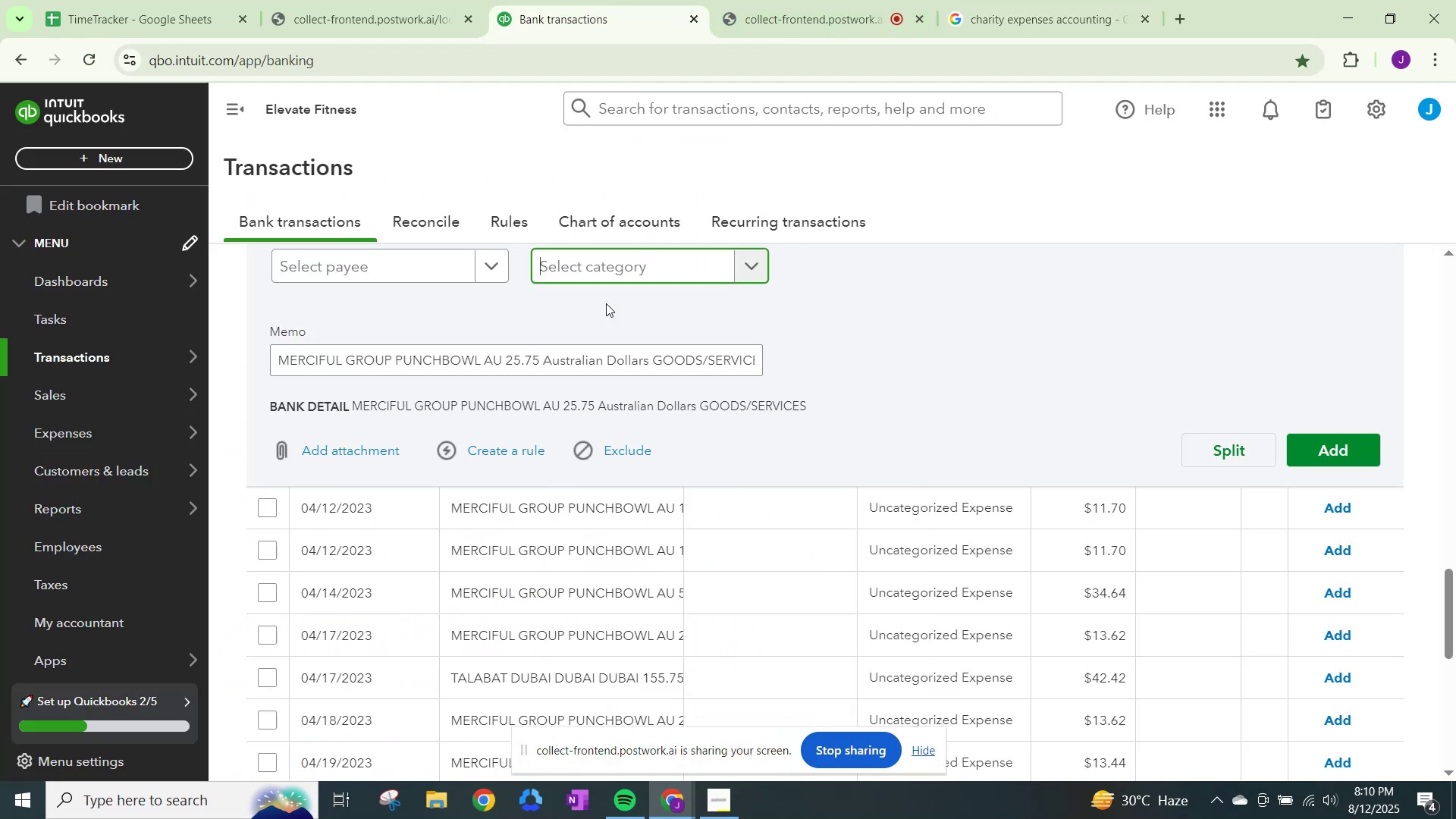 
left_click([1131, 260])
 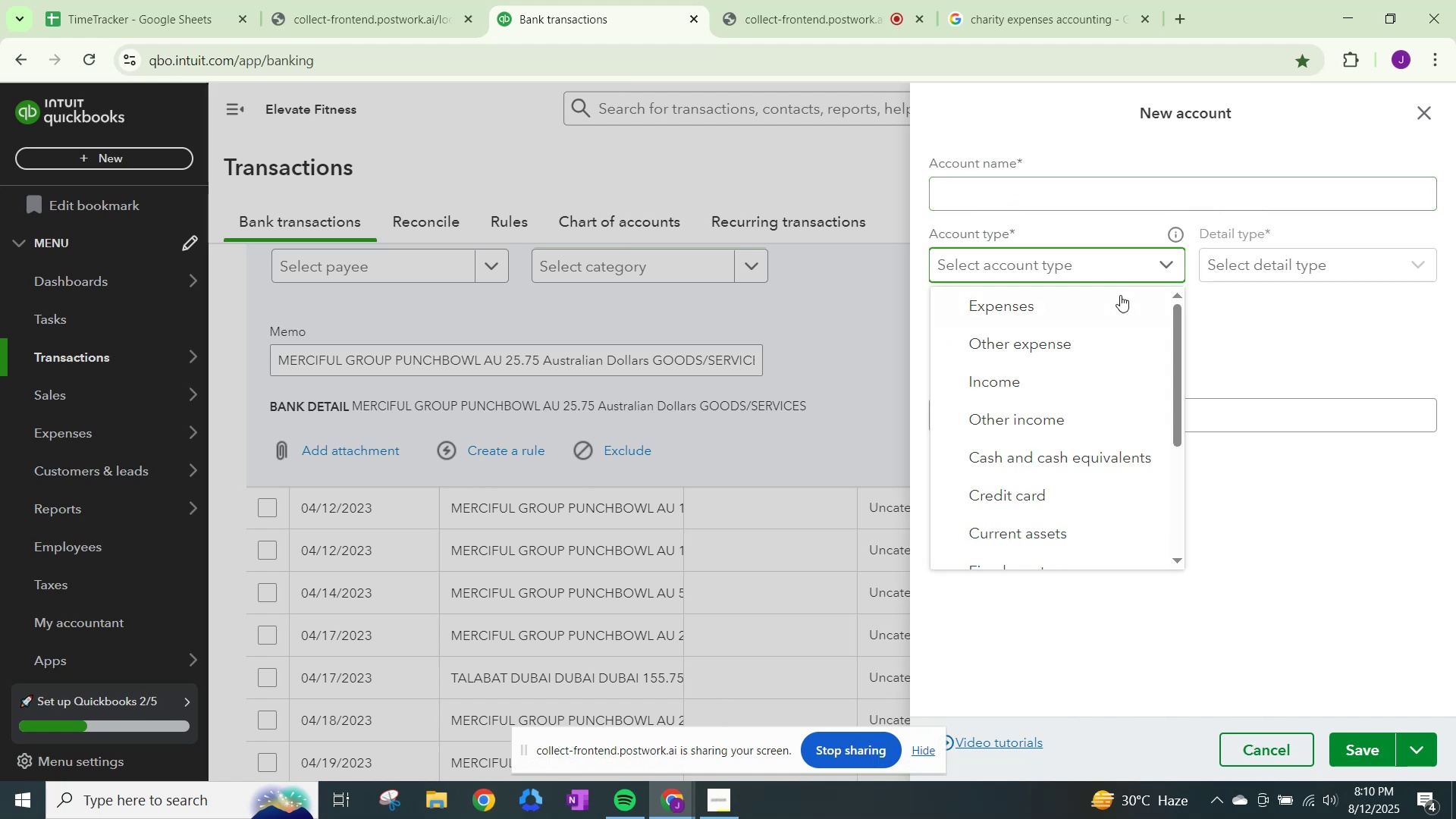 
scroll: coordinate [1107, 457], scroll_direction: down, amount: 2.0
 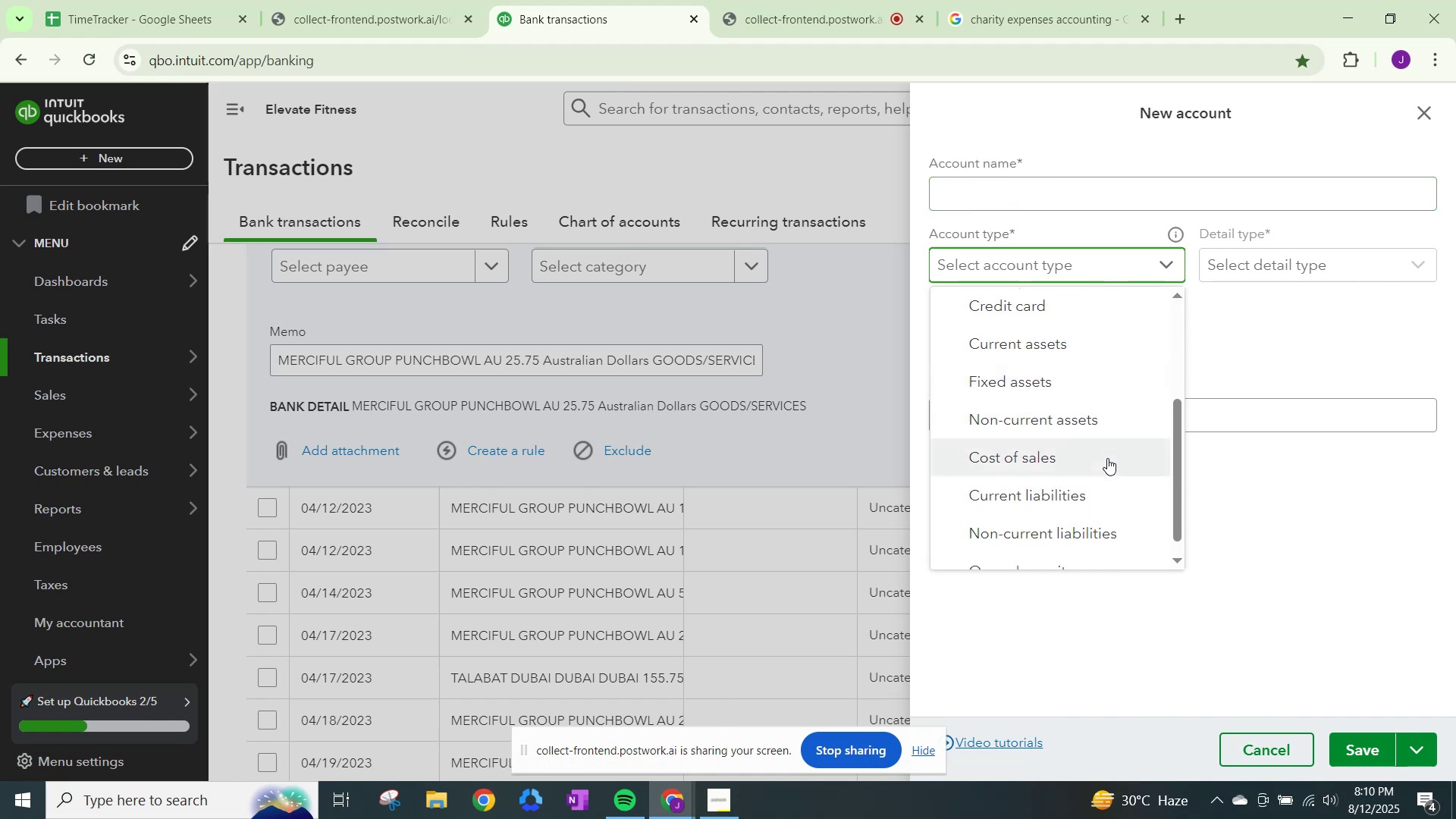 
scroll: coordinate [1111, 501], scroll_direction: none, amount: 0.0
 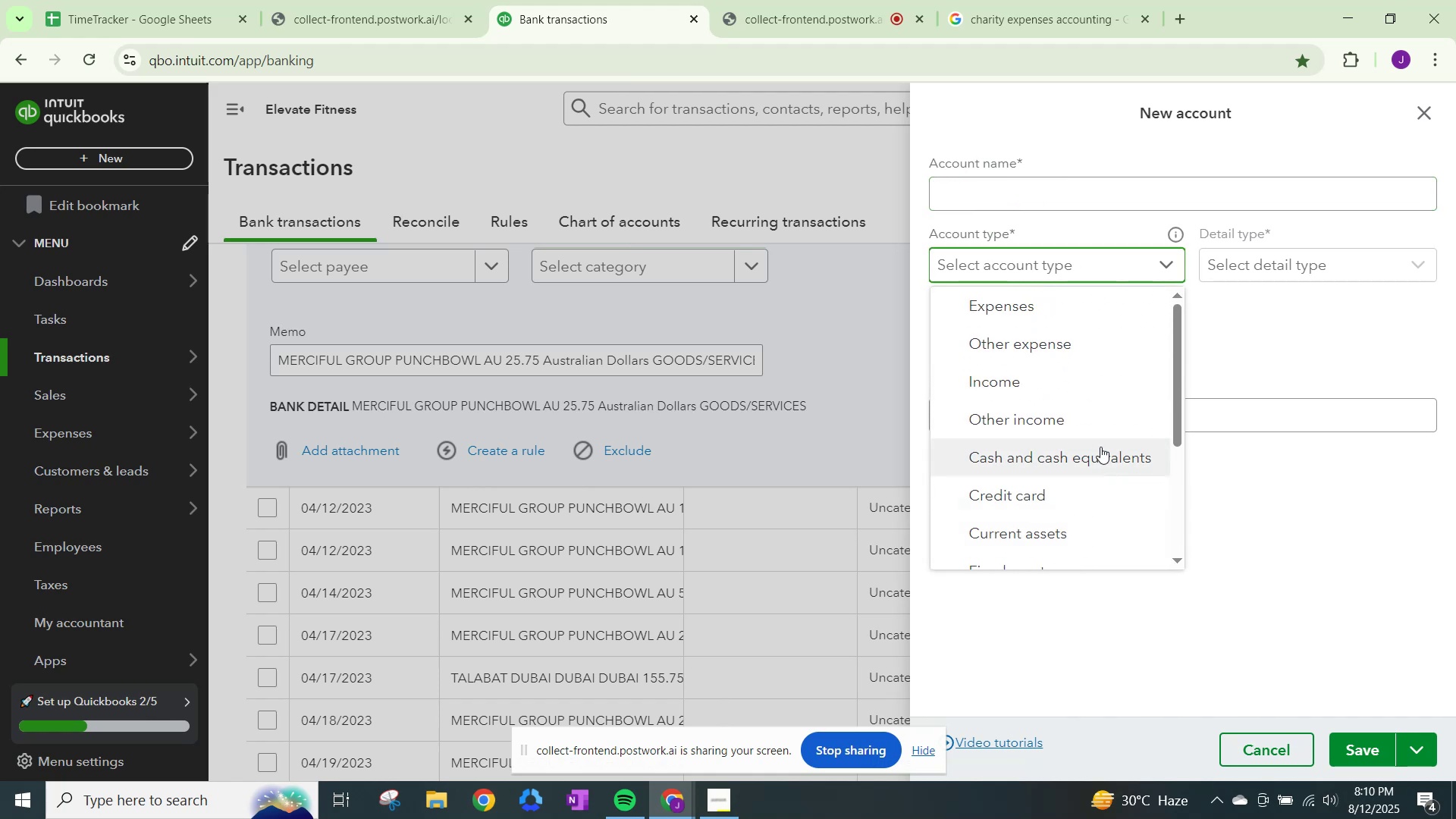 
scroll: coordinate [1098, 413], scroll_direction: up, amount: 2.0
 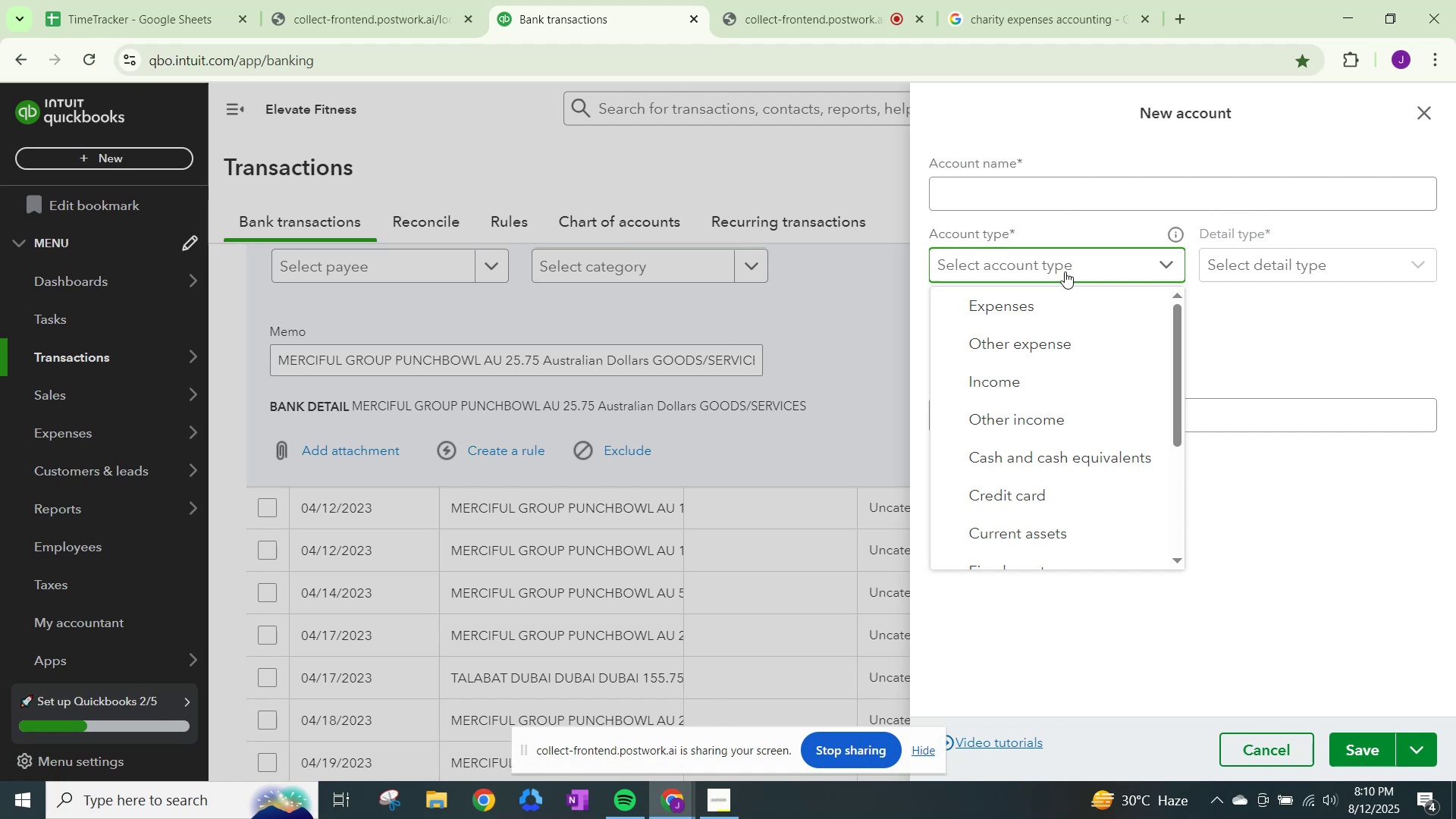 
left_click([1065, 270])
 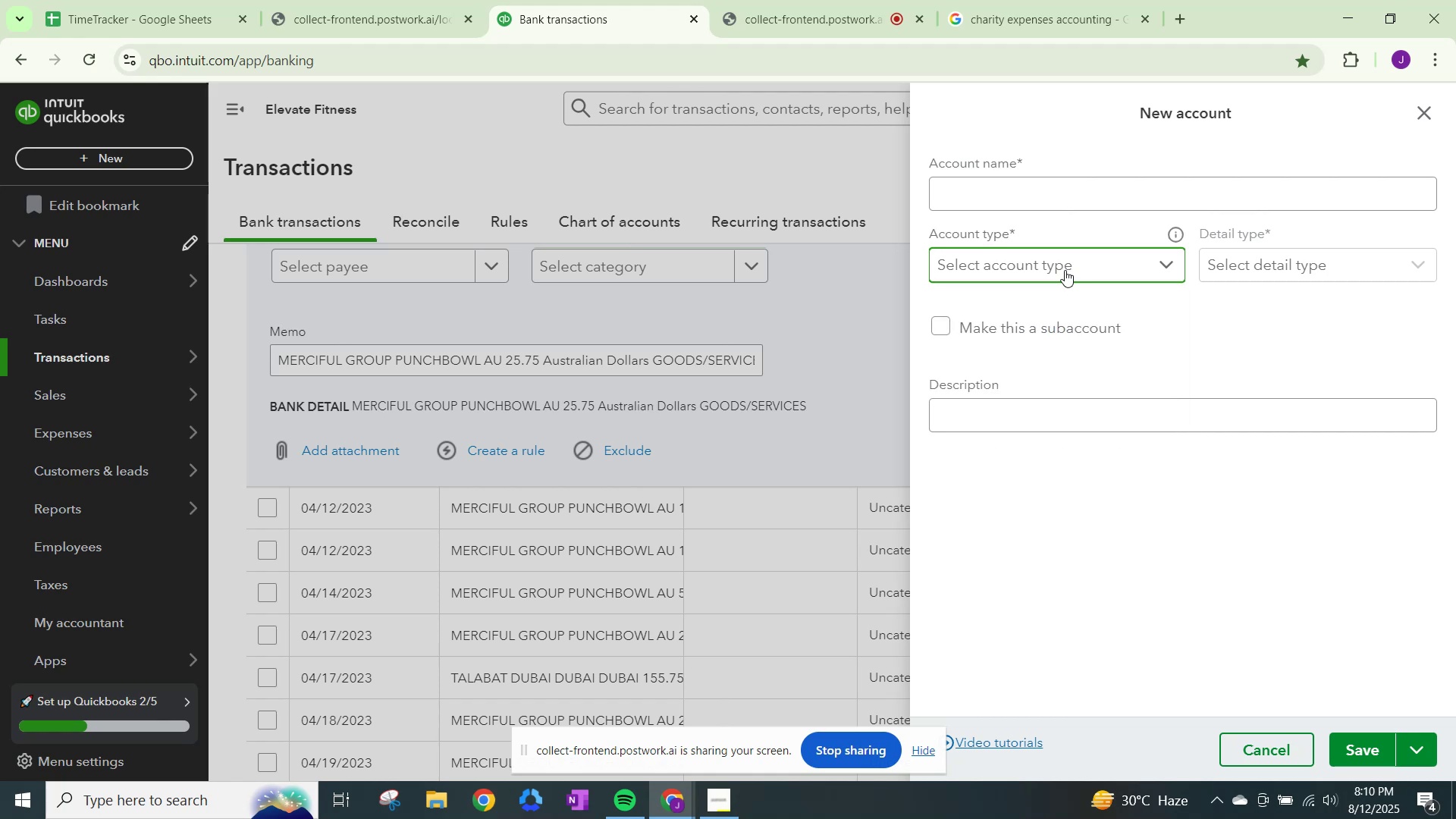 
type(Ca)
 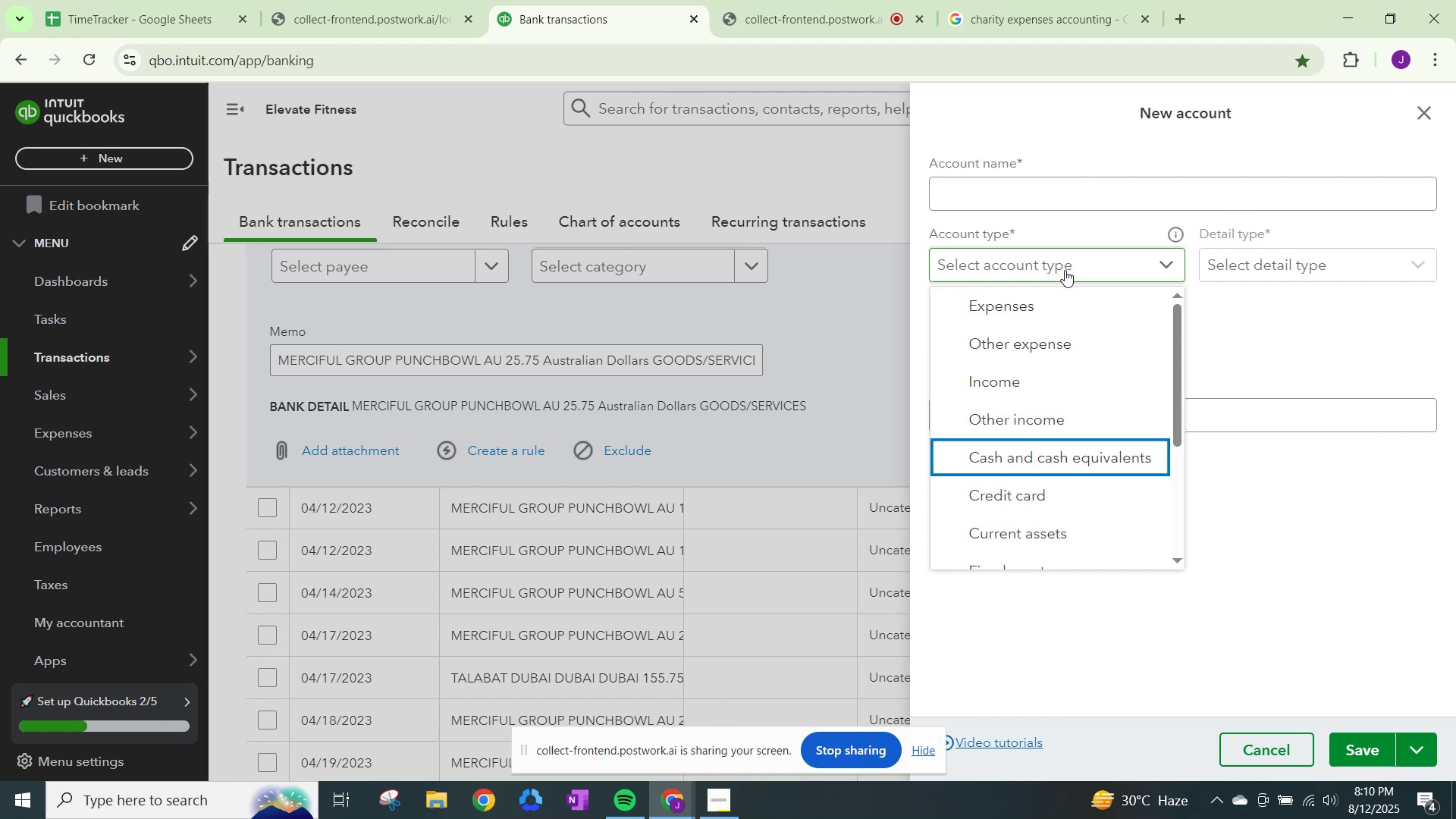 
left_click([1011, 183])
 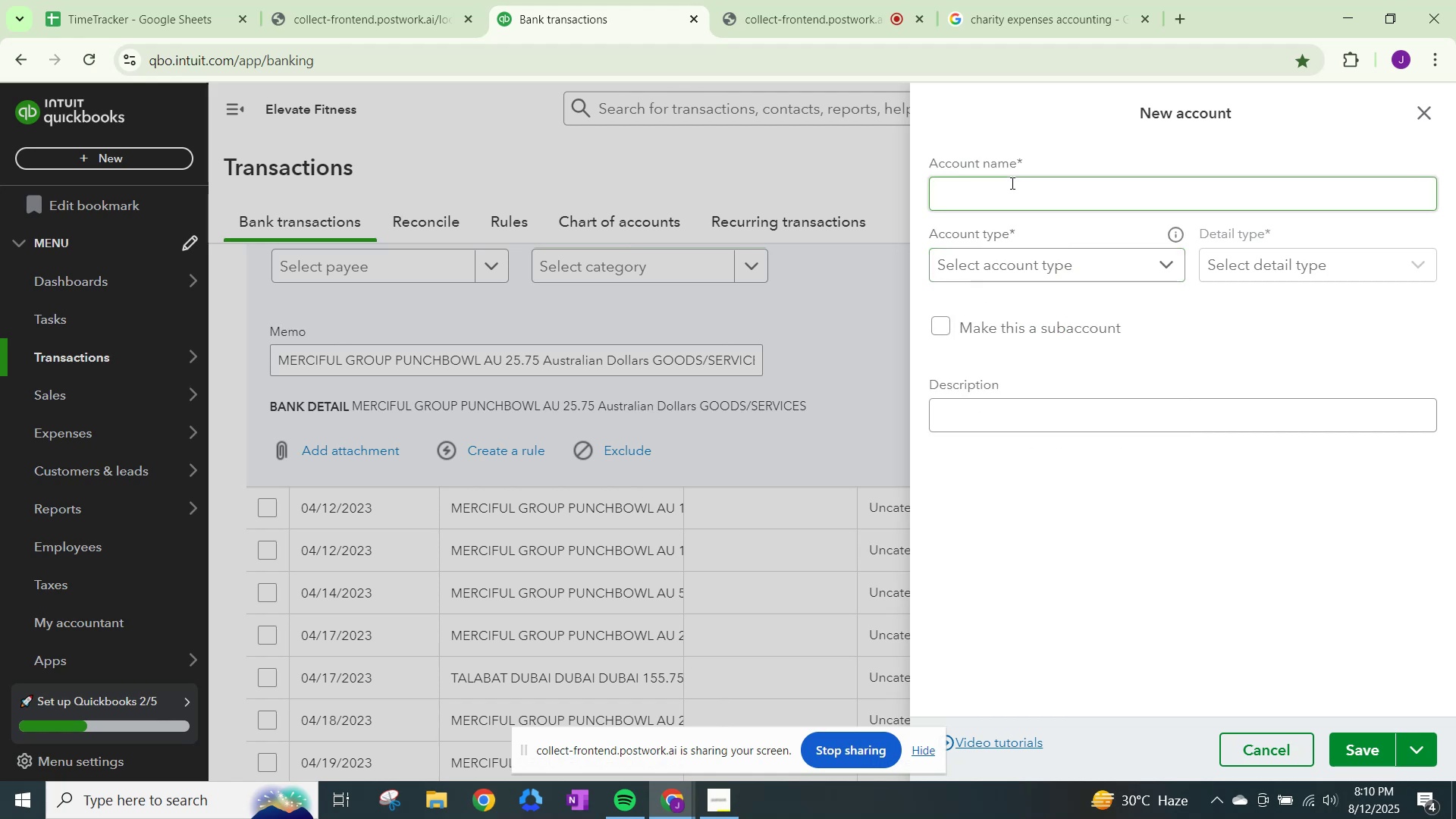 
type(ChaCharity)
key(Backspace)
 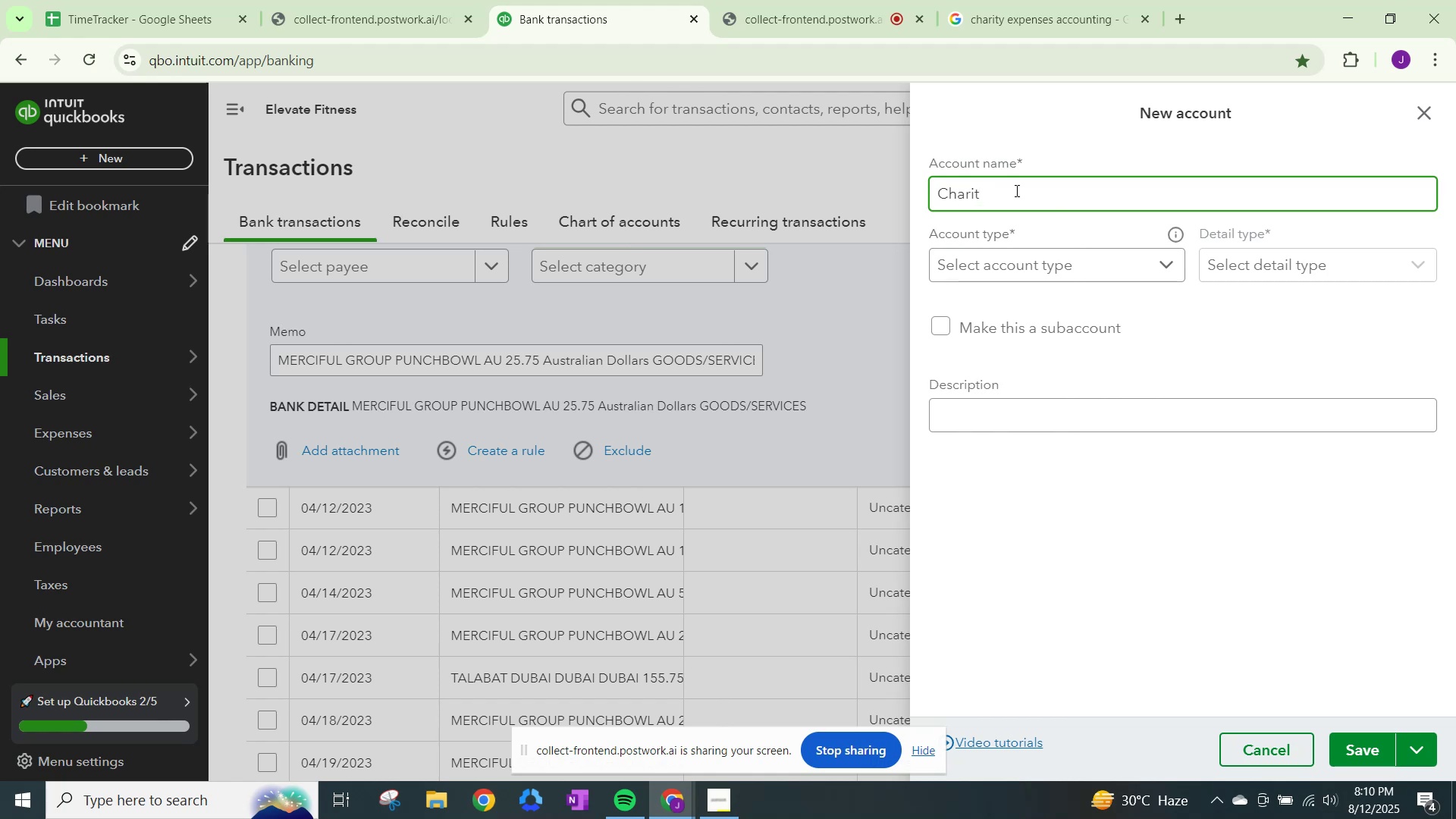 
wait(6.69)
 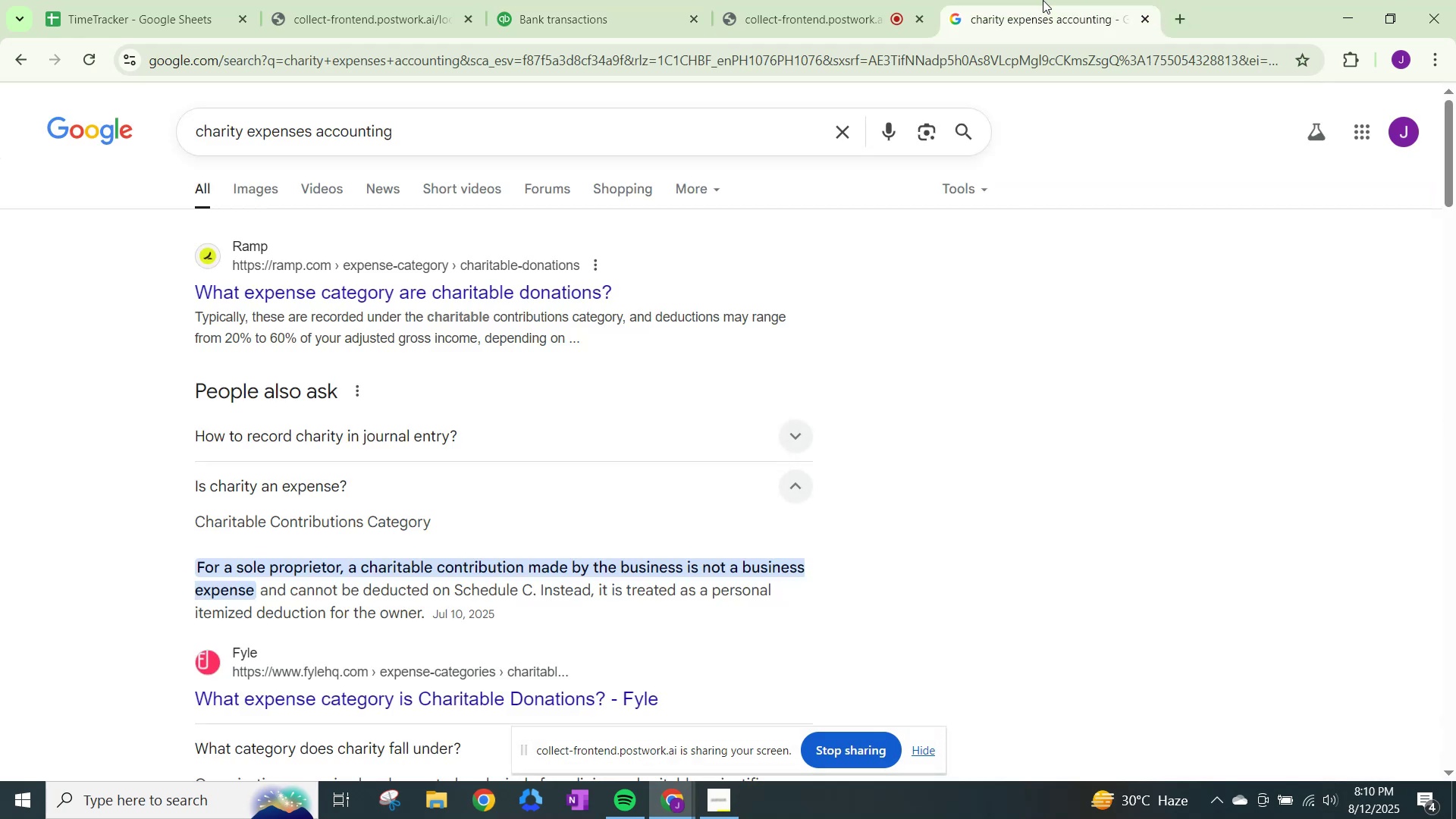 
scroll: coordinate [808, 395], scroll_direction: down, amount: 2.0
 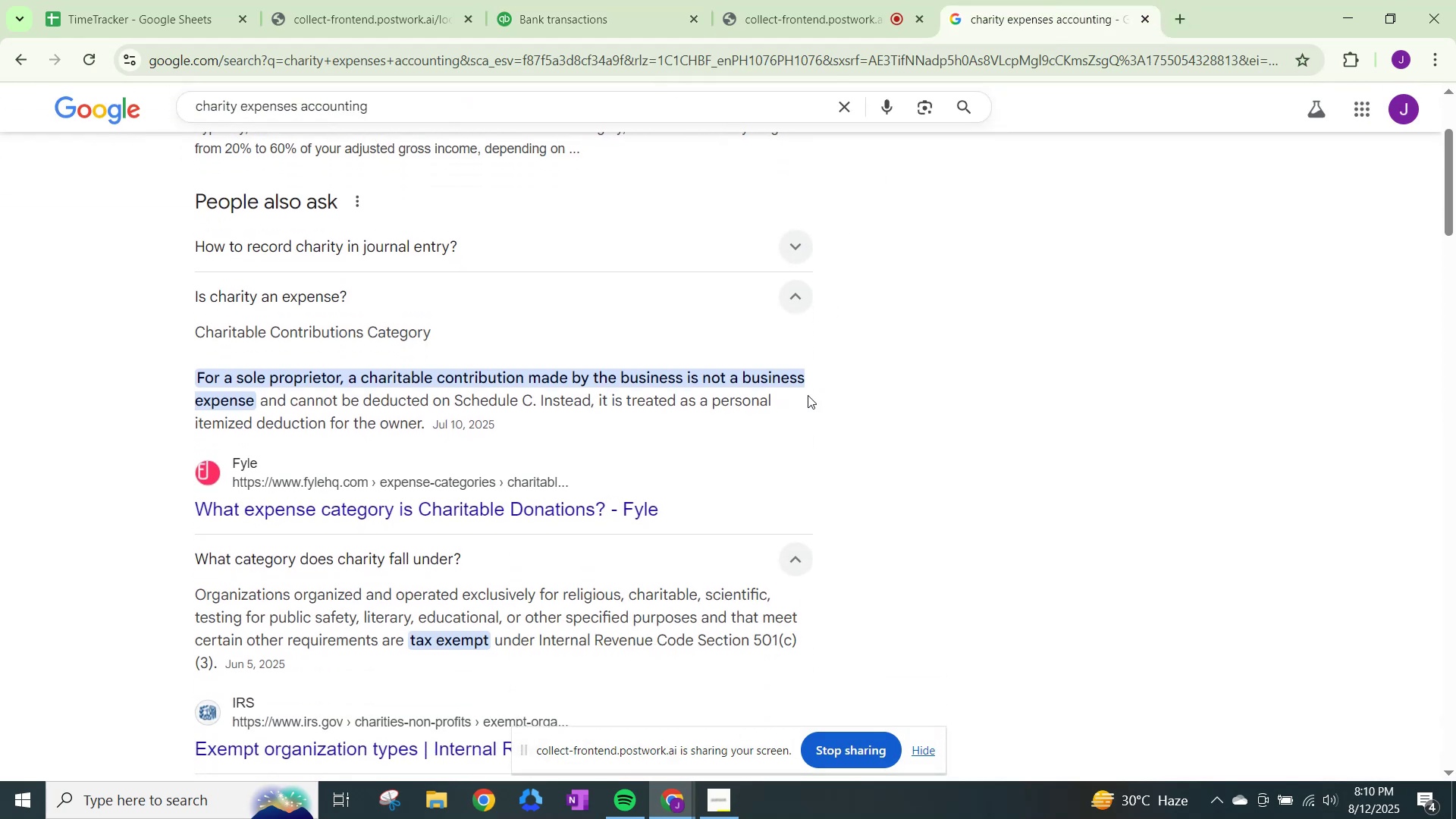 
scroll: coordinate [808, 395], scroll_direction: up, amount: 2.0
 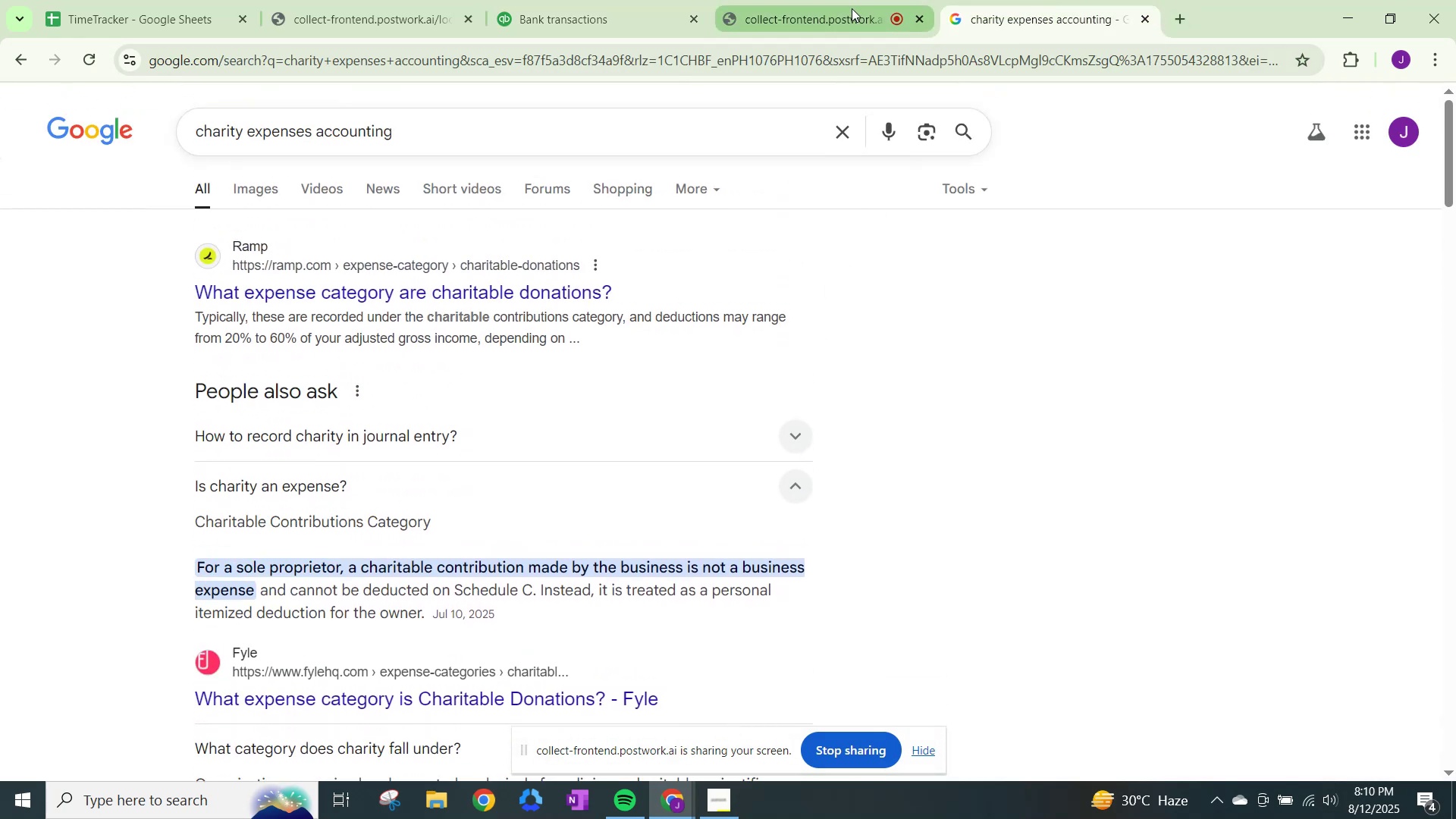 
left_click([830, 2])
 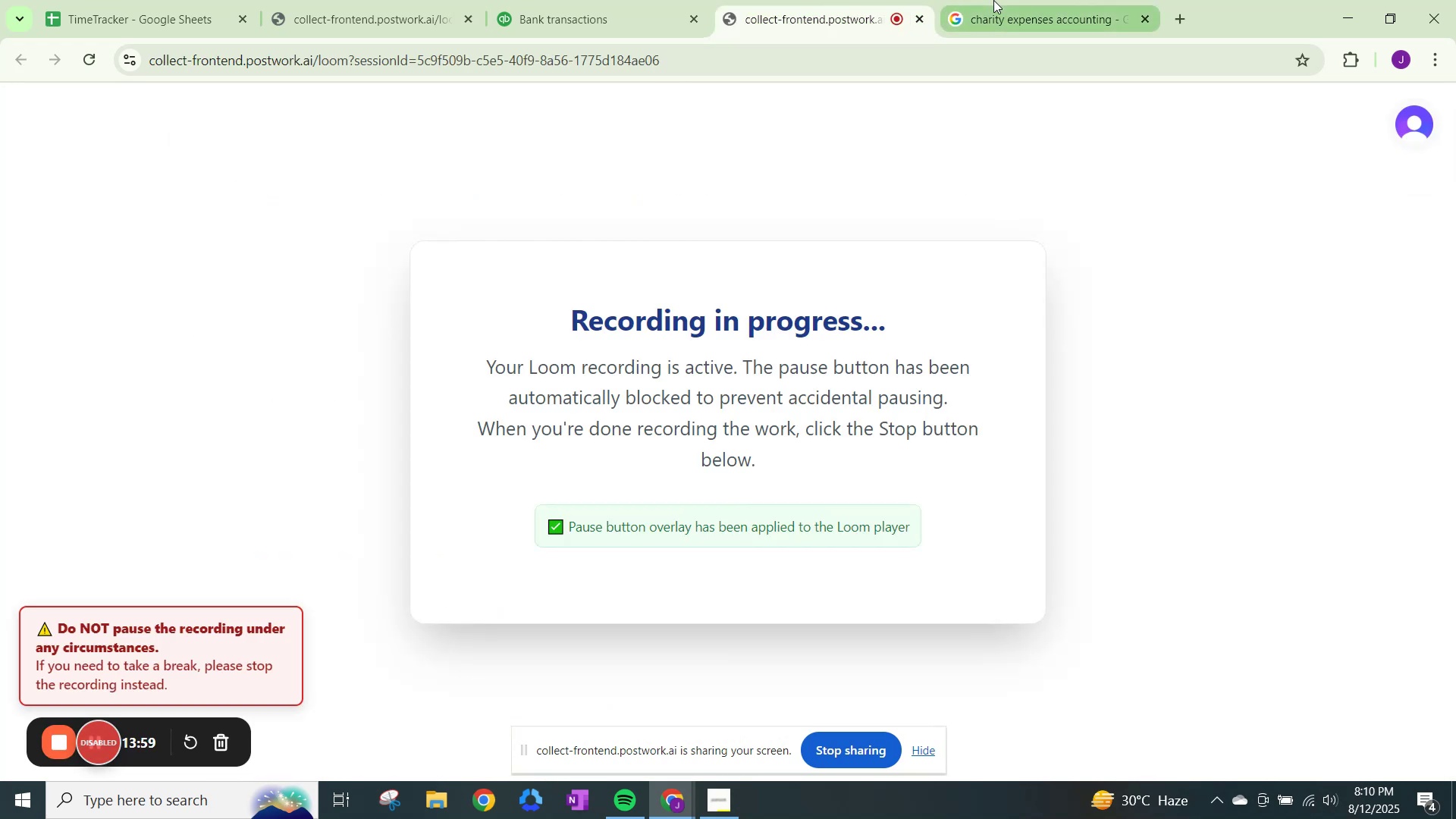 
left_click([993, 0])
 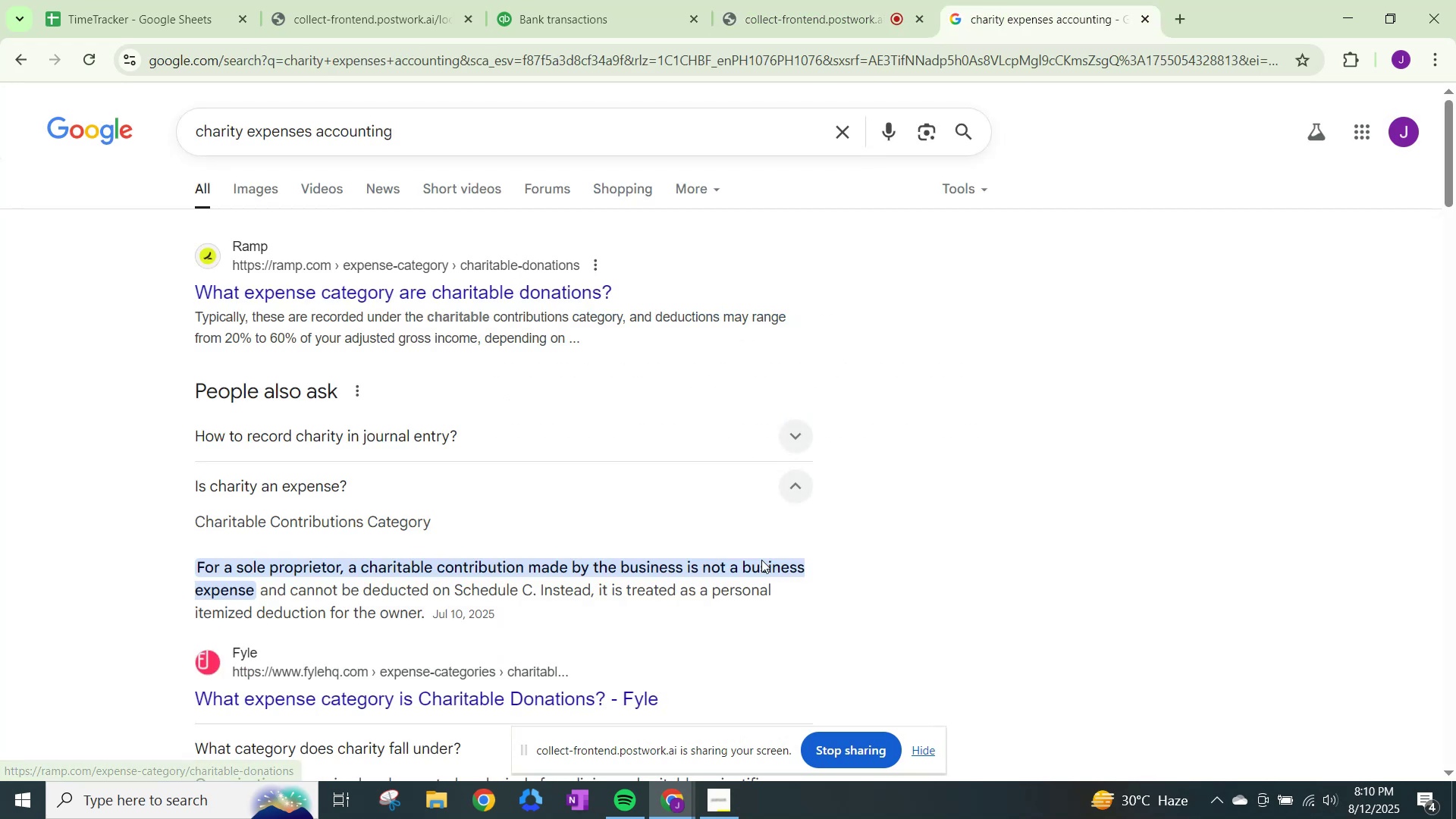 
scroll: coordinate [613, 559], scroll_direction: up, amount: 1.0
 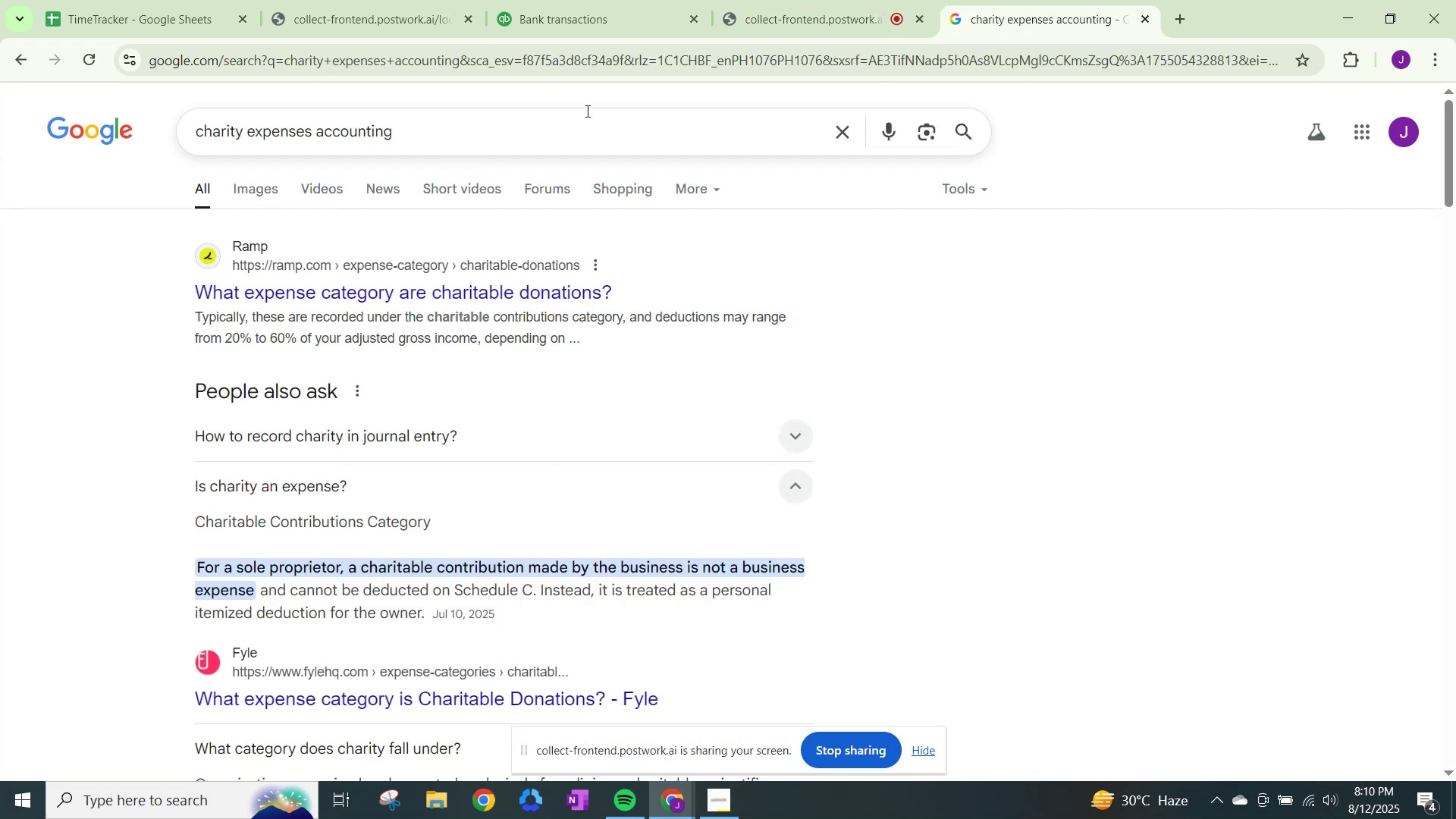 
mouse_move([1068, 28])
 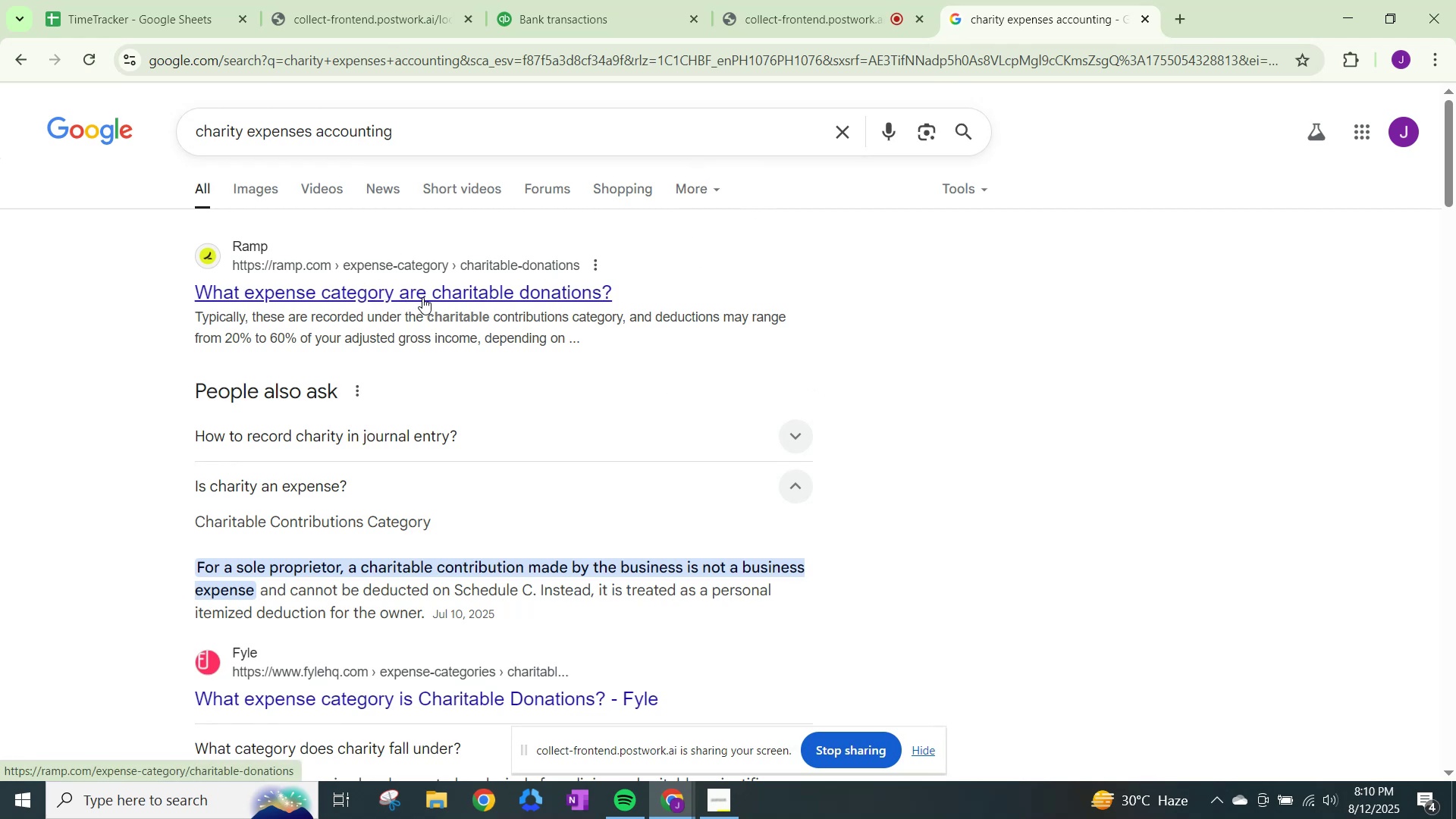 
wait(7.19)
 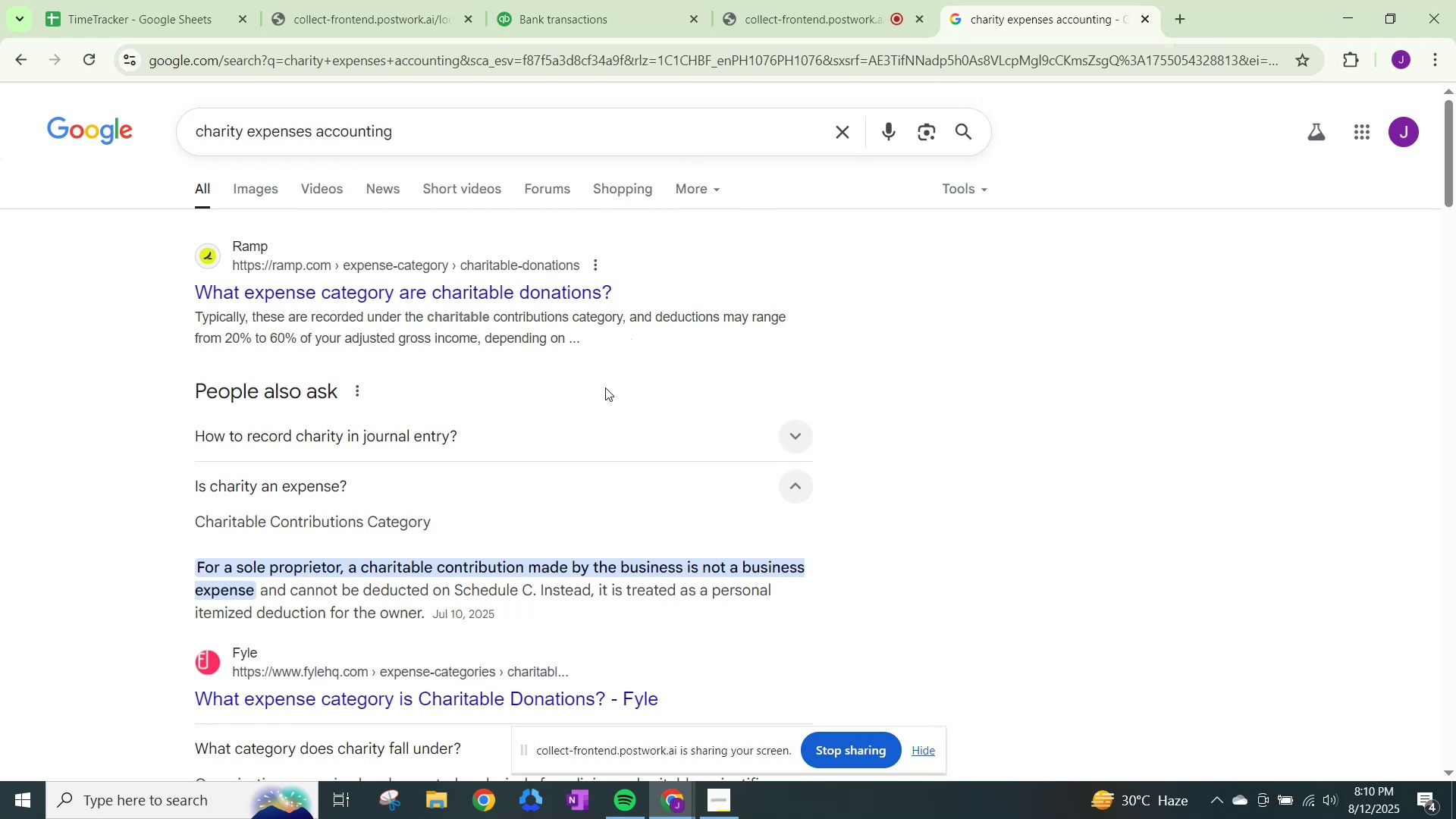 
left_click([470, 295])
 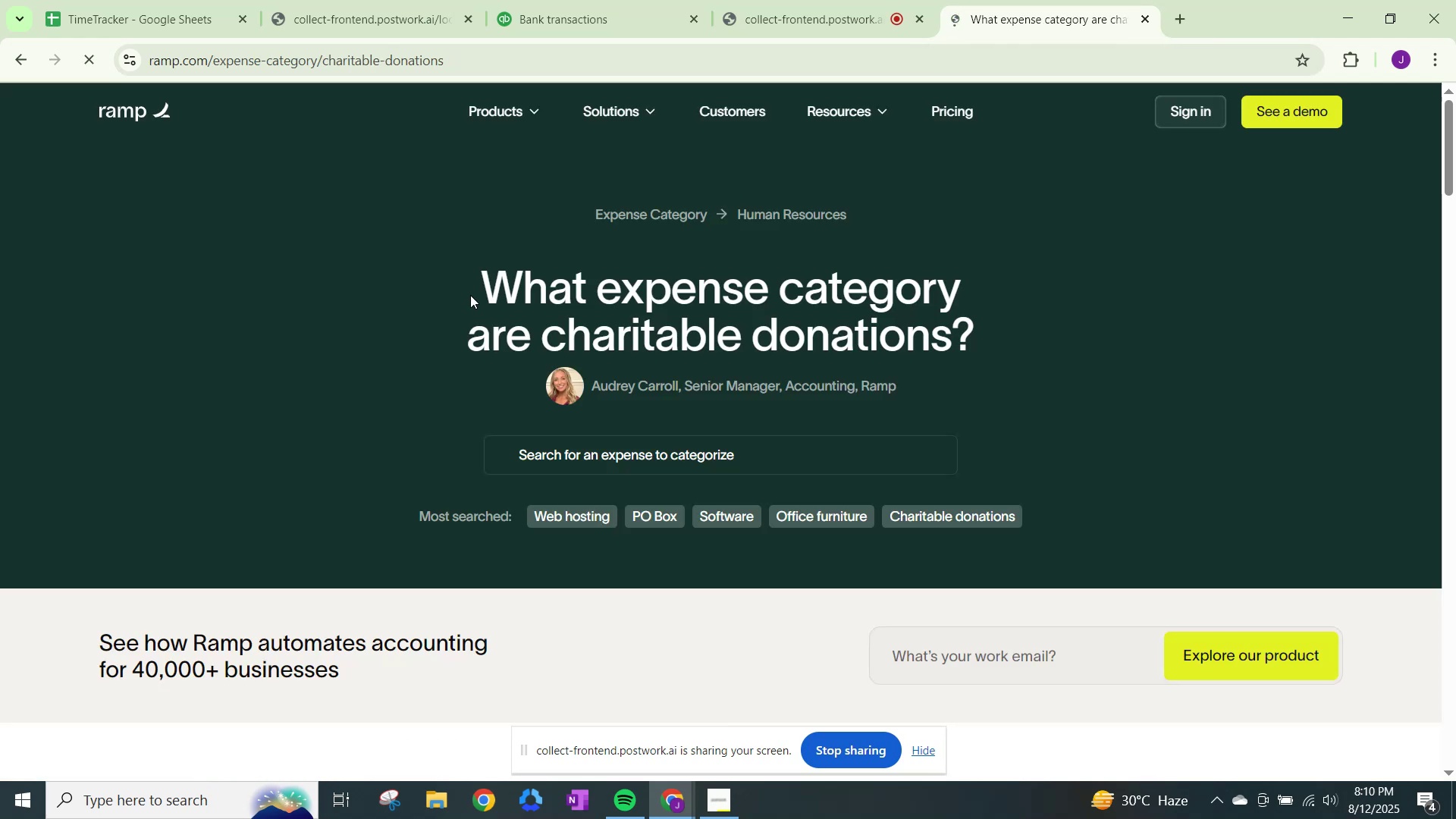 
scroll: coordinate [694, 351], scroll_direction: down, amount: 5.0
 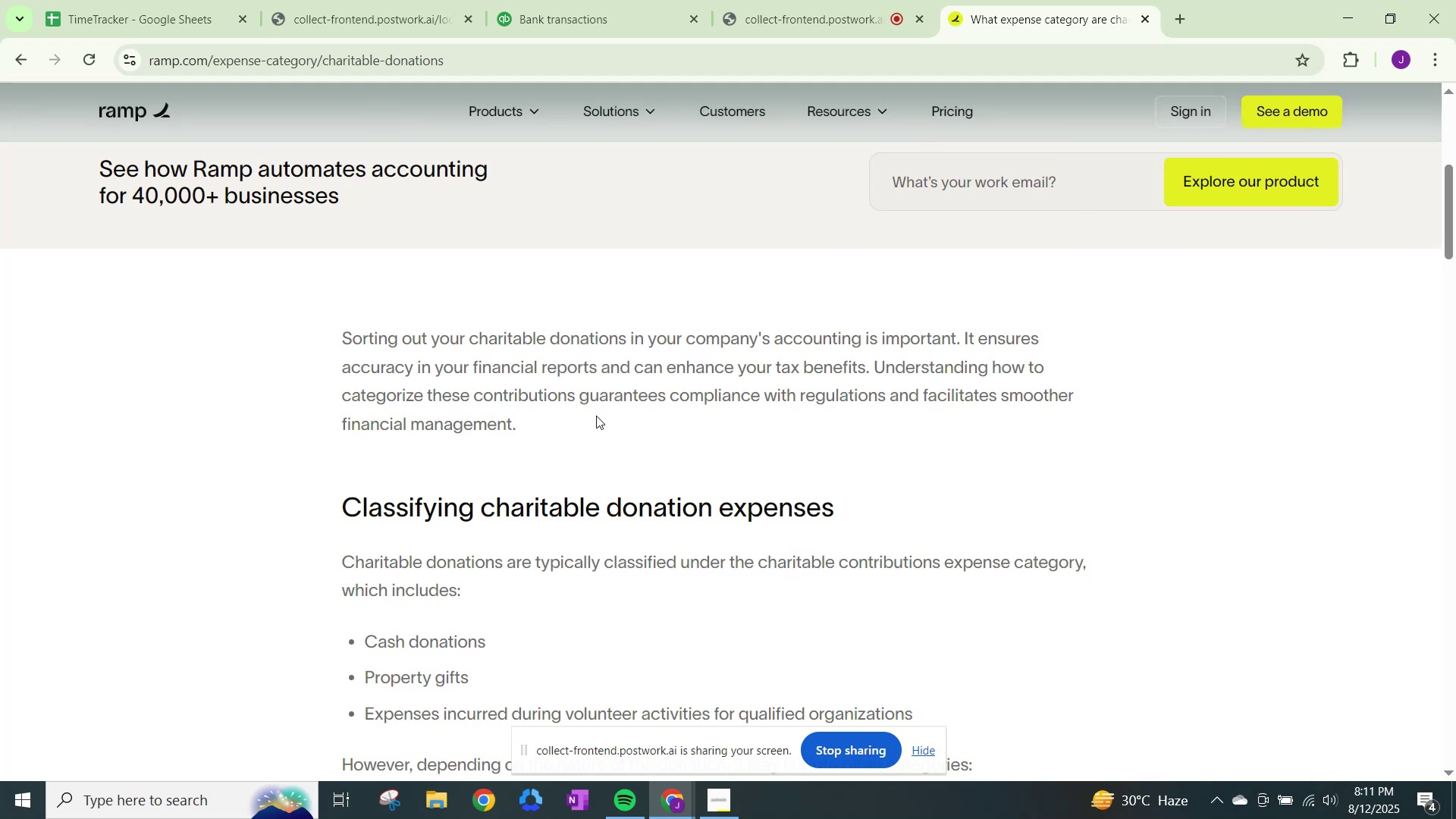 
wait(7.49)
 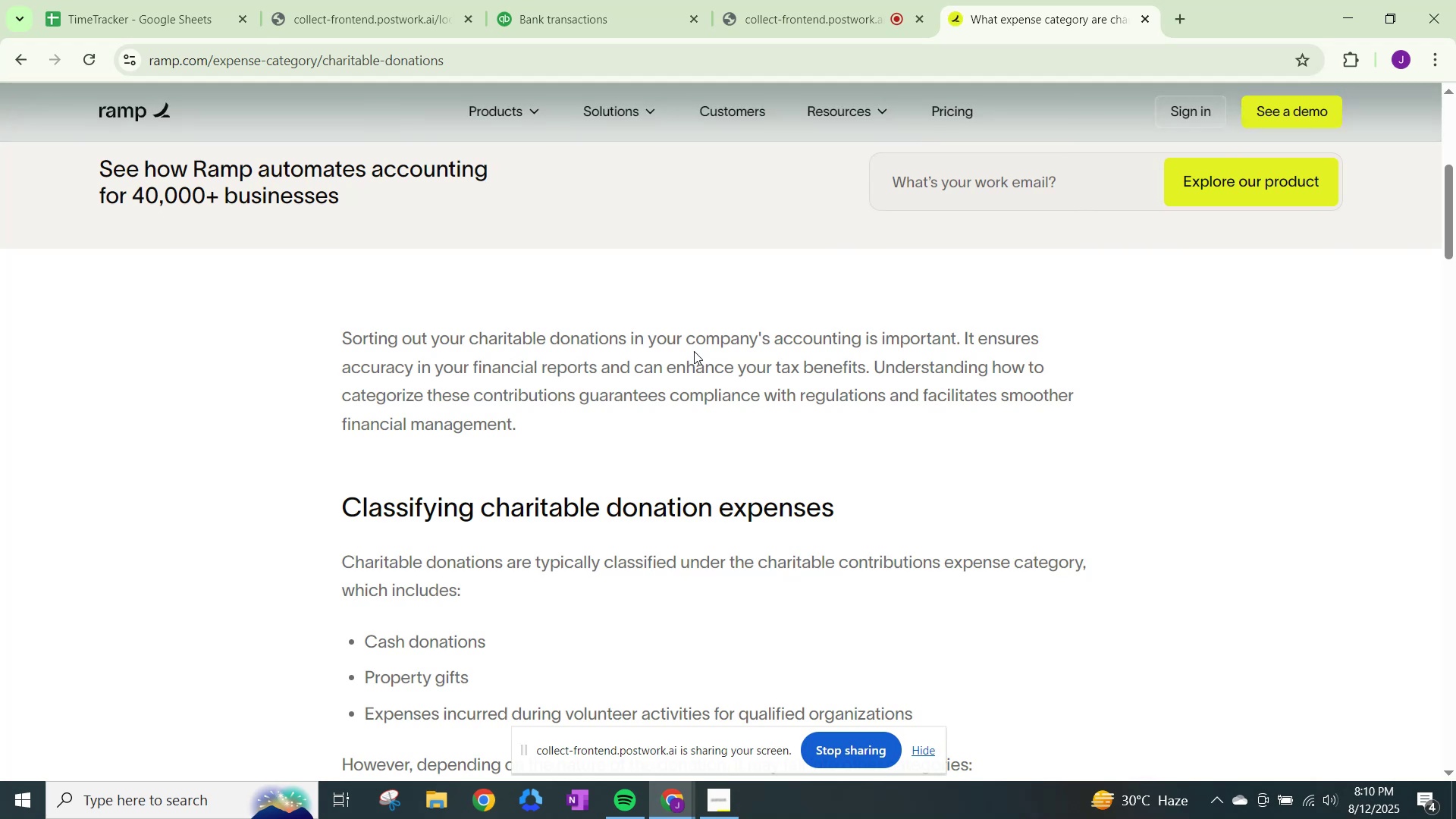 
left_click([601, 0])
 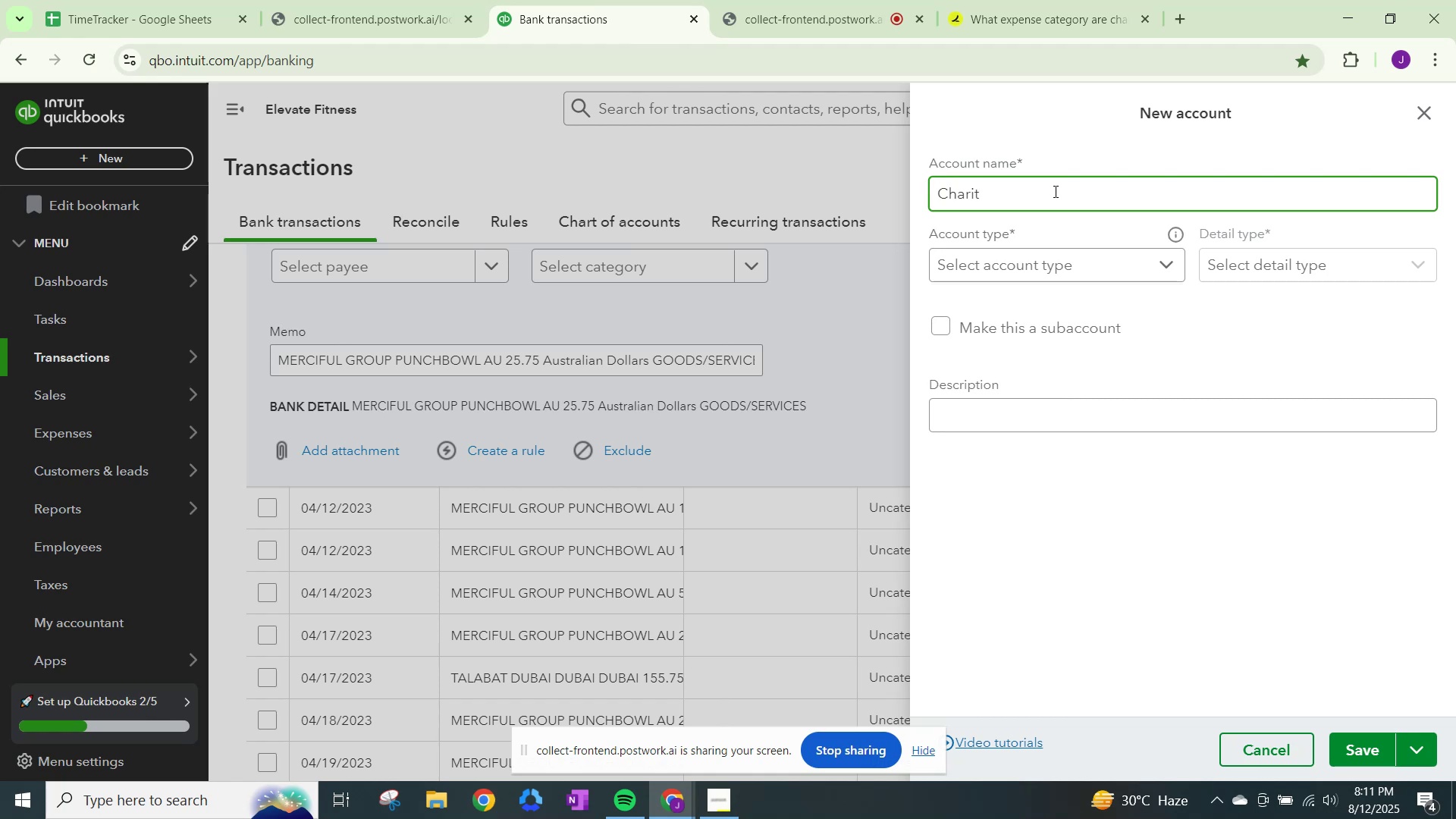 
wait(10.02)
 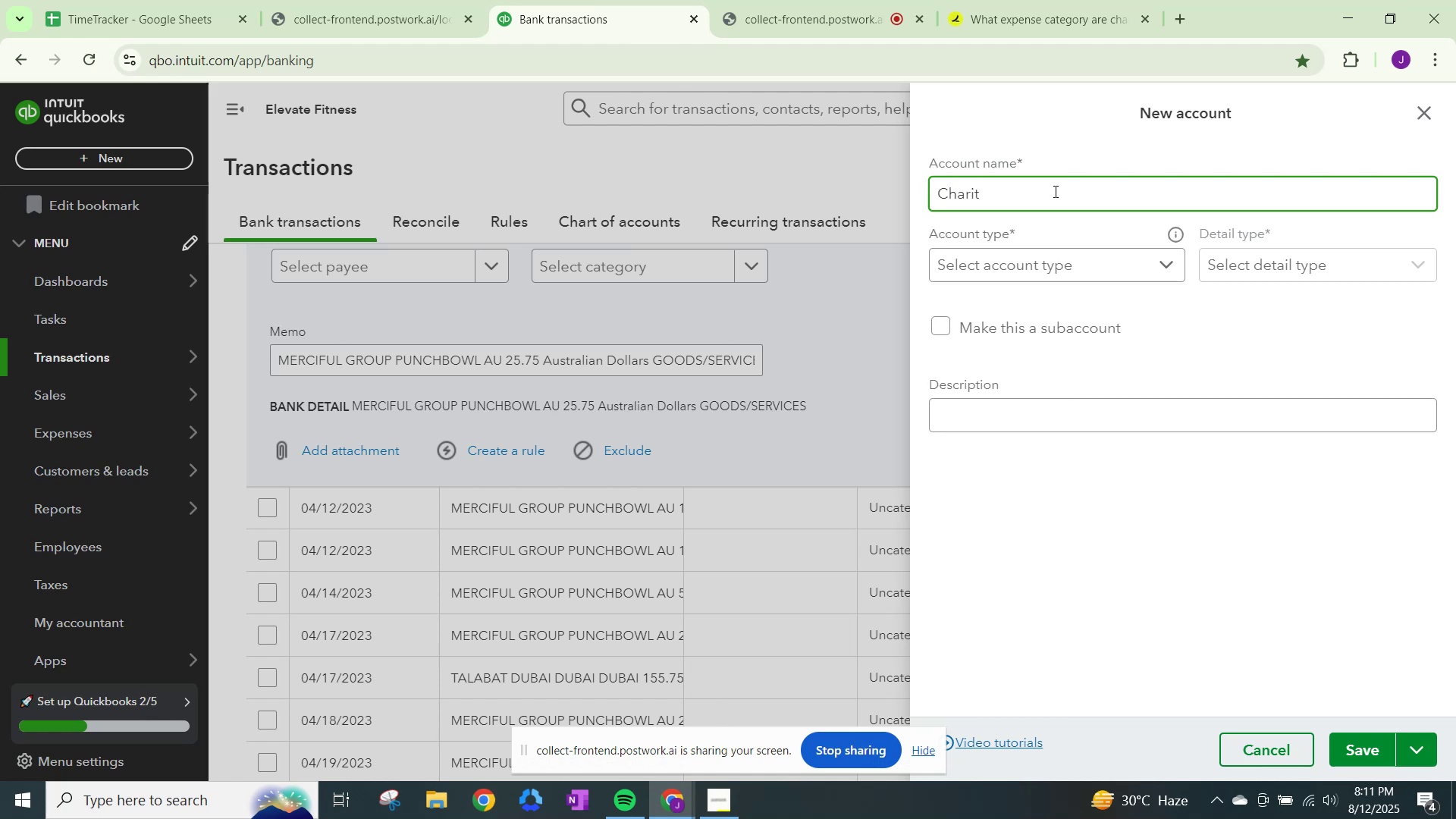 
left_click([1017, 198])
 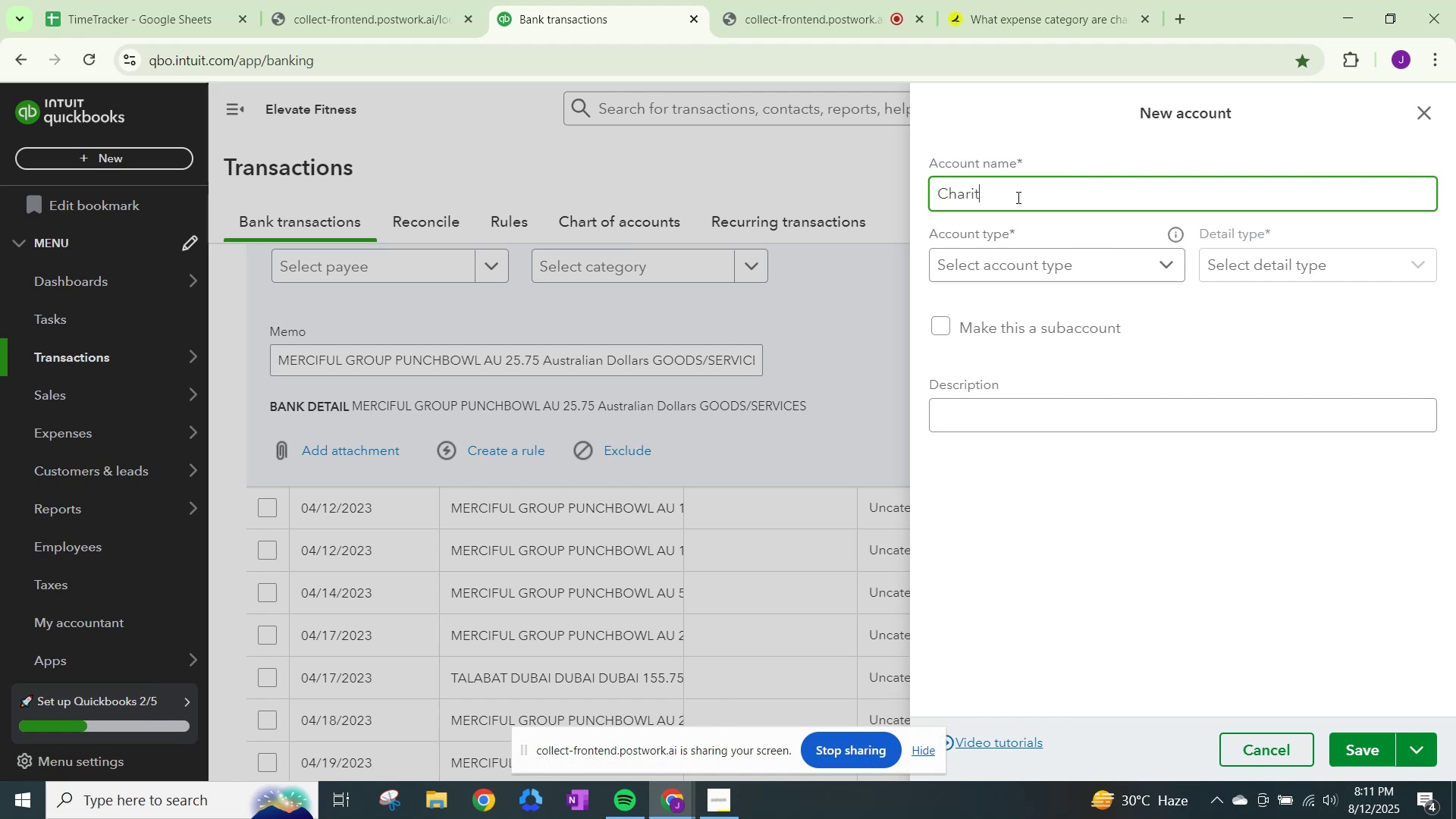 
wait(11.49)
 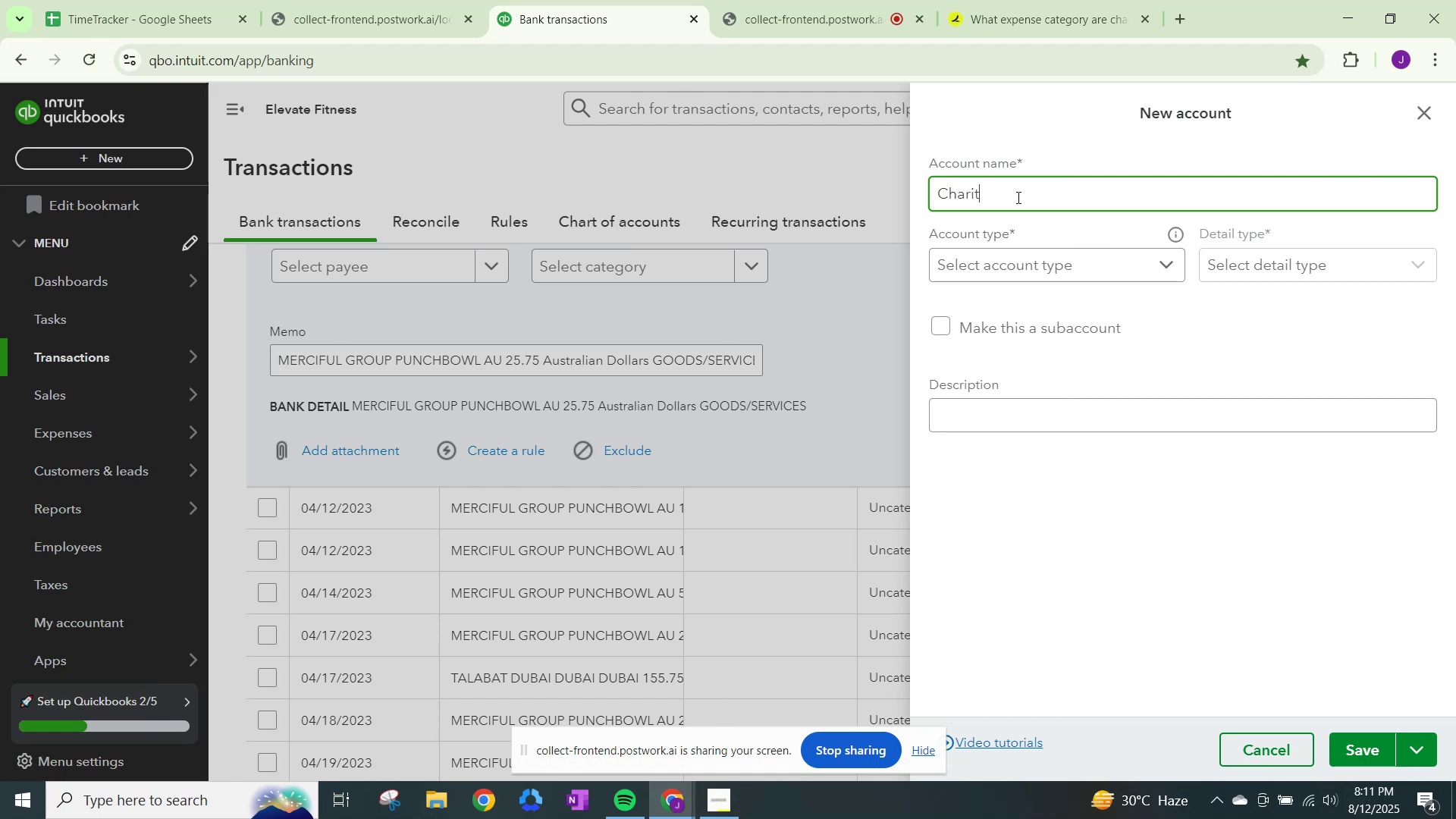 
type(able Donations)
 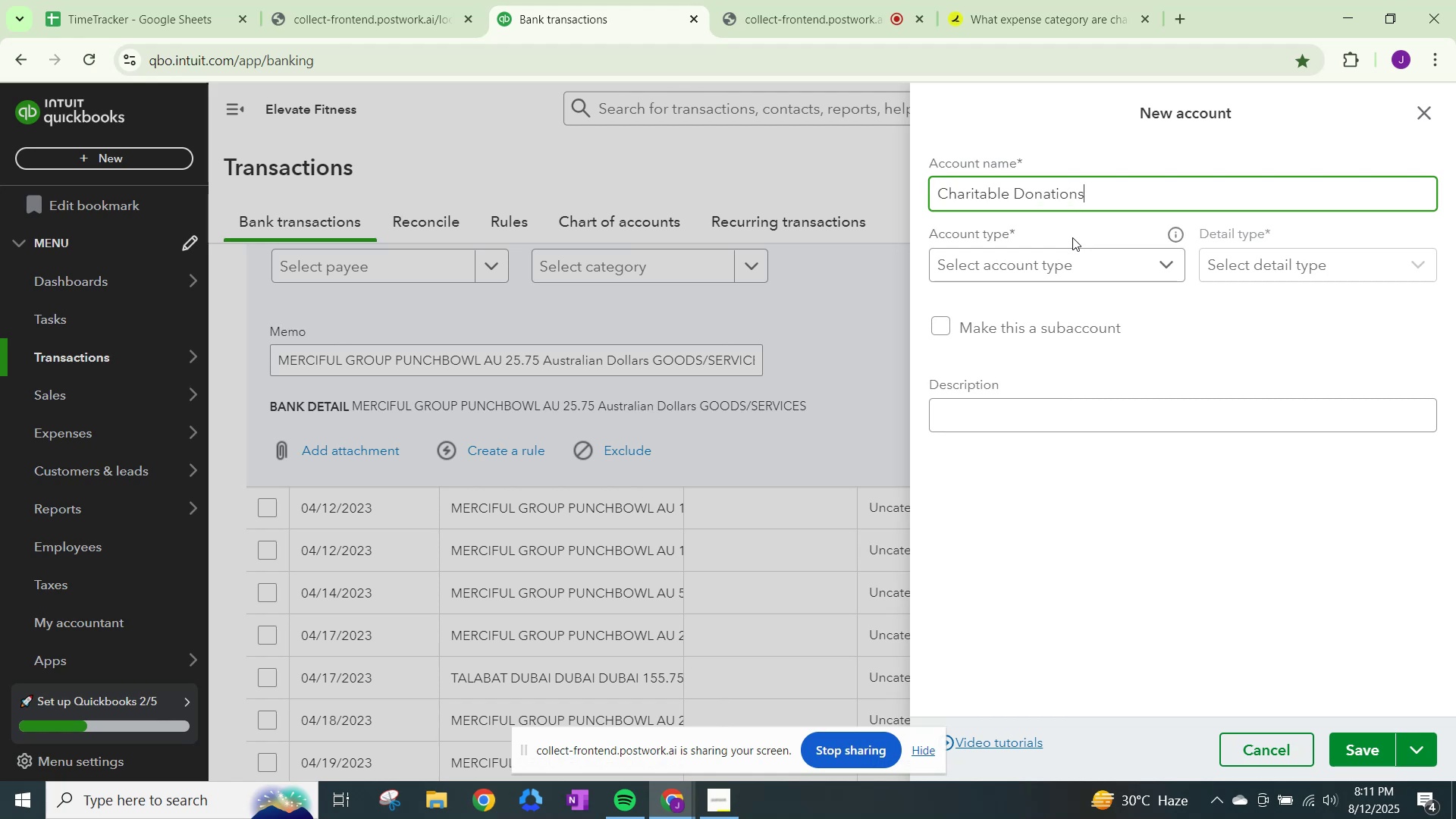 
left_click([1081, 254])
 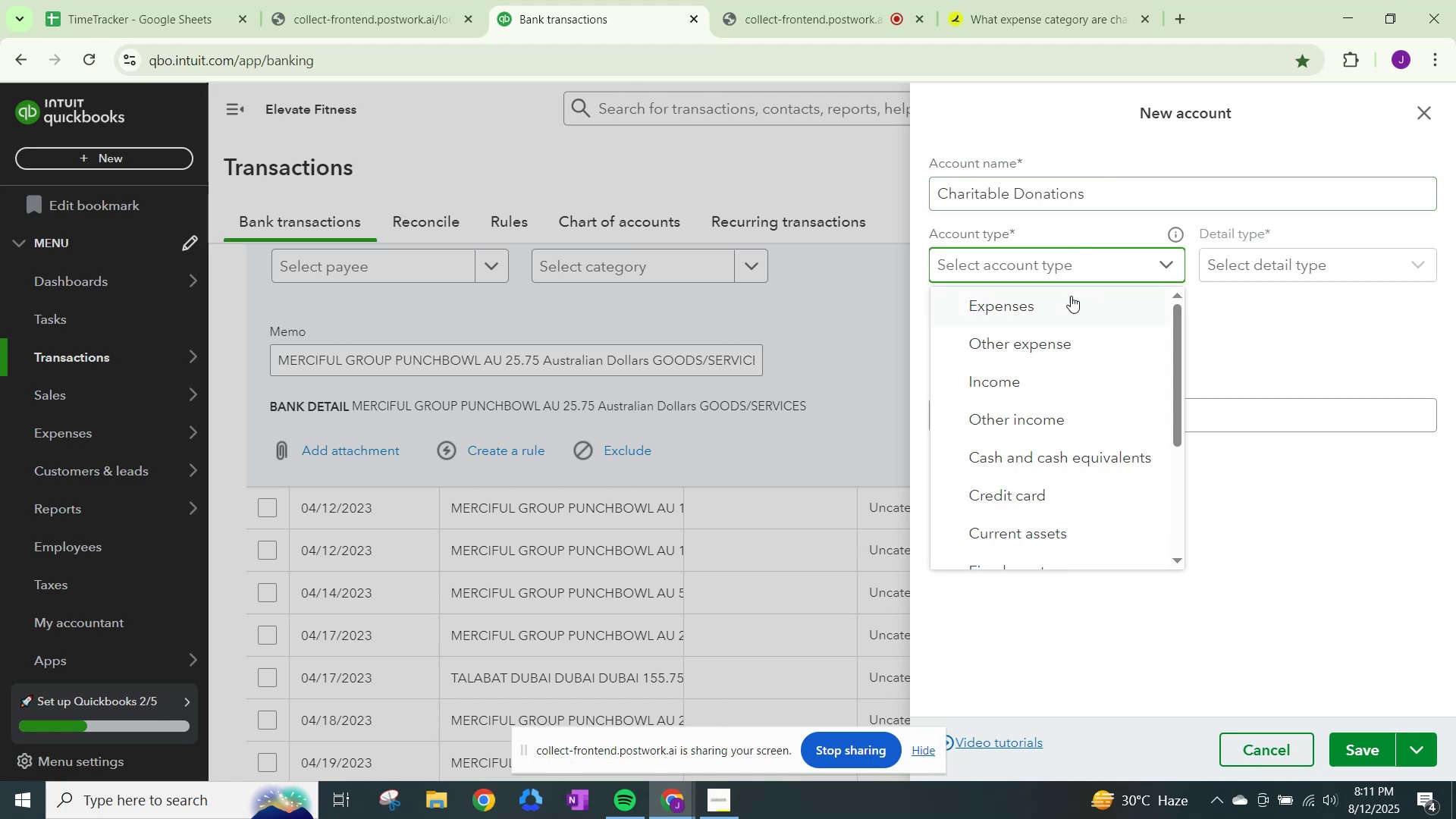 
left_click([1070, 297])
 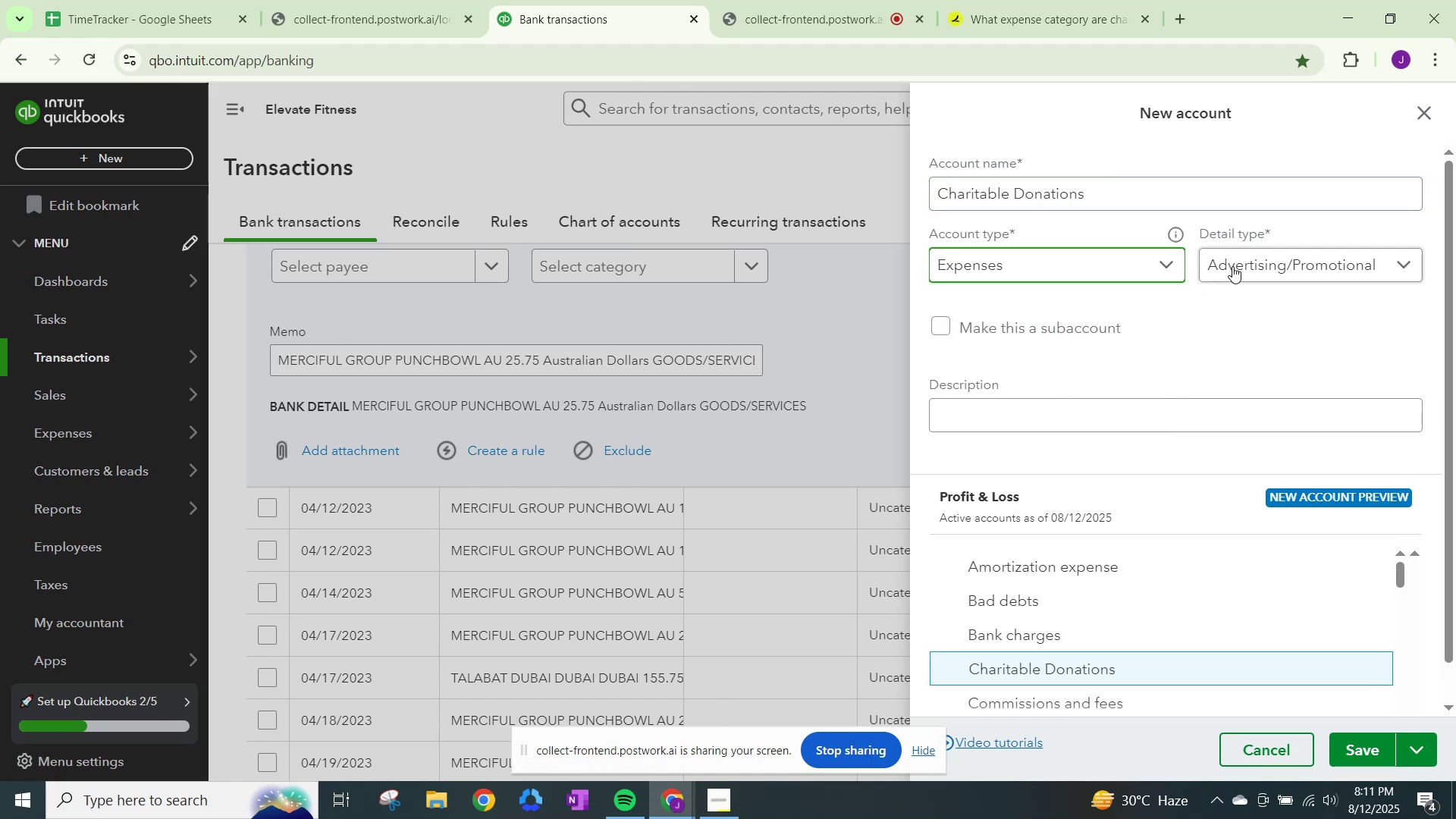 
left_click([1258, 265])
 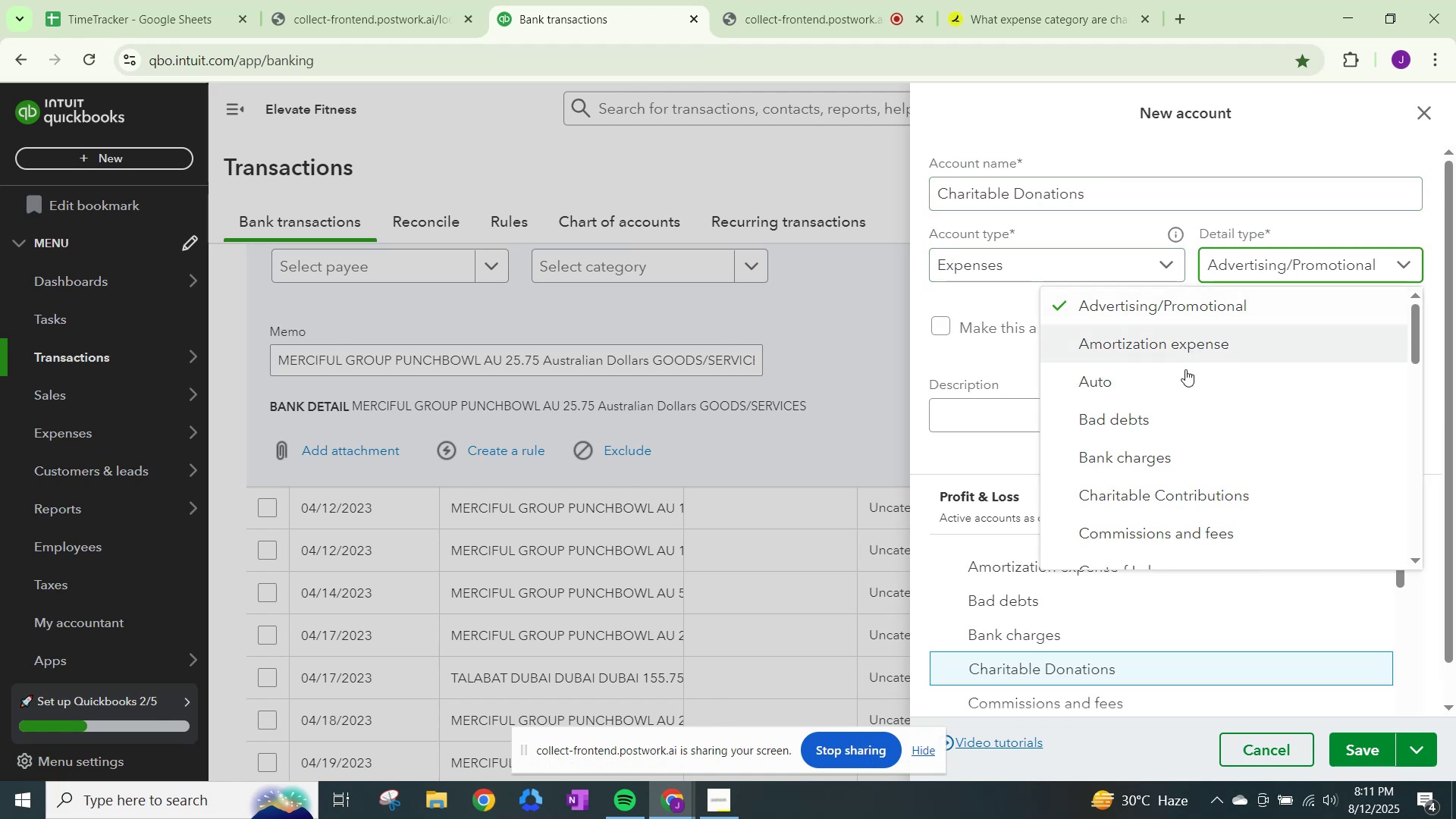 
scroll: coordinate [1206, 440], scroll_direction: down, amount: 1.0
 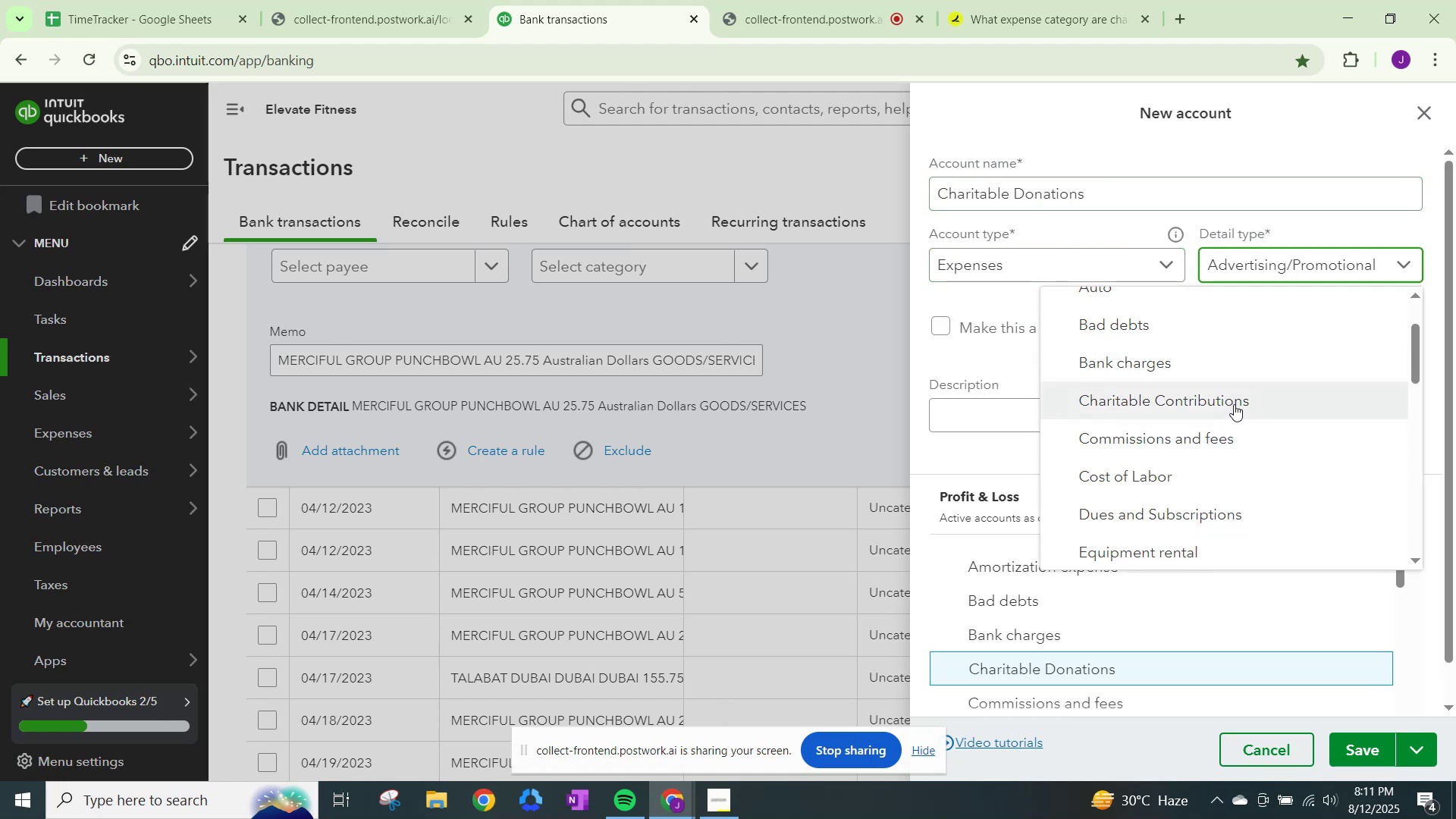 
left_click([1234, 404])
 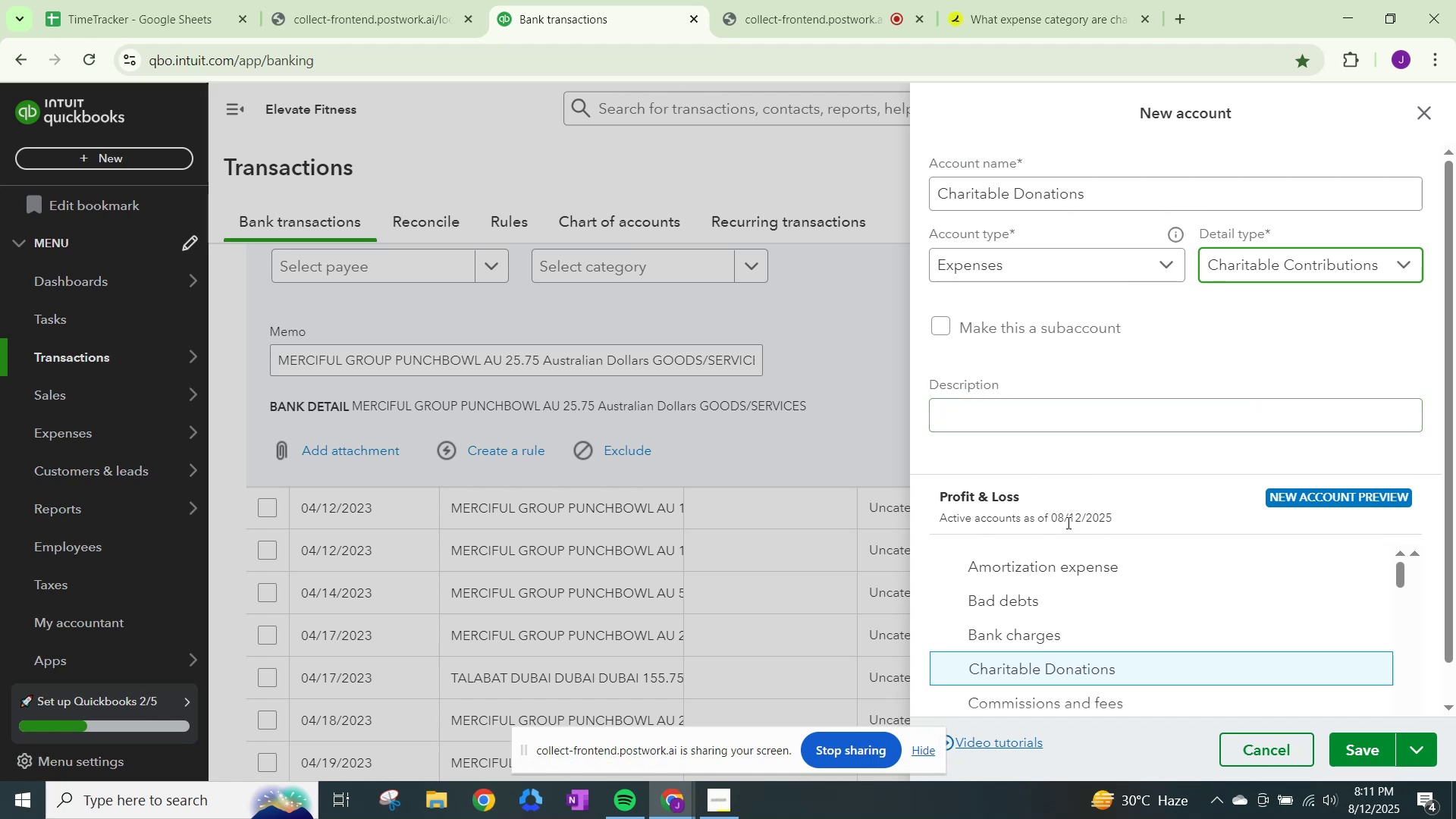 
scroll: coordinate [1148, 622], scroll_direction: down, amount: 14.0
 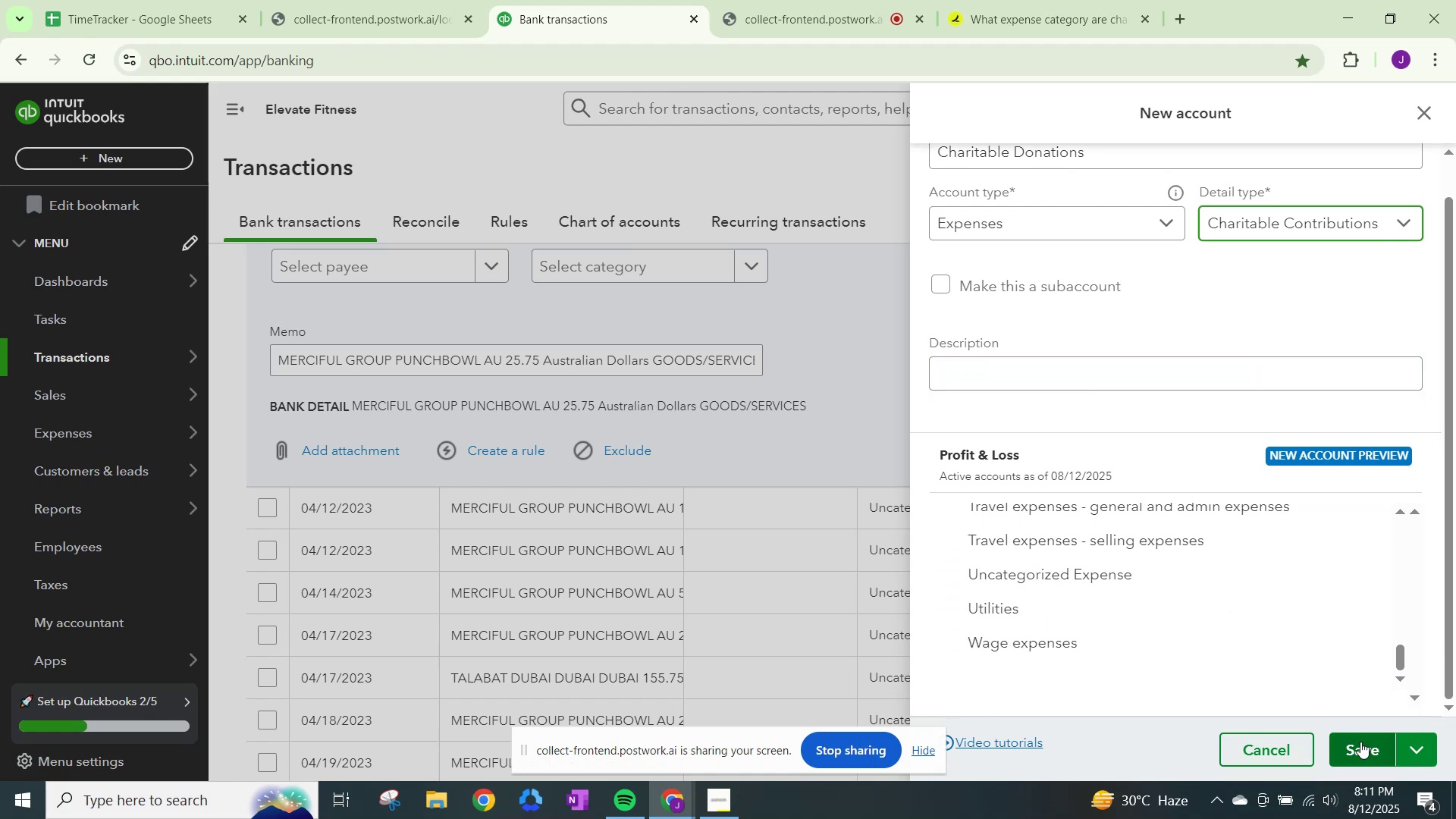 
scroll: coordinate [1335, 695], scroll_direction: up, amount: 9.0
 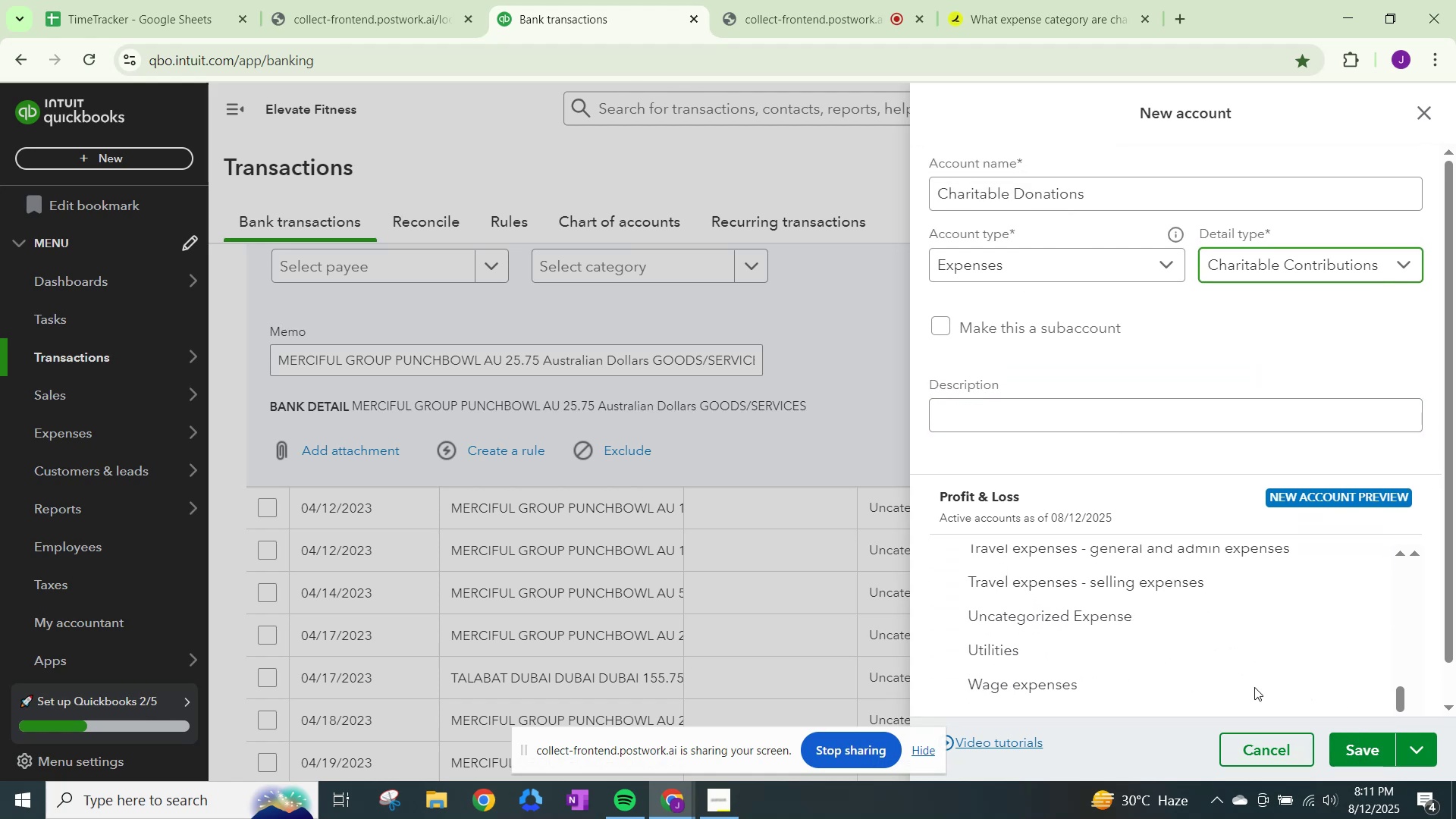 
left_click([1364, 753])
 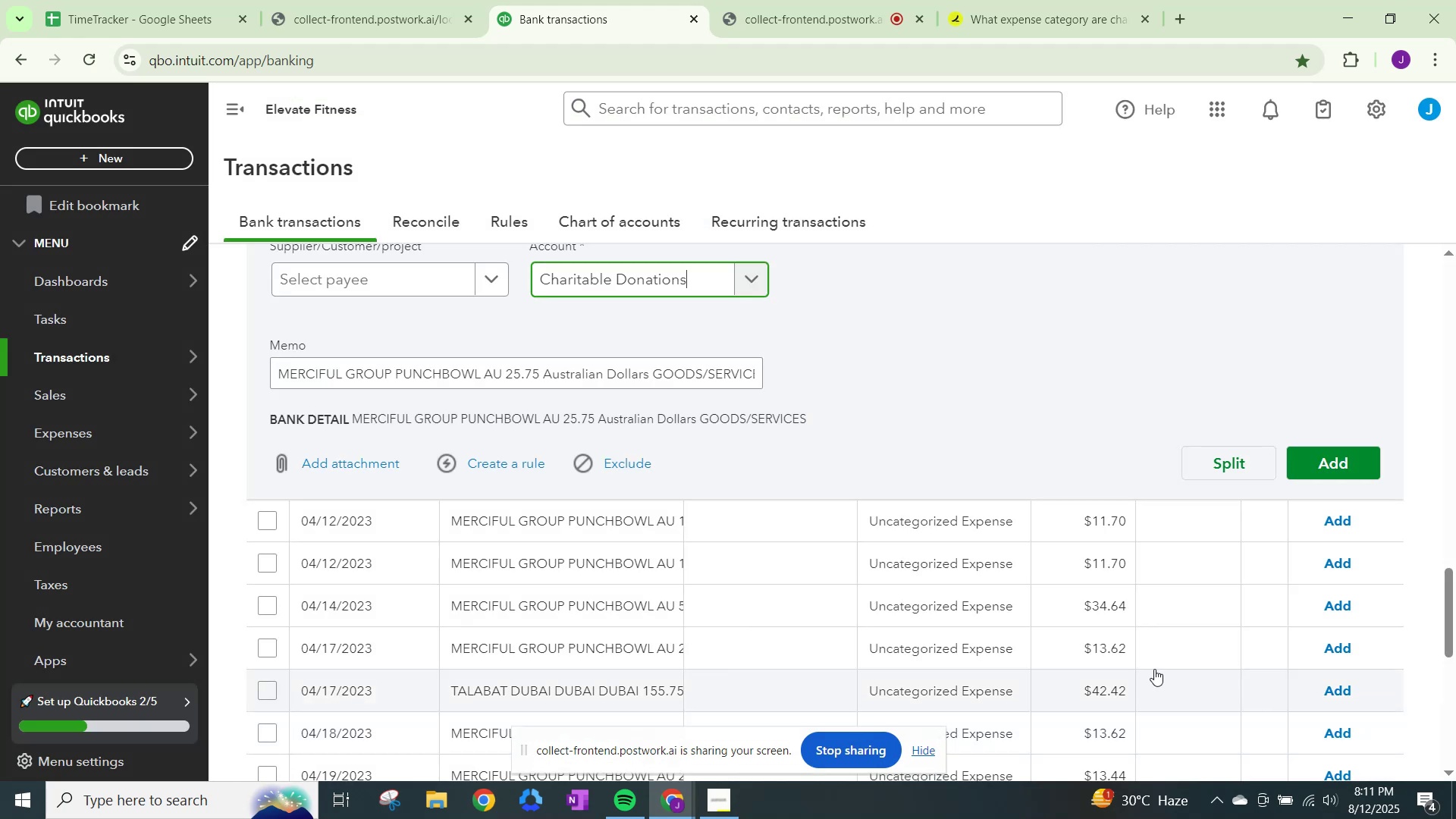 
scroll: coordinate [701, 548], scroll_direction: up, amount: 2.0
 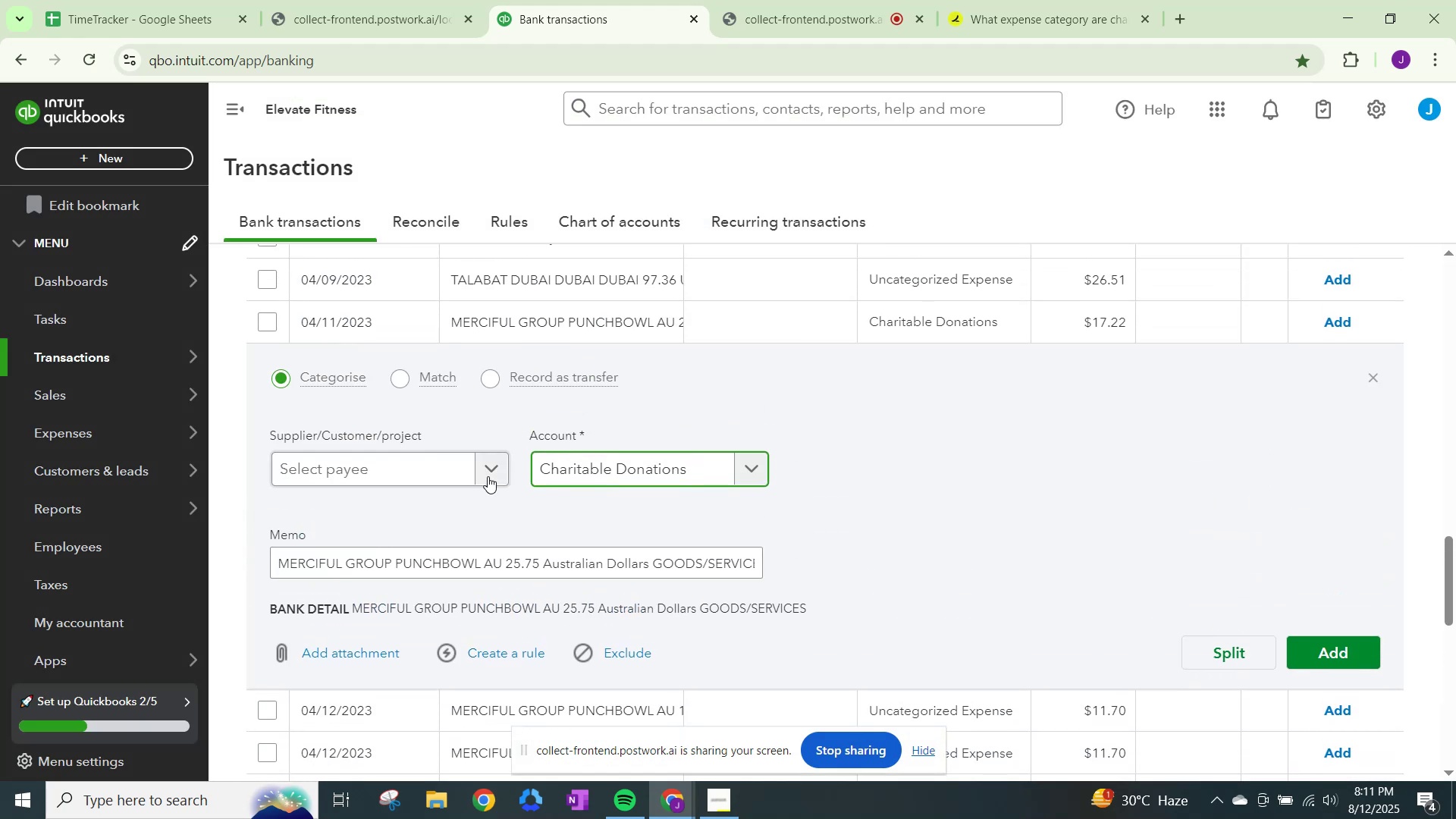 
left_click([485, 471])
 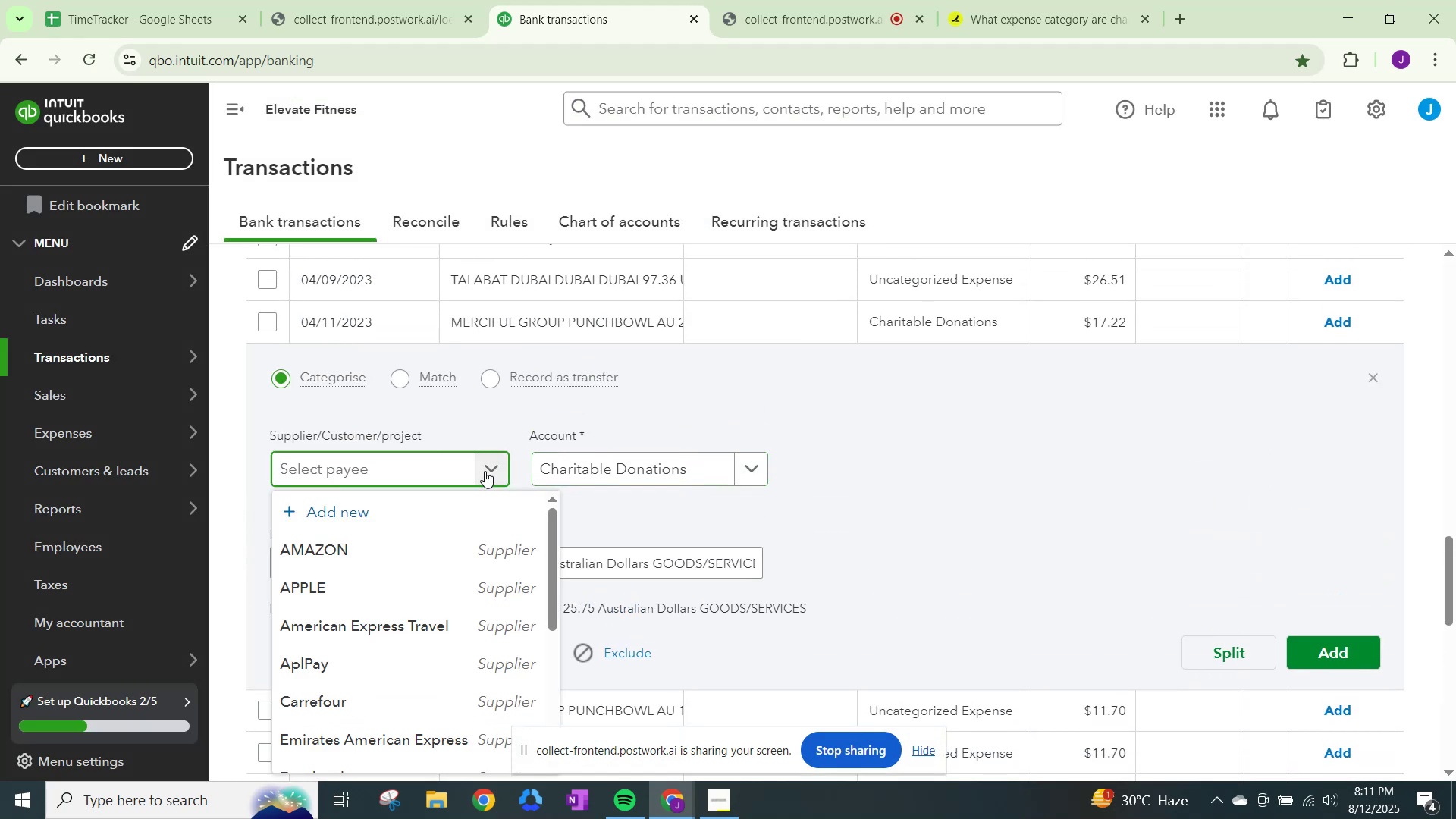 
type(Merciful Group Punchbowl)
 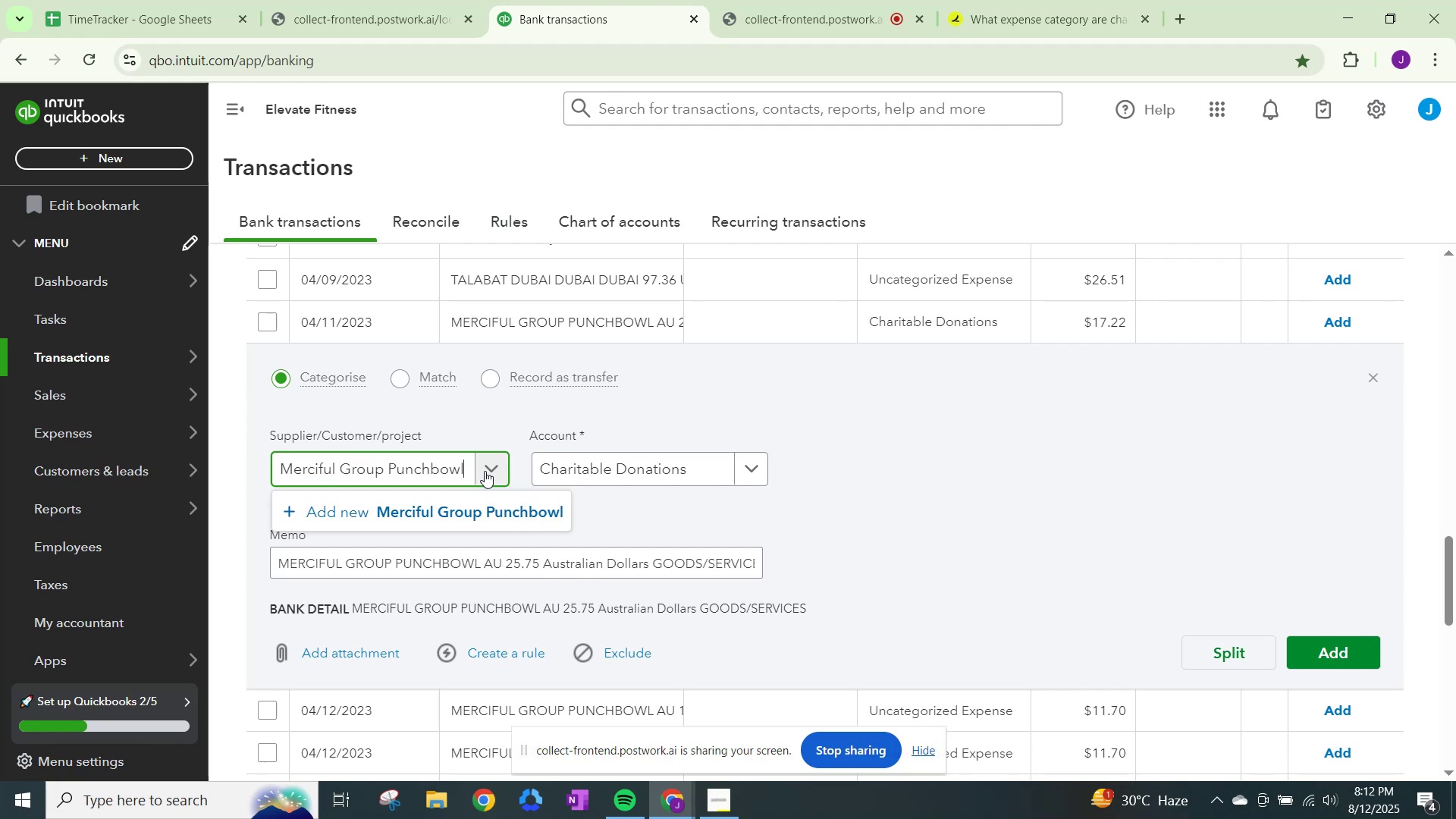 
left_click([630, 497])
 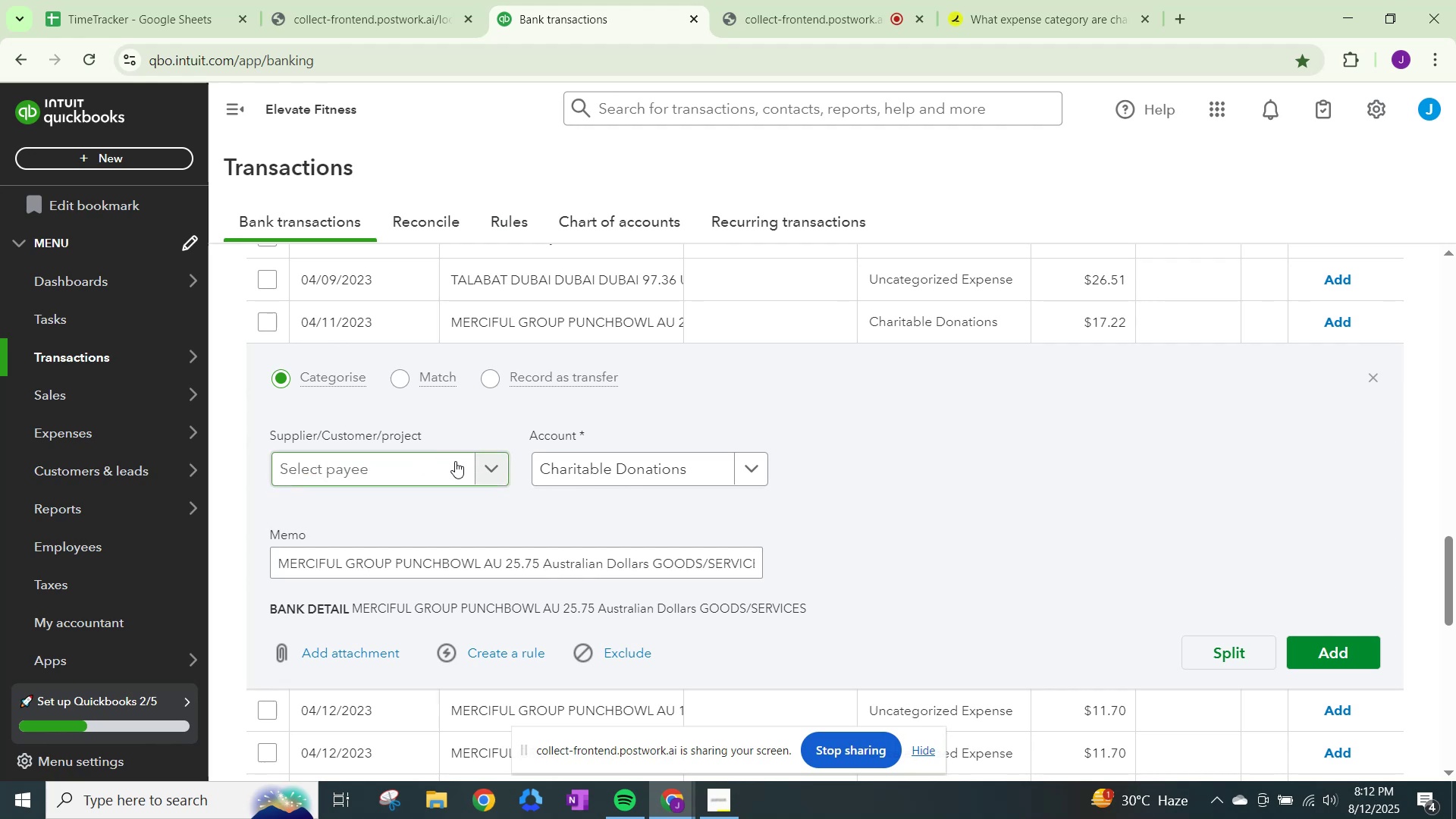 
left_click([479, 463])
 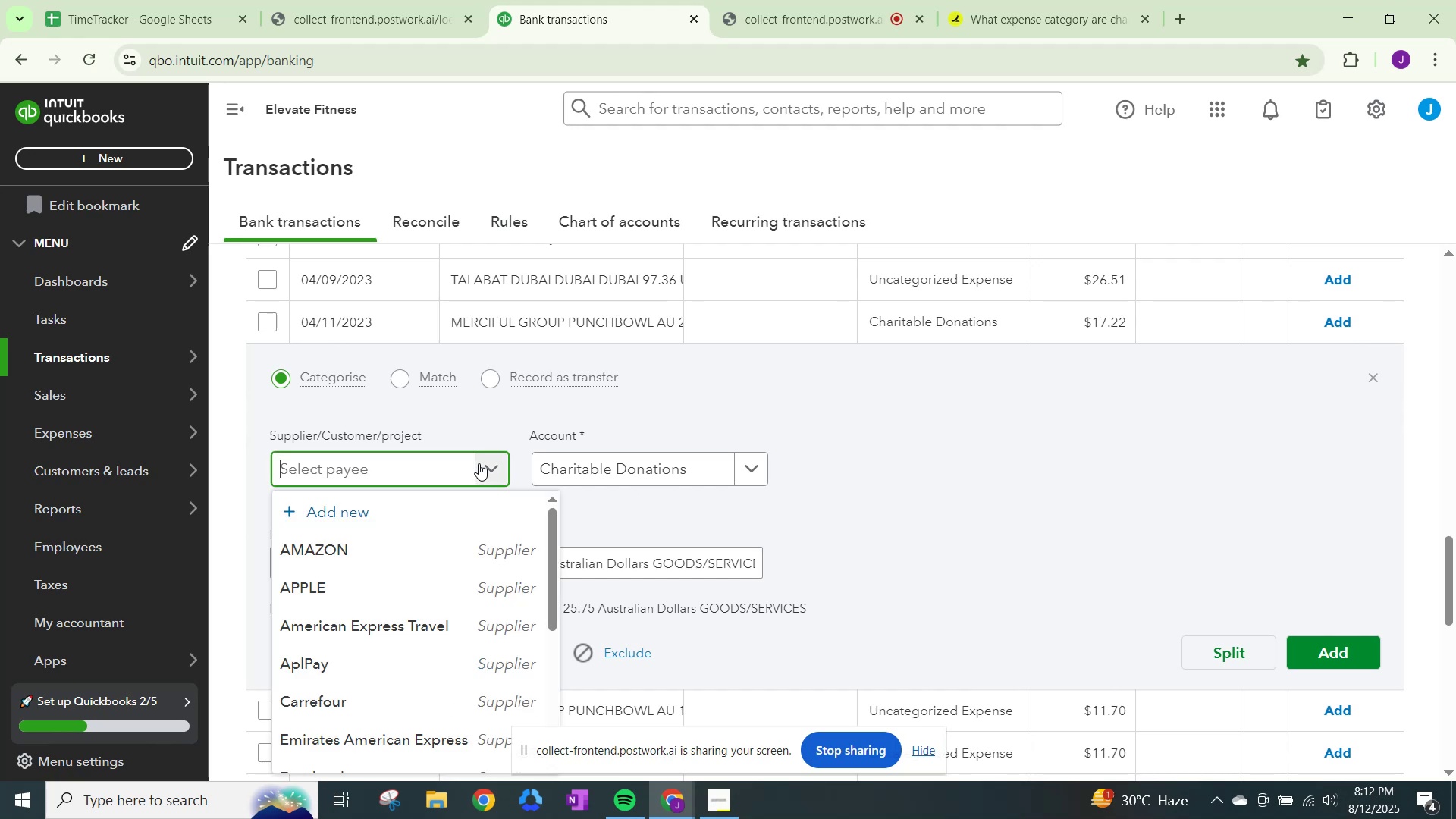 
type(Charitb)
key(Backspace)
type(able )
 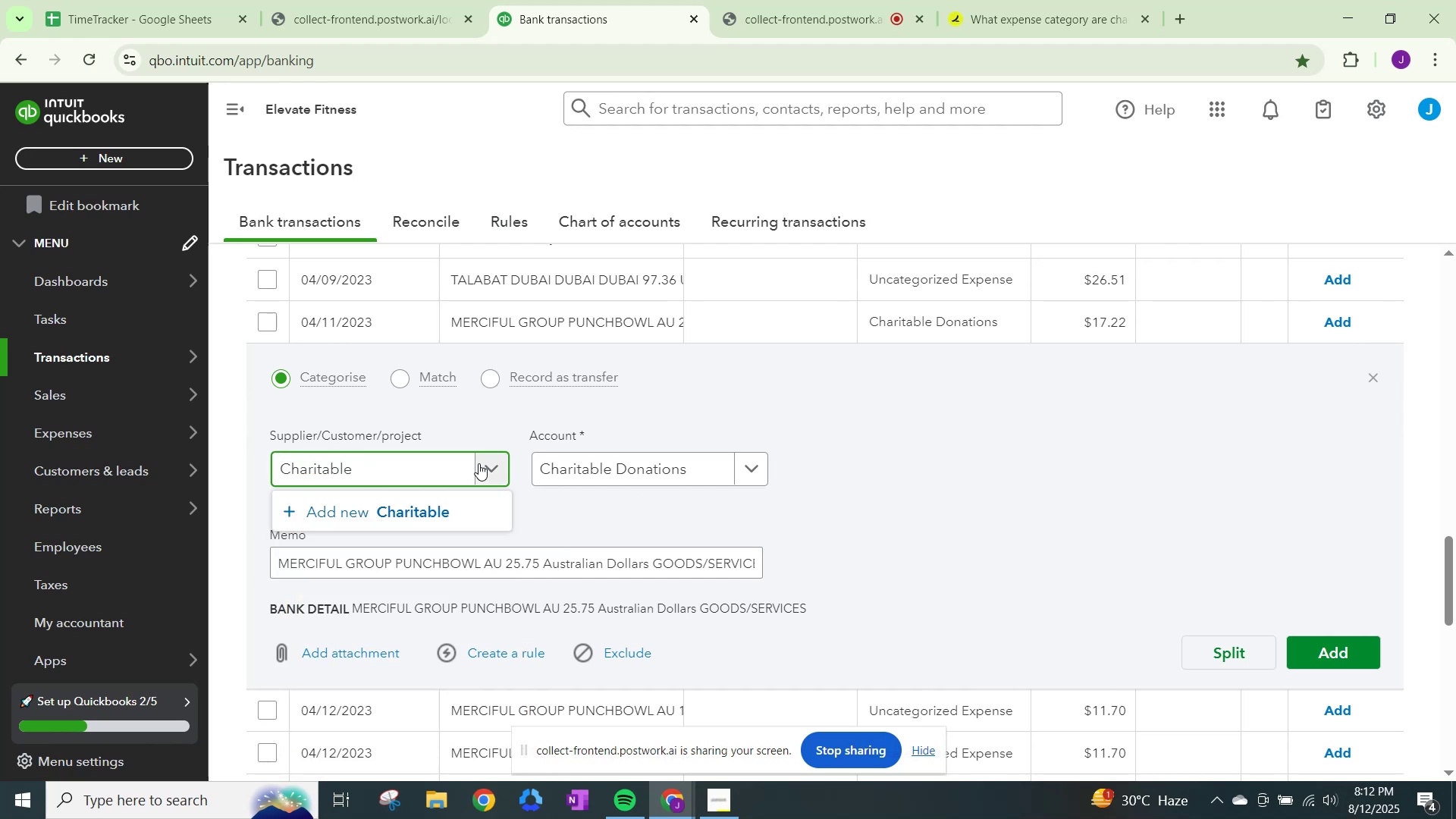 
hold_key(key=Backspace, duration=1.01)
 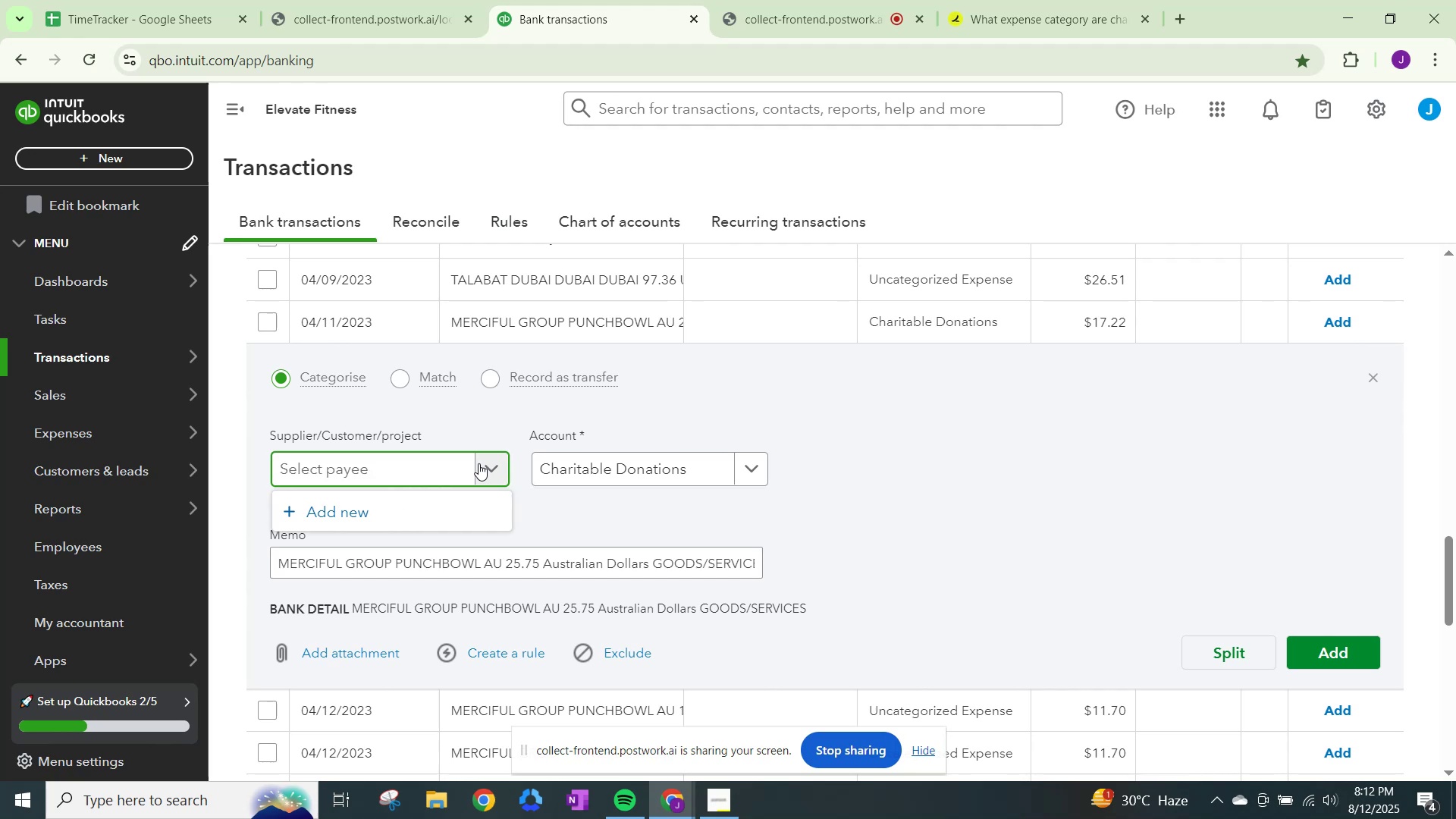 
type(Merciful)
 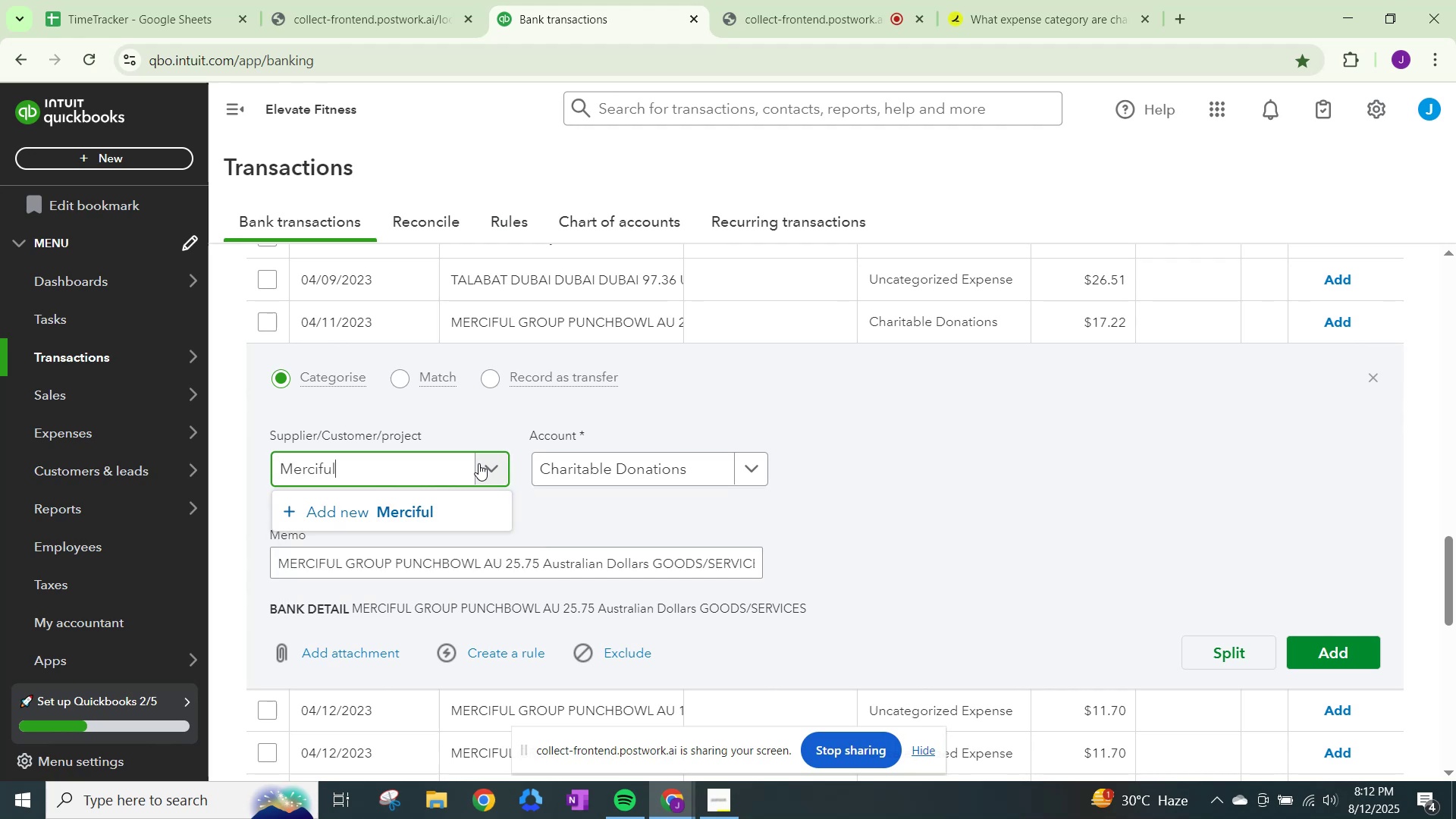 
type( Group Punchbown)
key(Backspace)
type(l)
 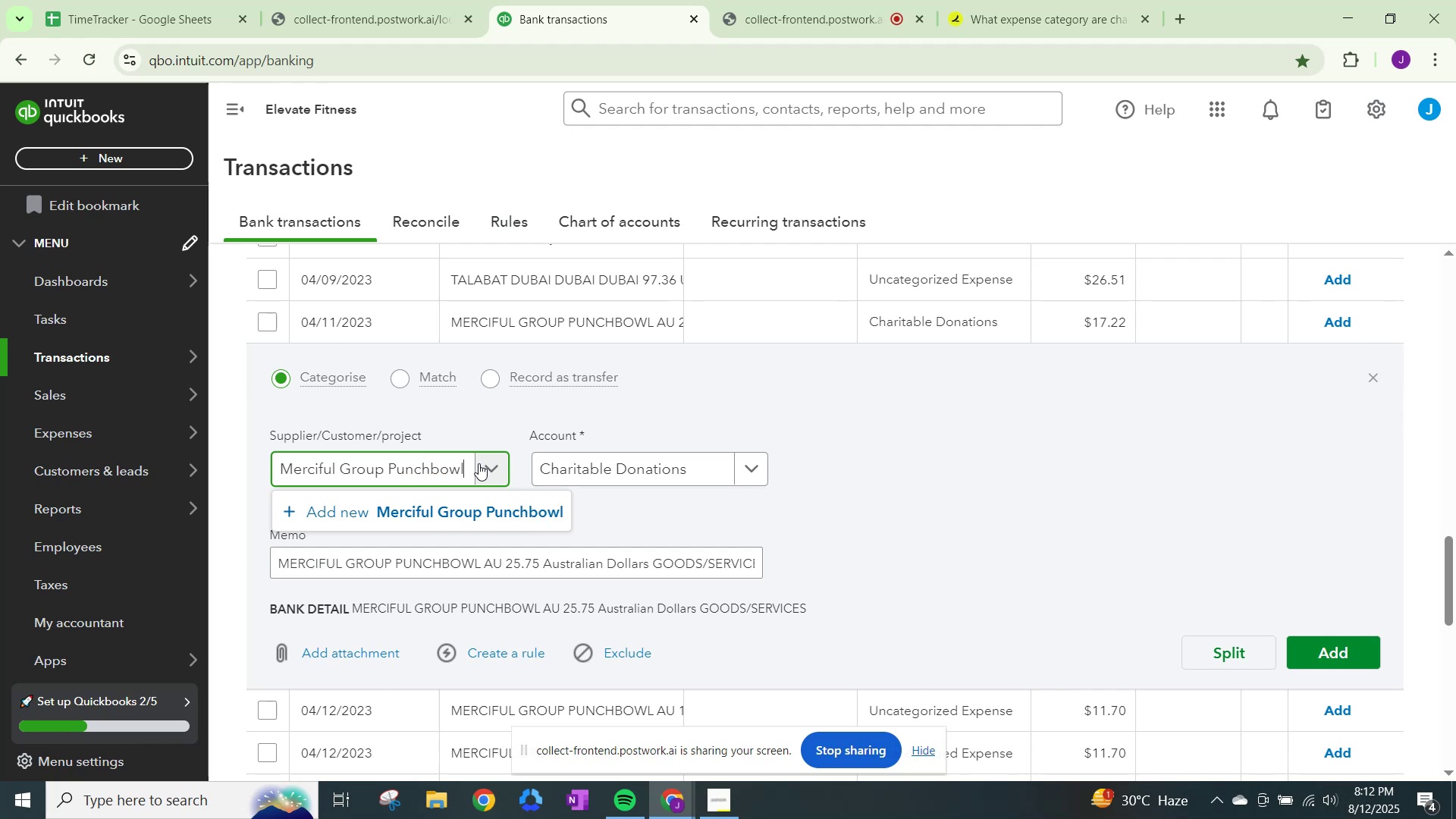 
left_click([325, 510])
 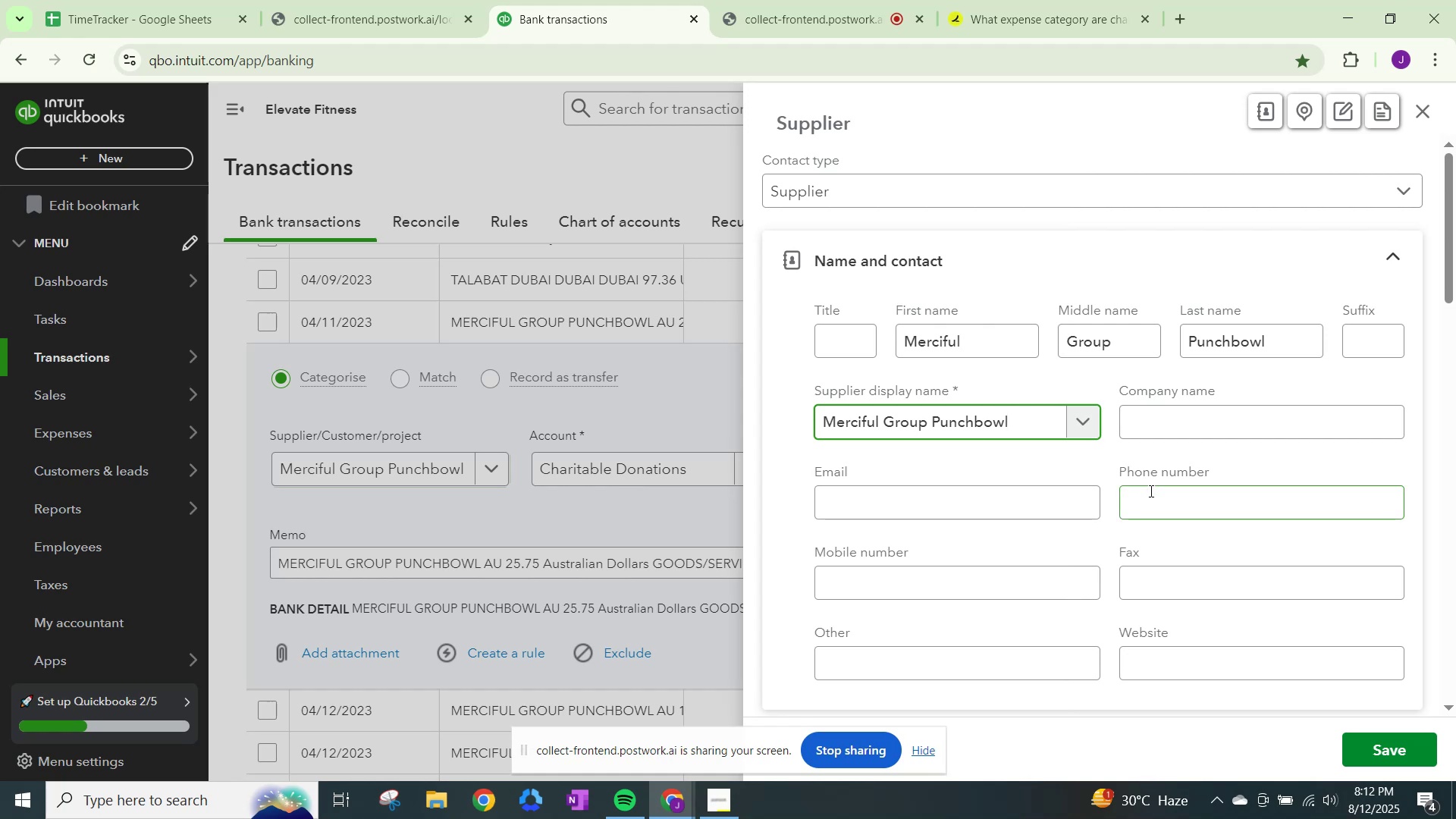 
scroll: coordinate [978, 502], scroll_direction: down, amount: 16.0
 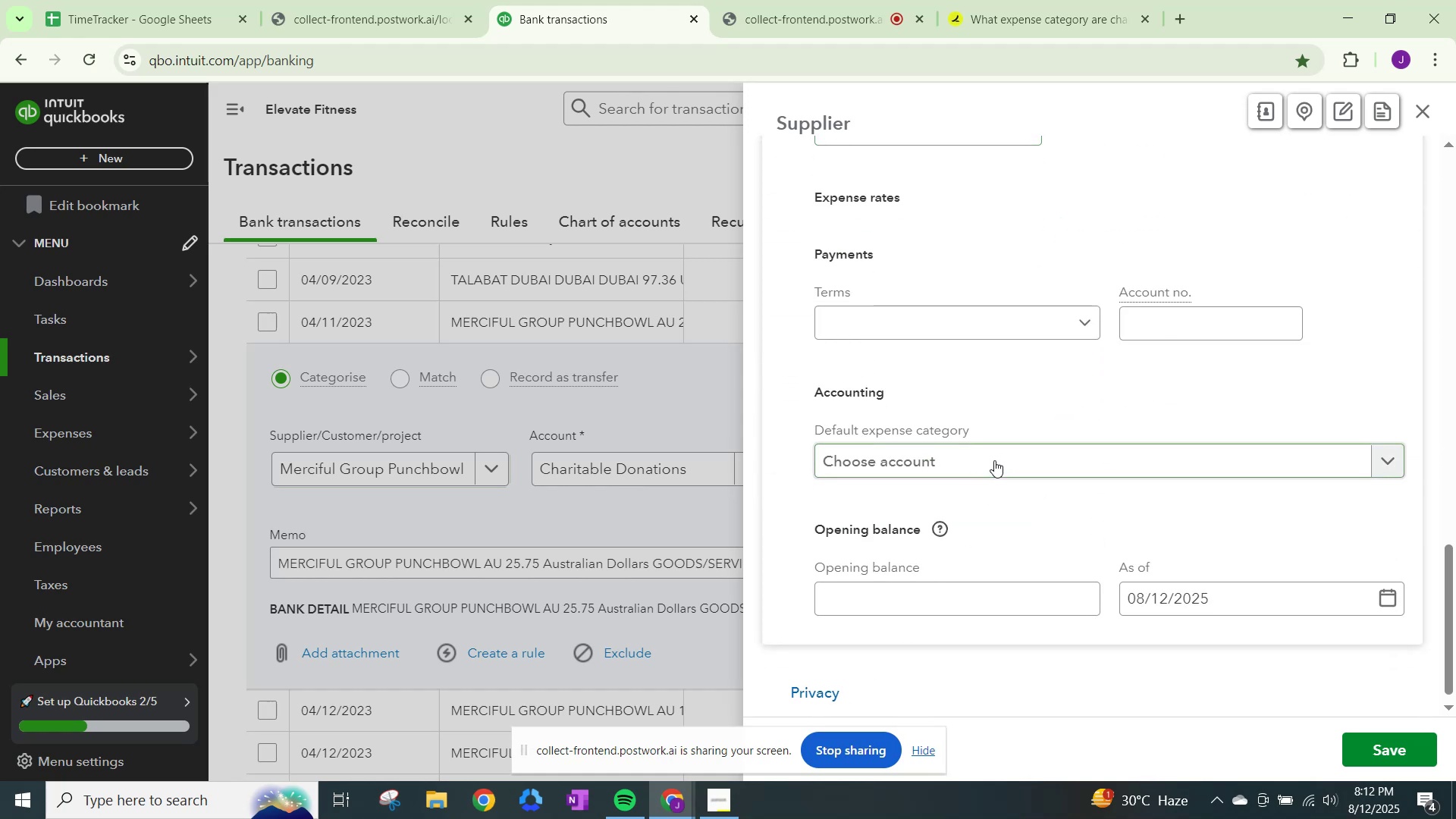 
left_click([1002, 455])
 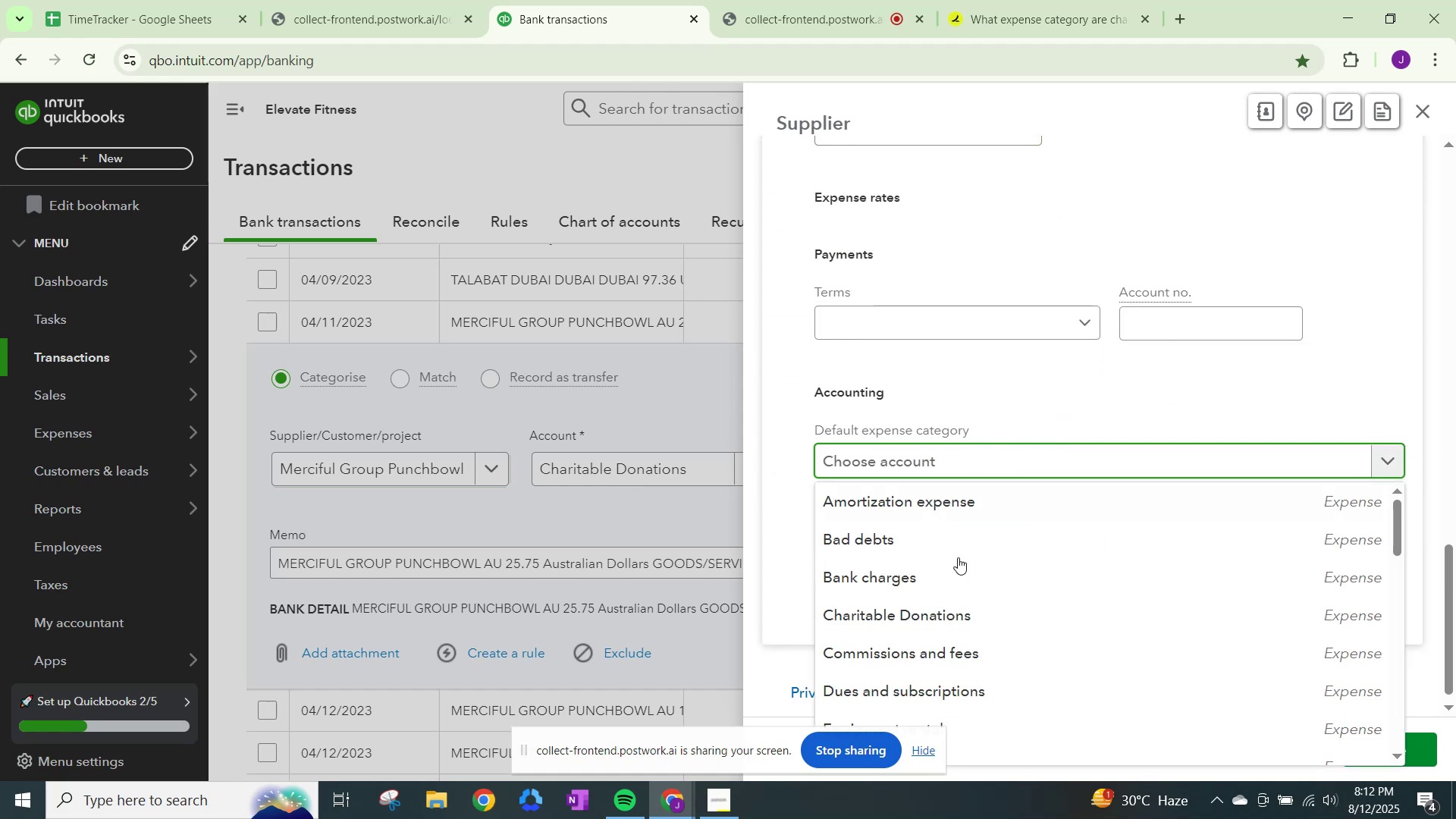 
left_click([971, 617])
 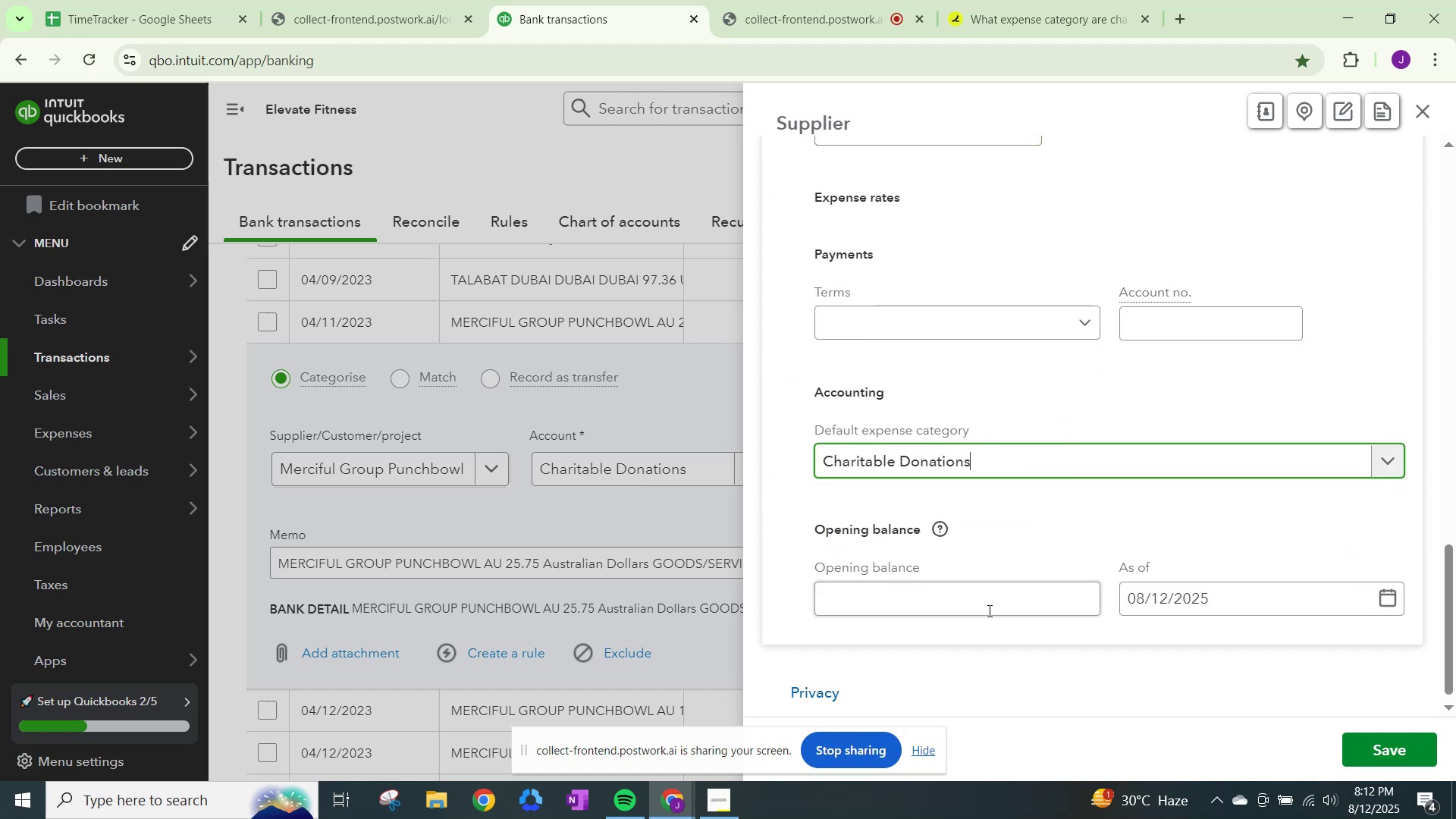 
scroll: coordinate [1315, 639], scroll_direction: down, amount: 7.0
 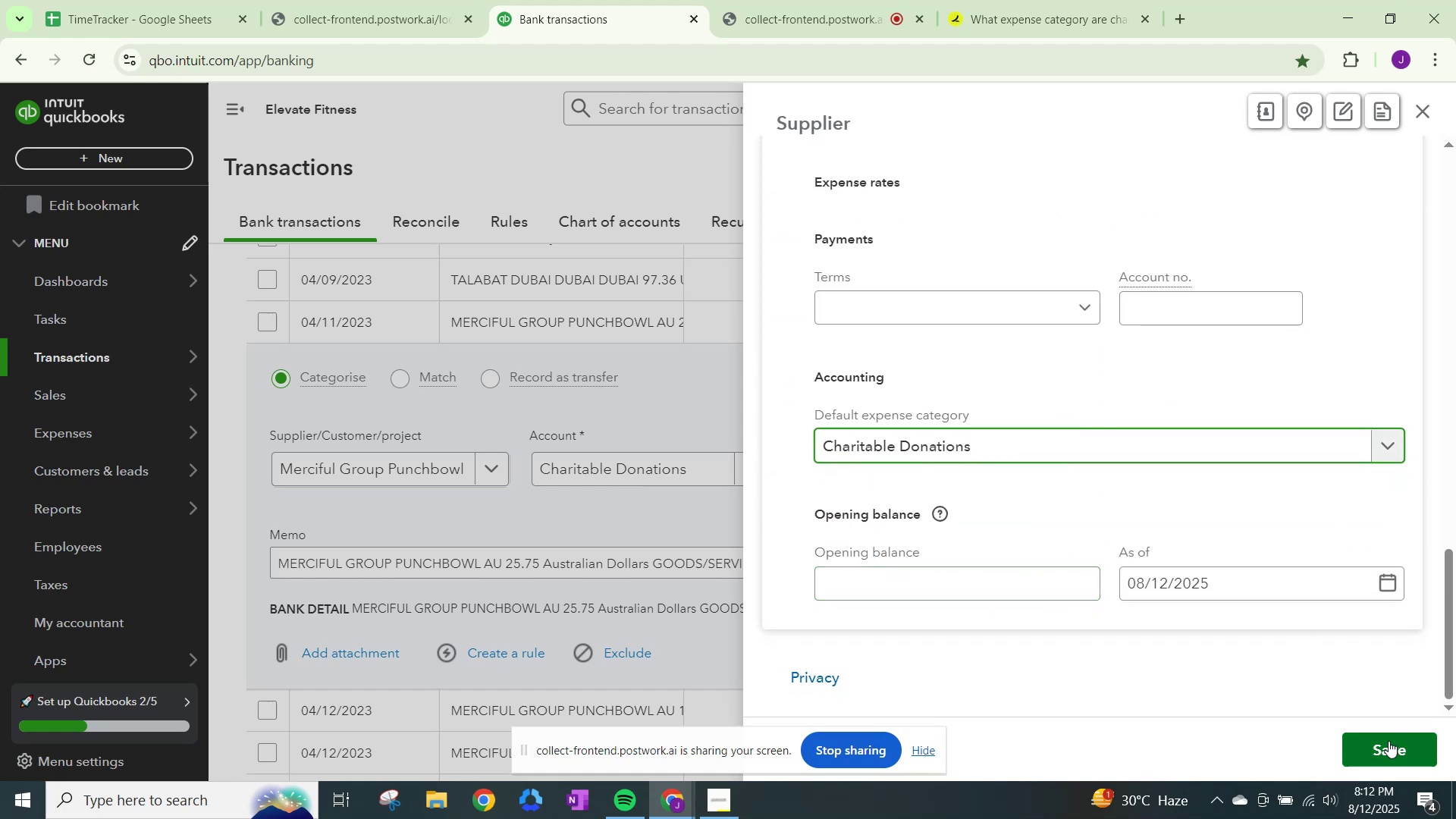 
left_click([1389, 741])
 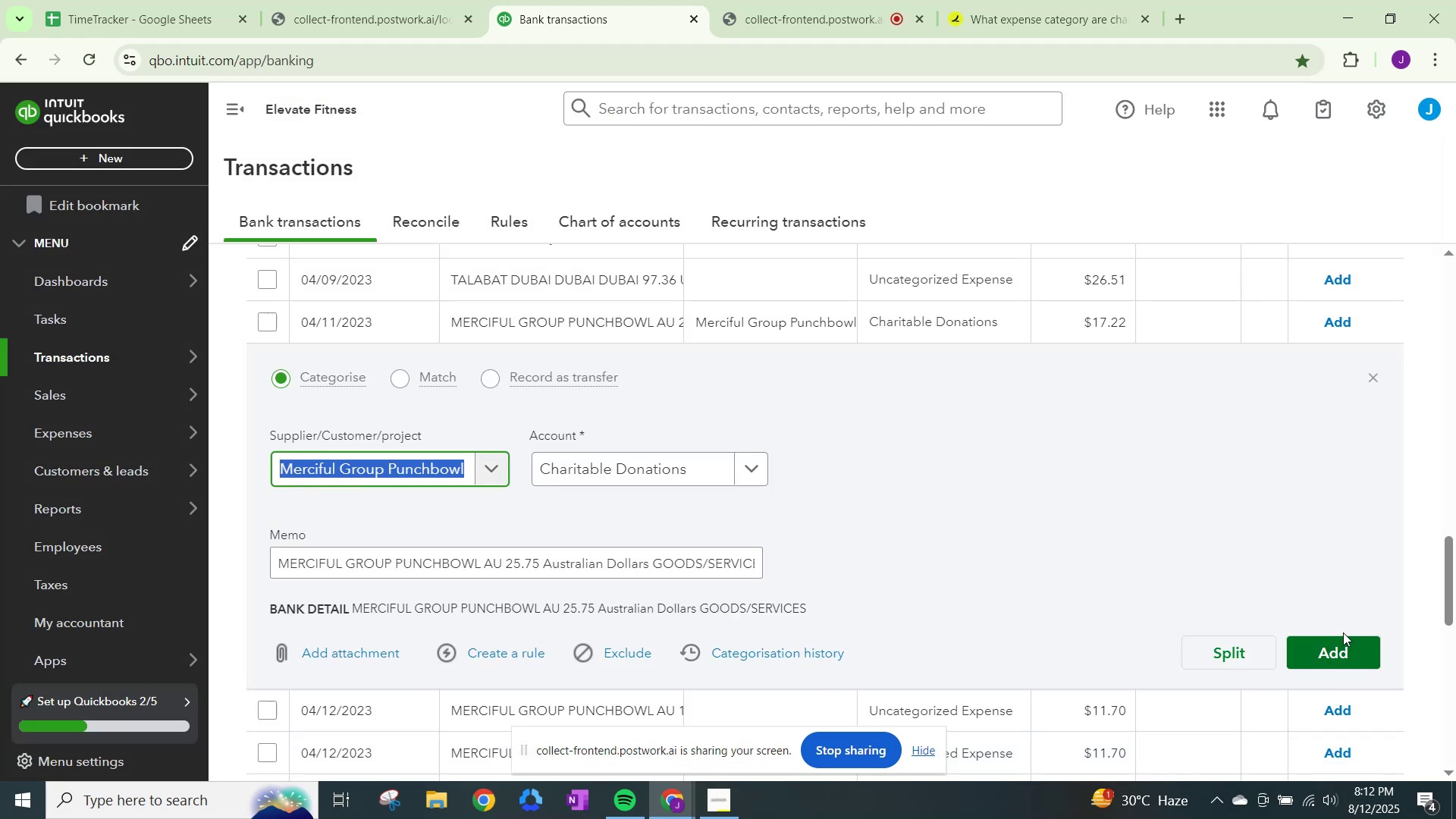 
left_click([1342, 638])
 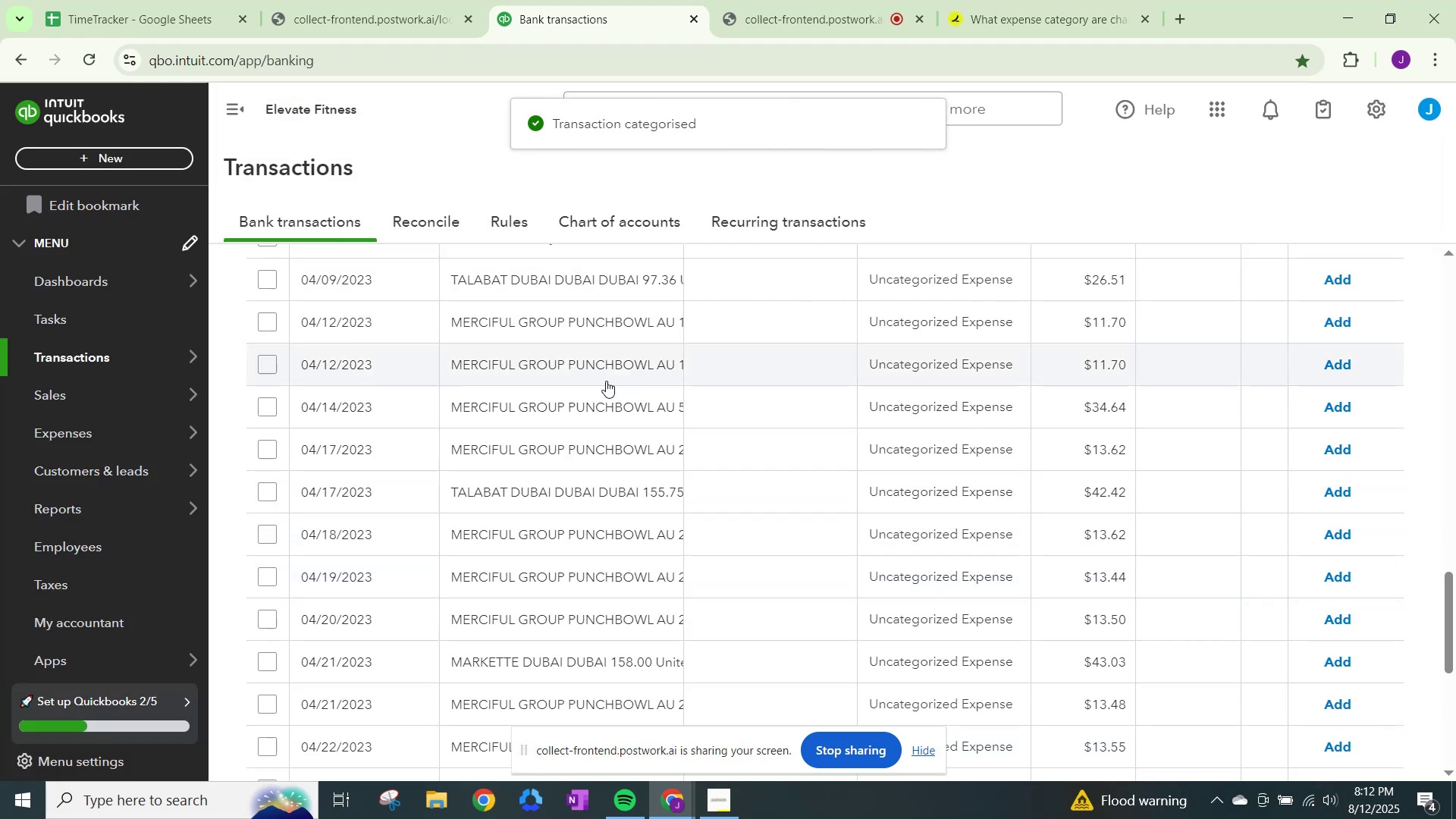 
scroll: coordinate [615, 503], scroll_direction: up, amount: 19.0
 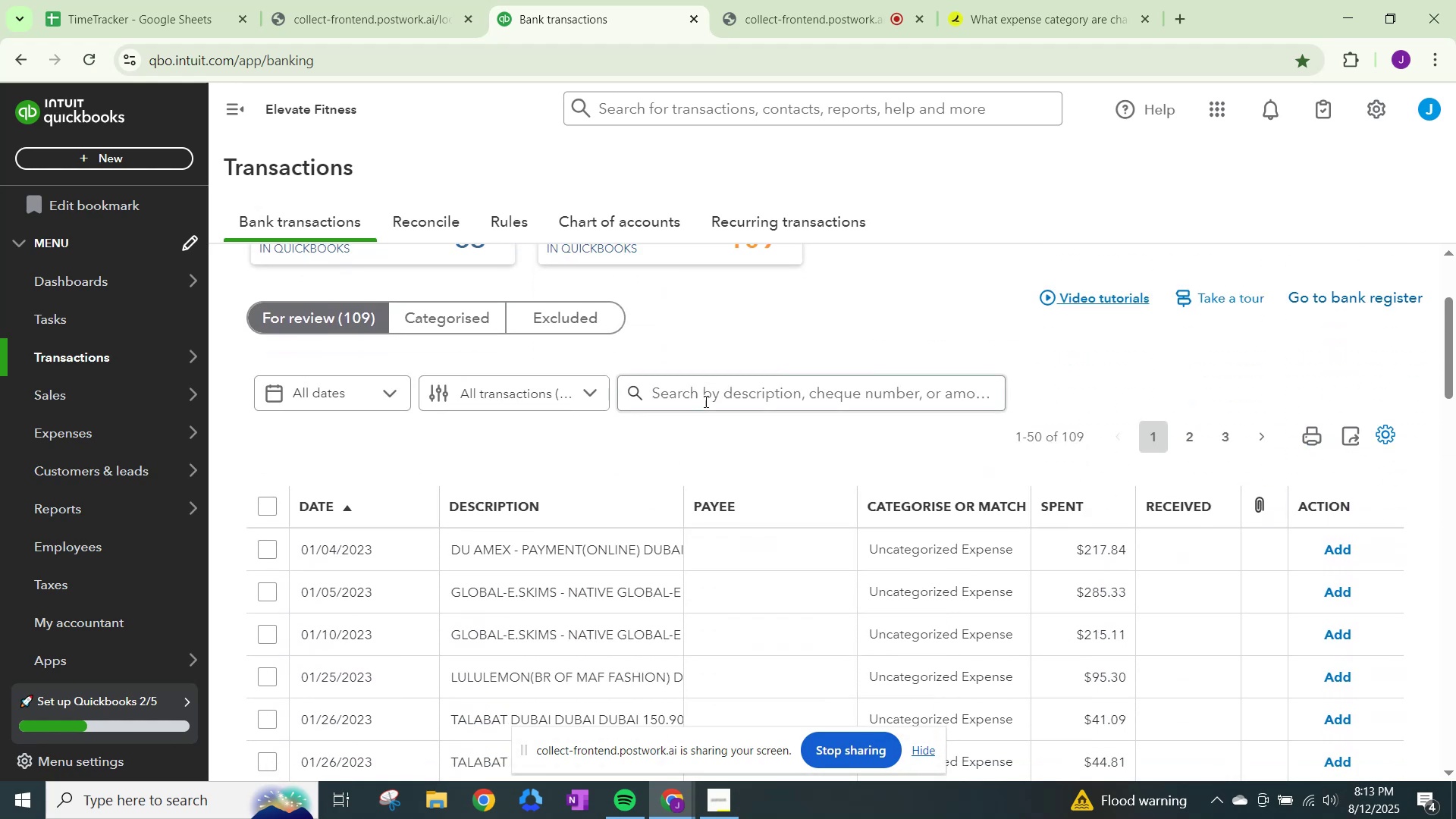 
left_click([706, 398])
 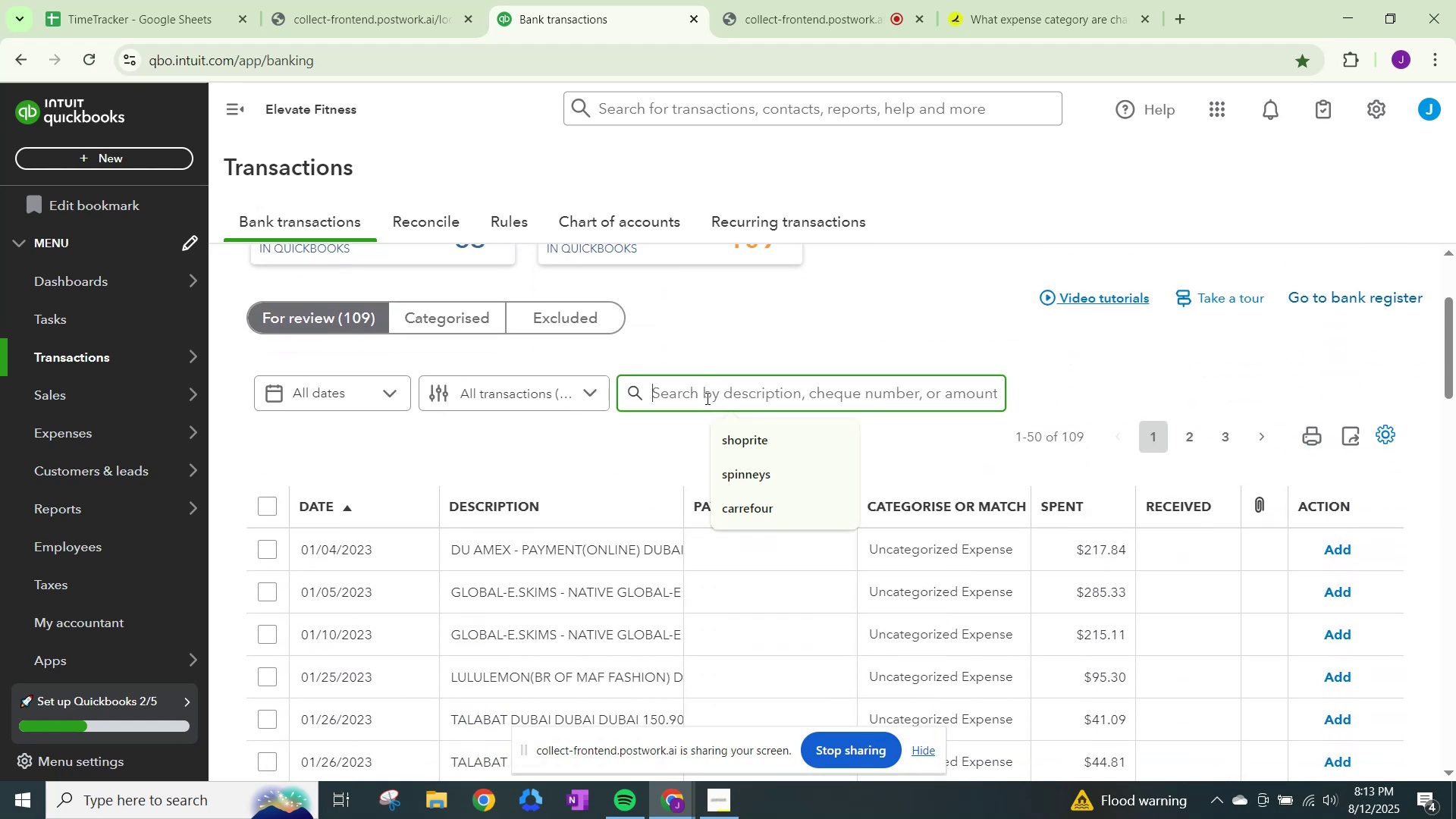 
type(merciful)
 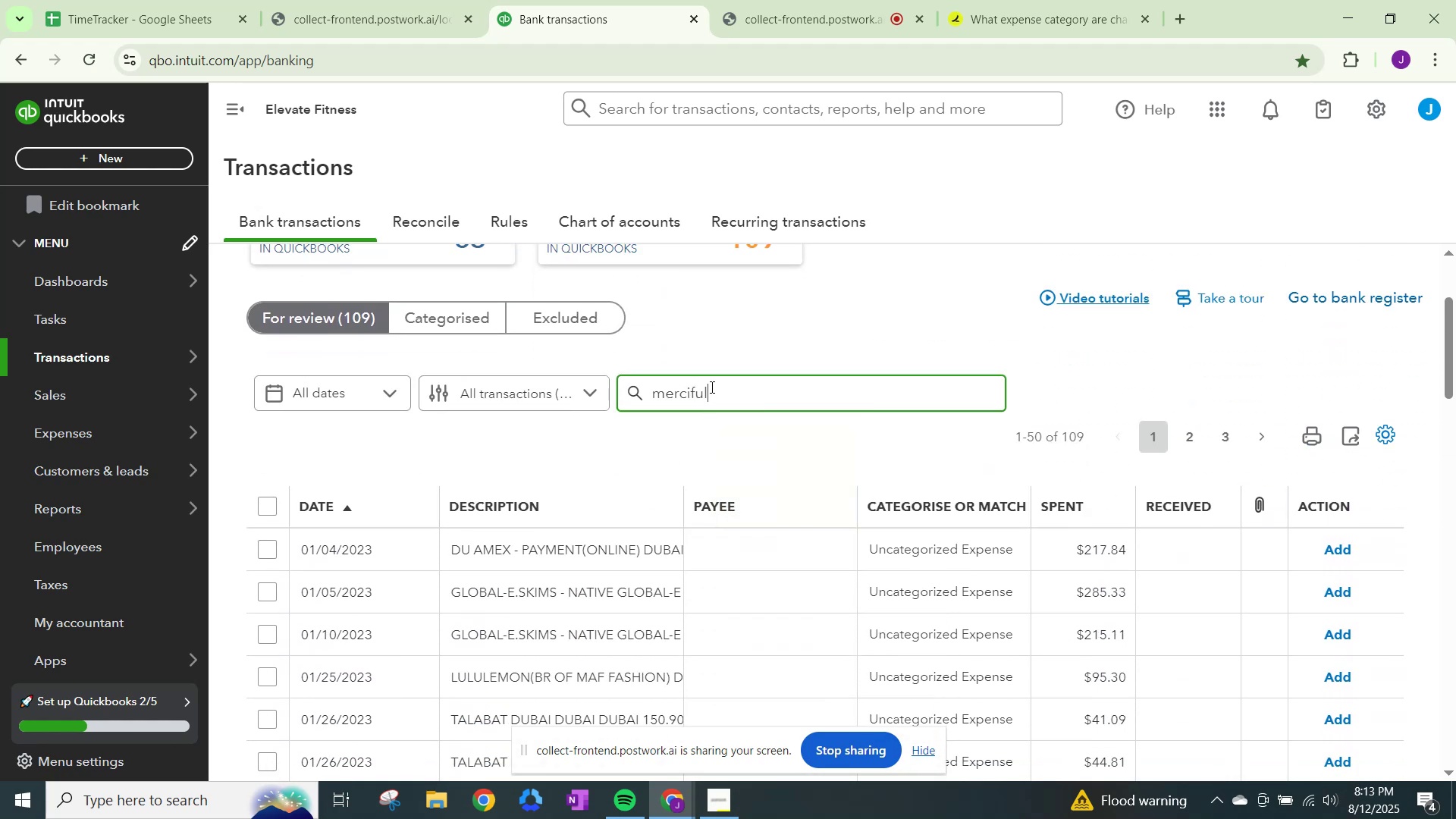 
key(Enter)
 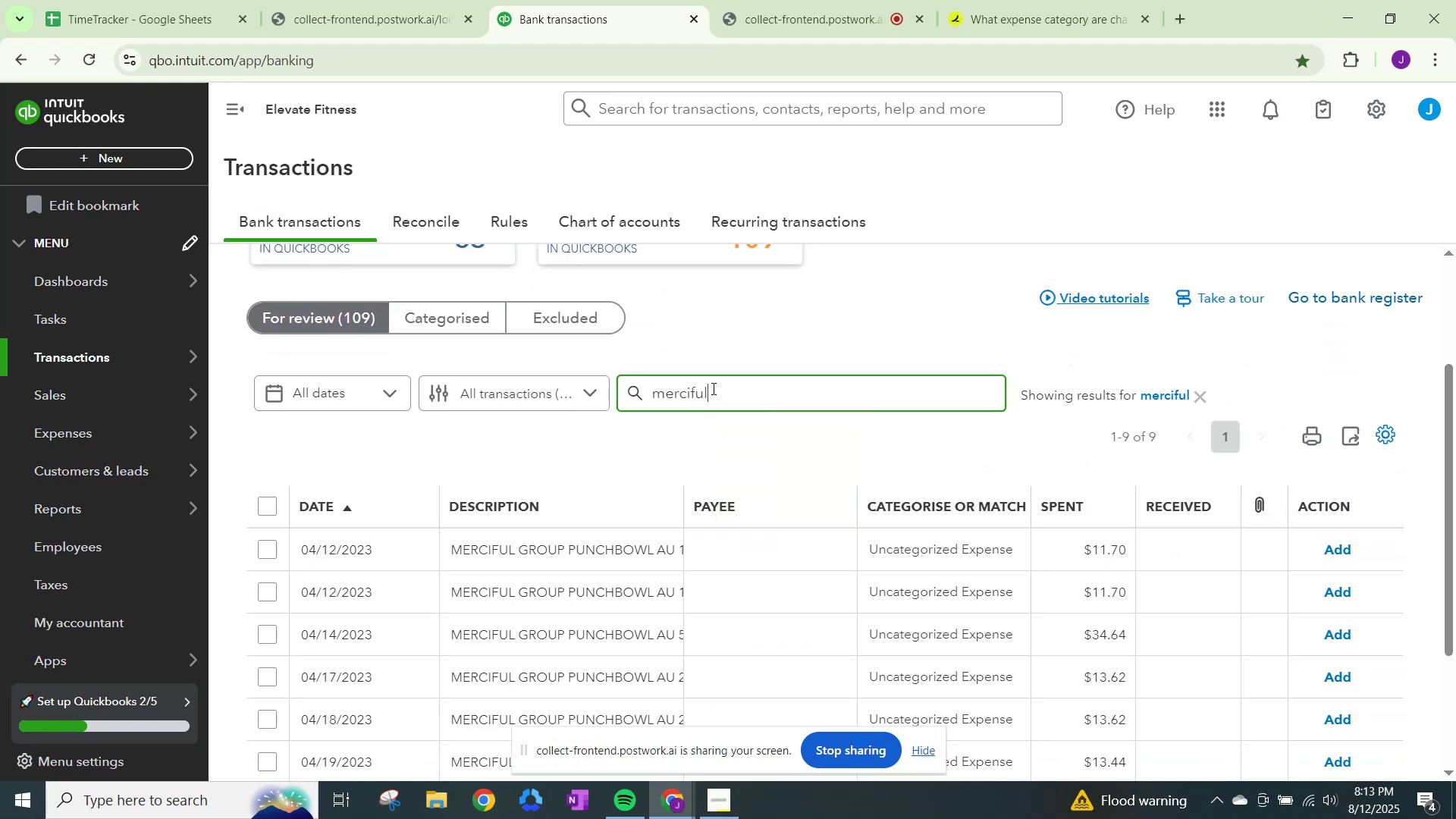 
scroll: coordinate [777, 551], scroll_direction: down, amount: 9.0
 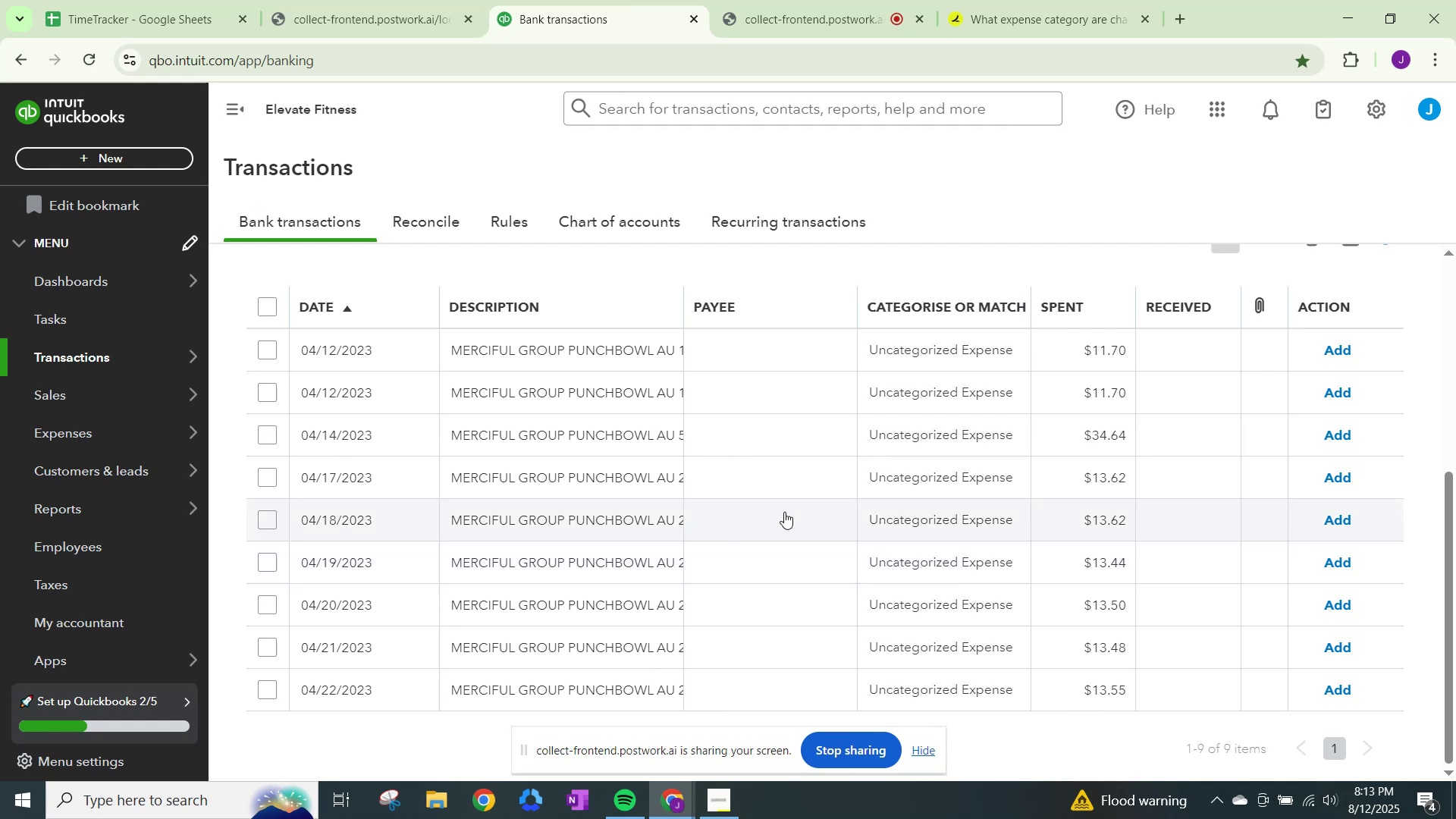 
left_click([921, 356])
 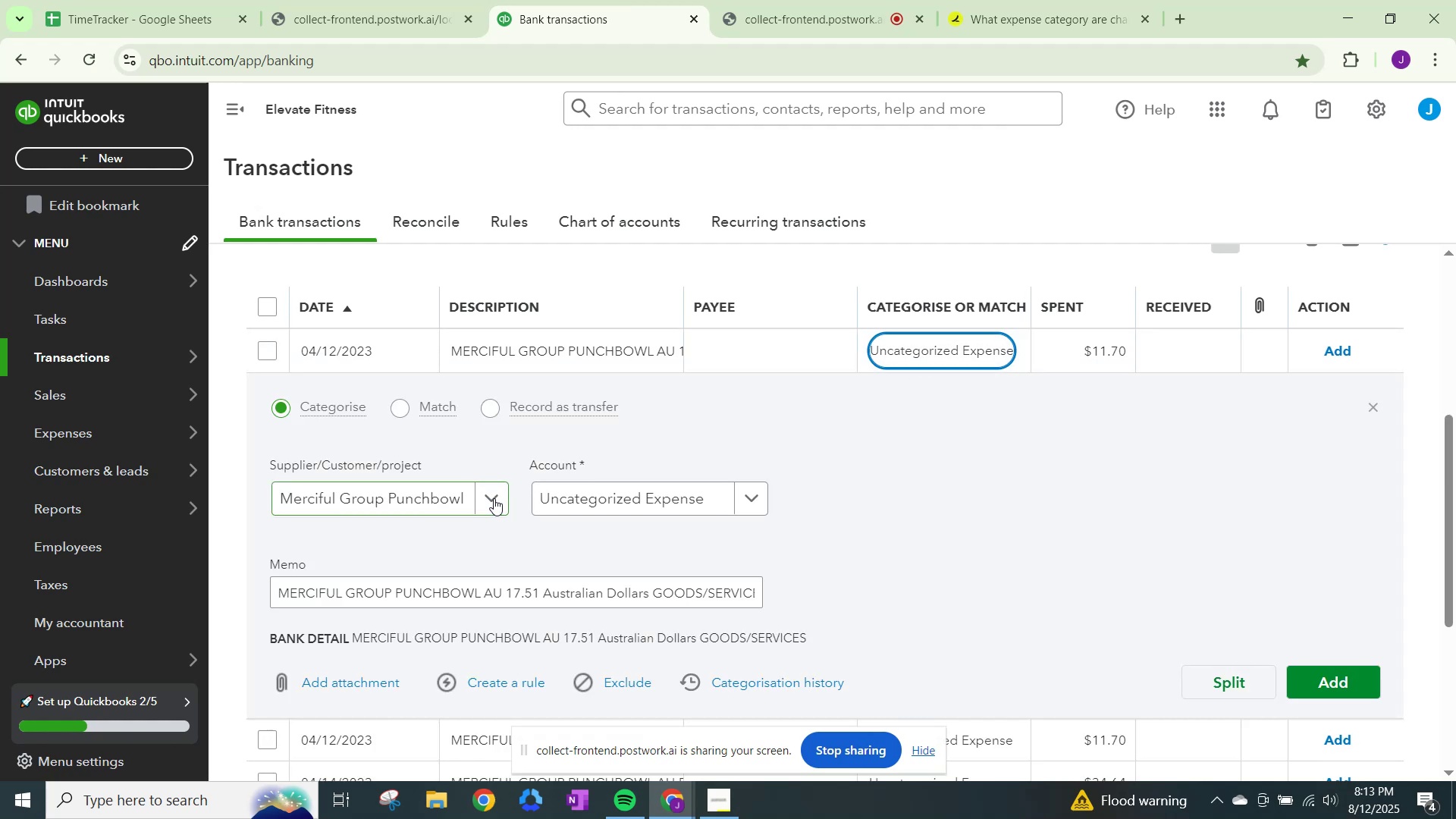 
left_click([639, 497])
 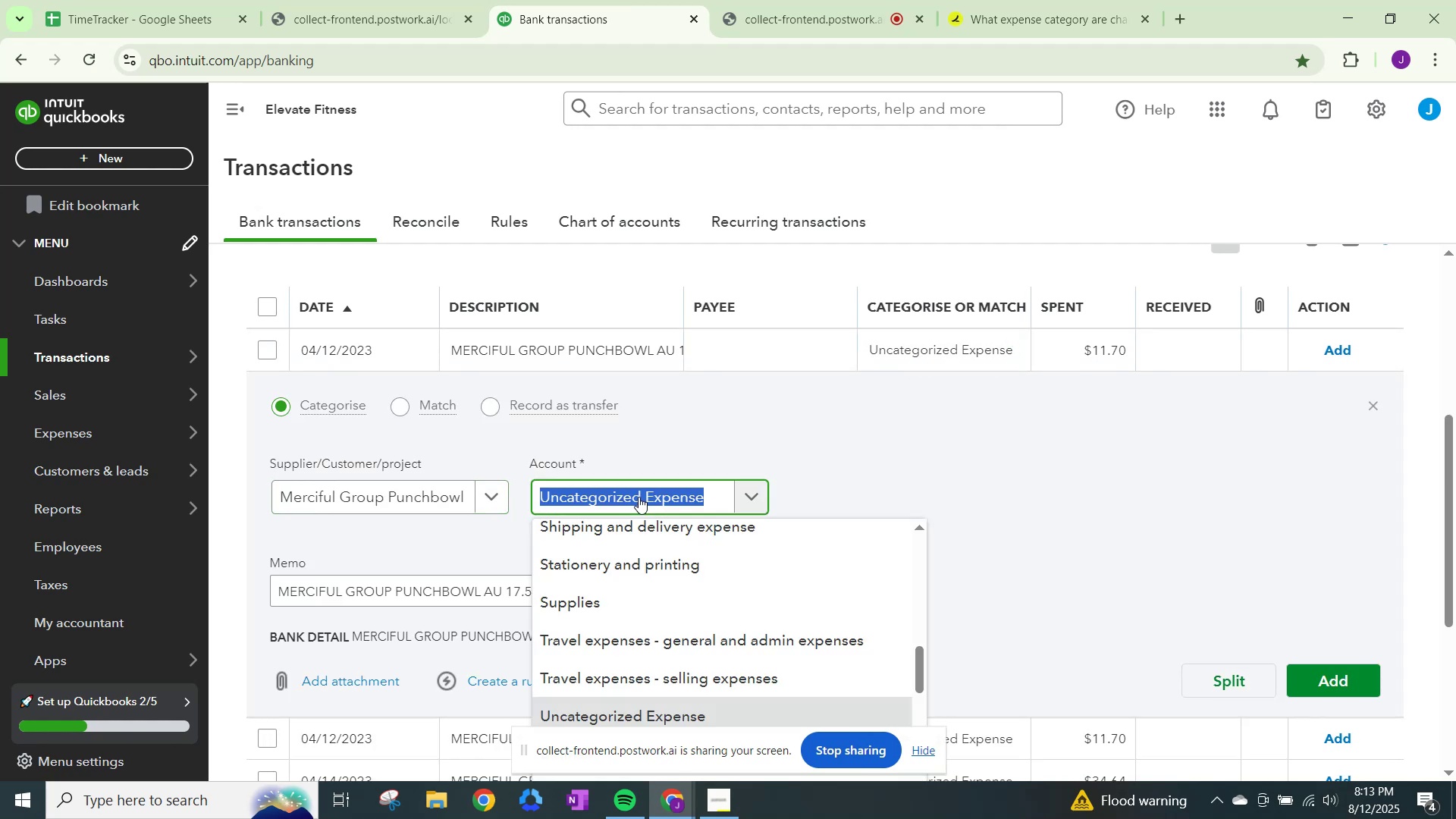 
type(cha)
 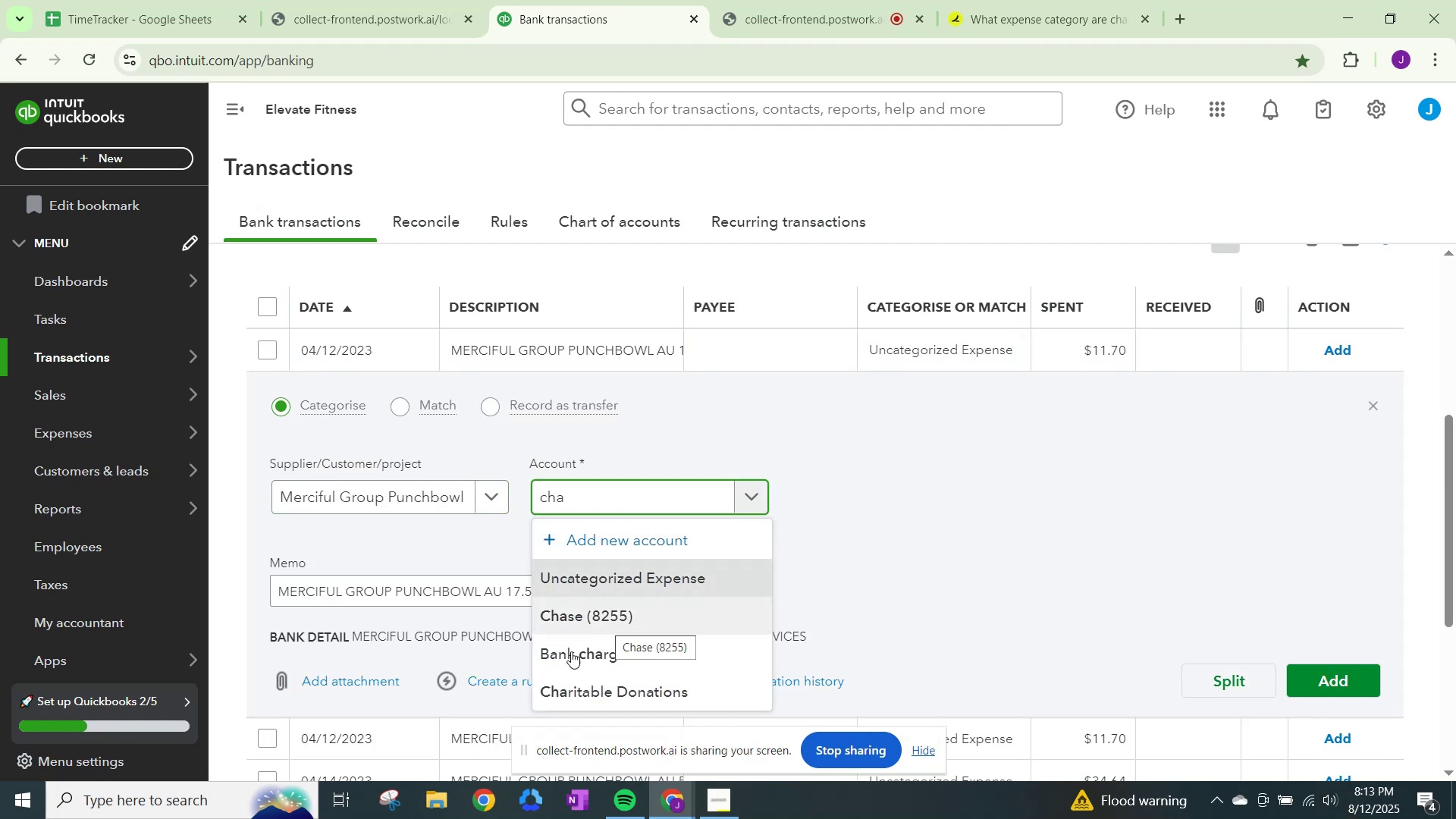 
left_click([605, 686])
 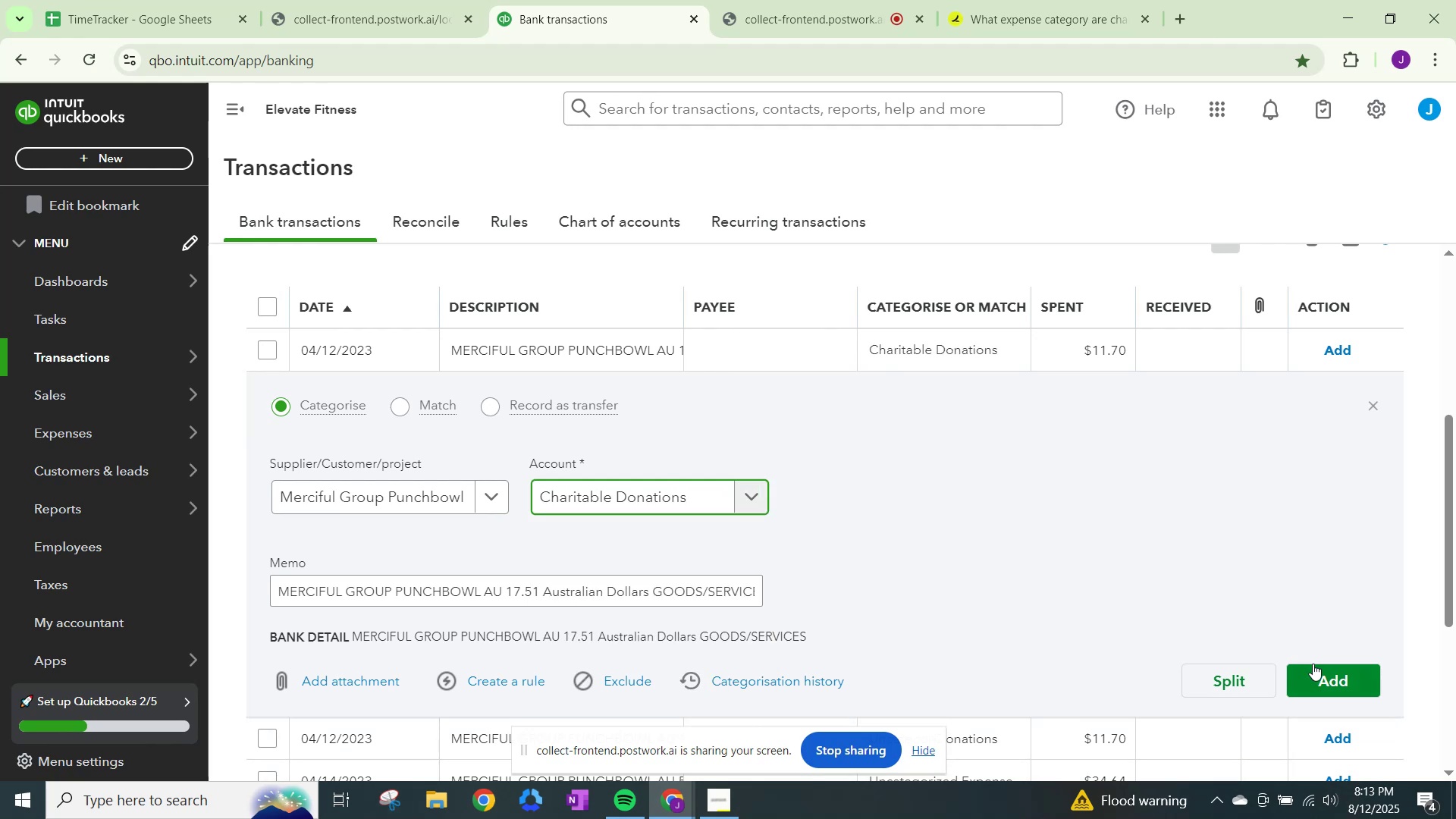 
left_click([1323, 667])
 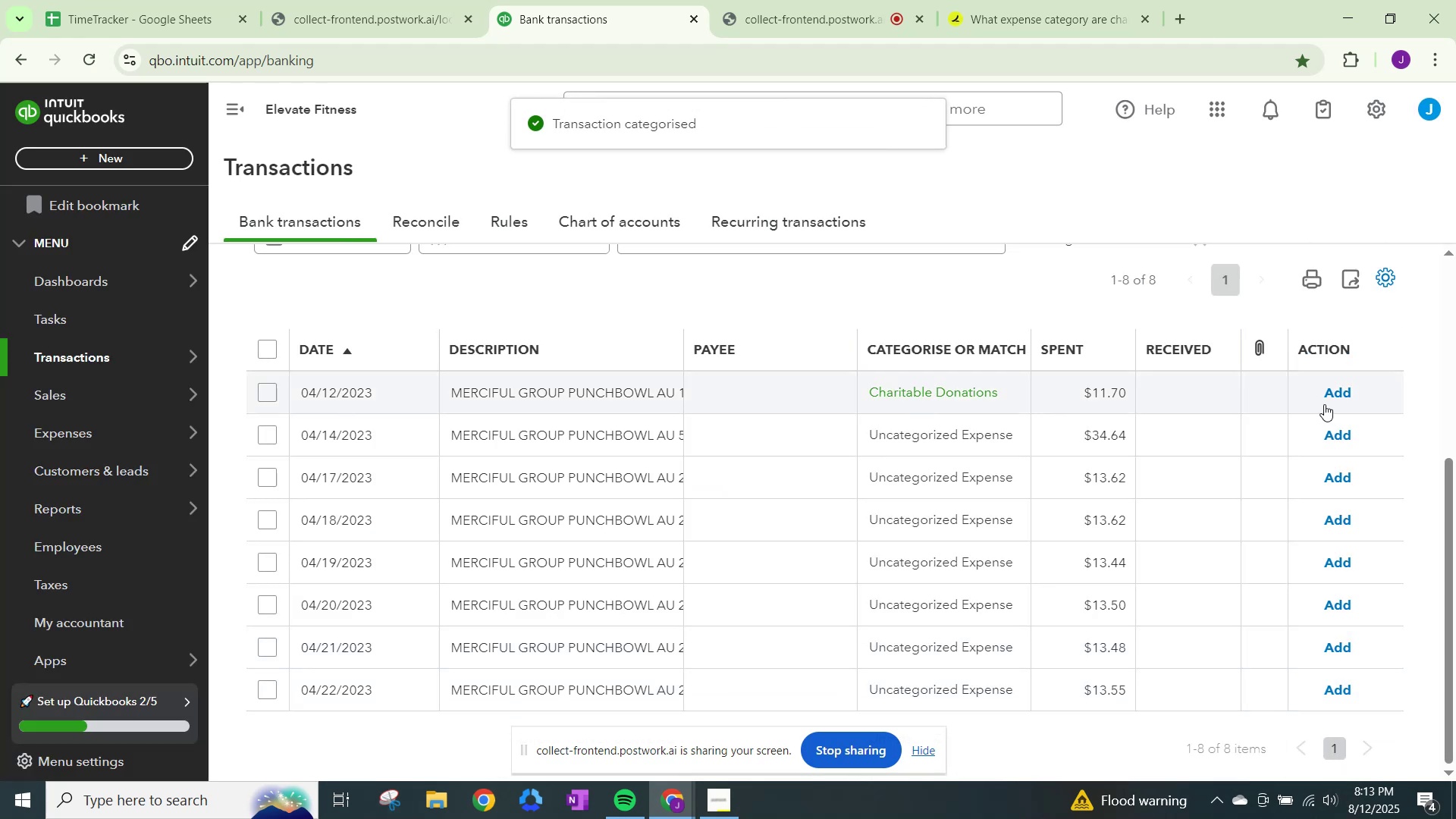 
left_click([1339, 397])
 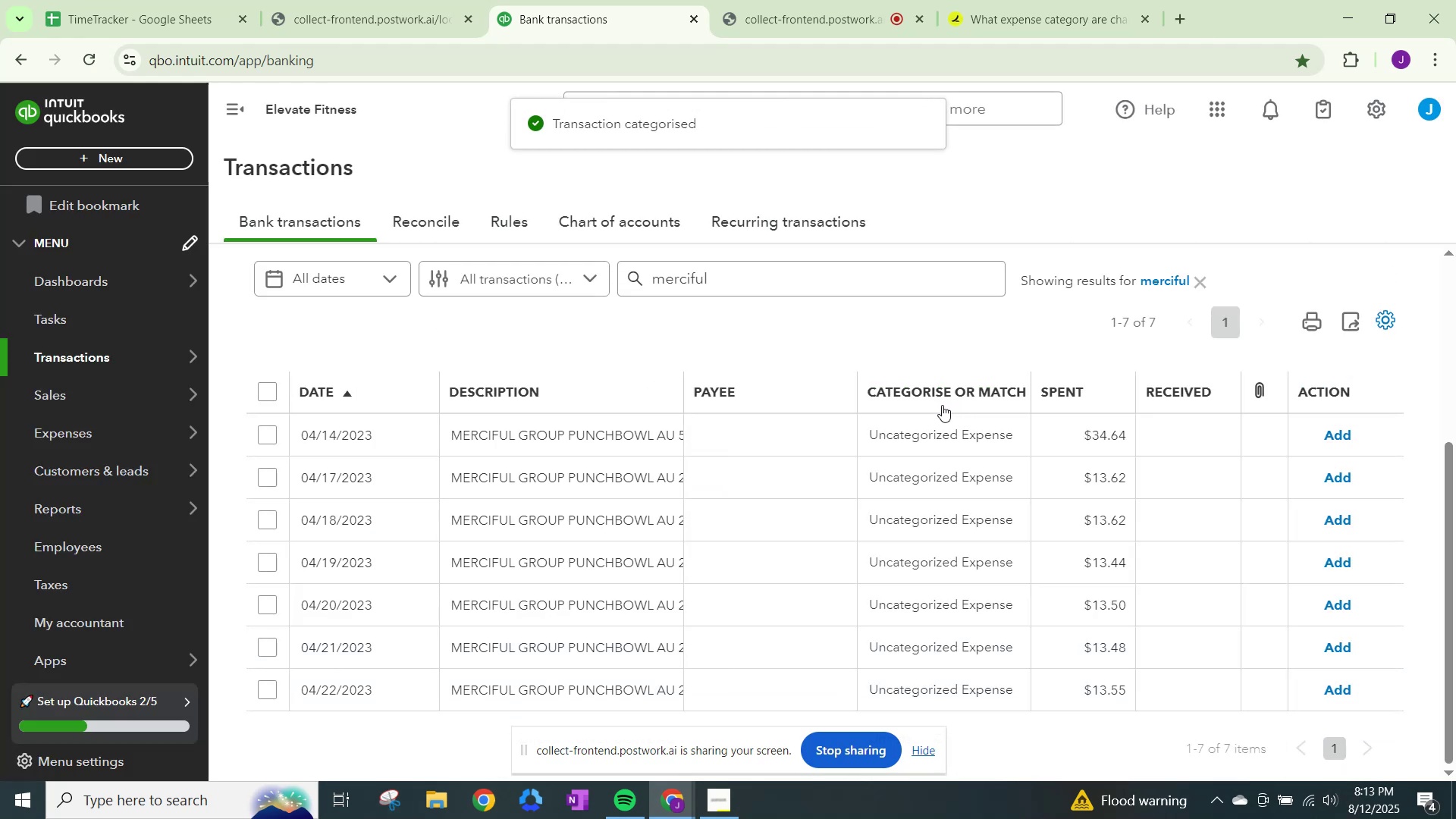 
left_click([948, 441])
 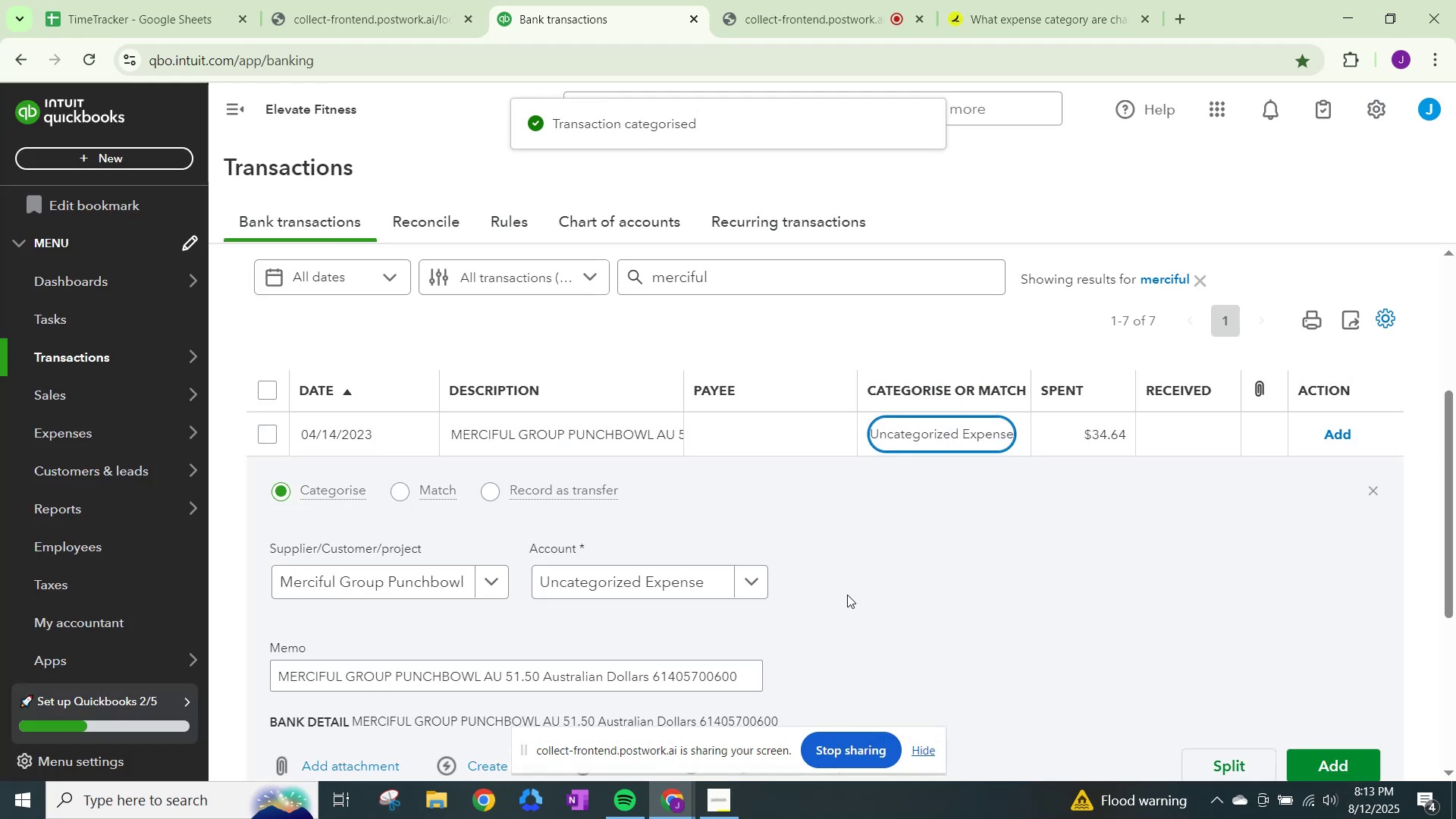 
left_click([758, 587])
 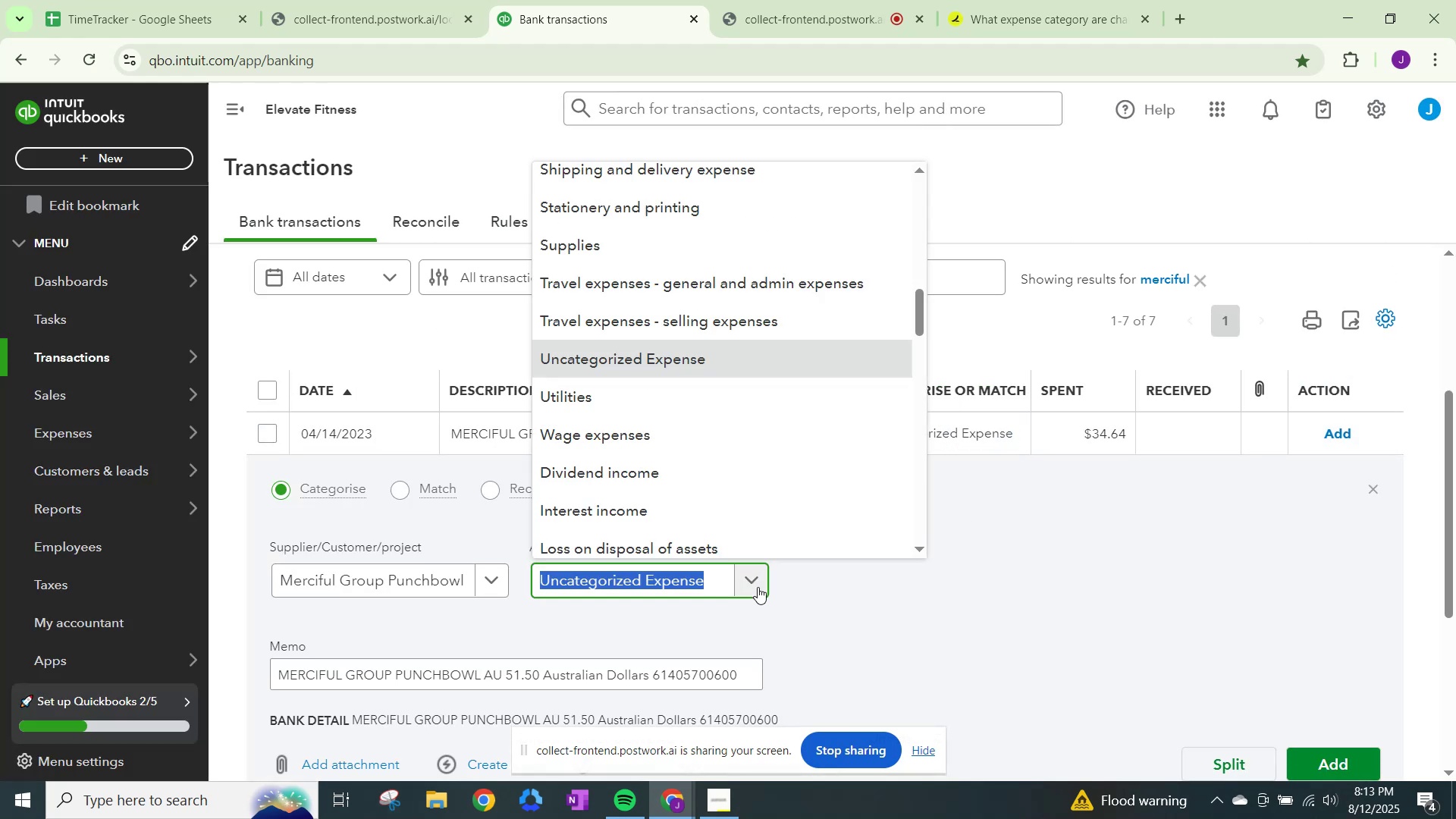 
type(charitable)
 